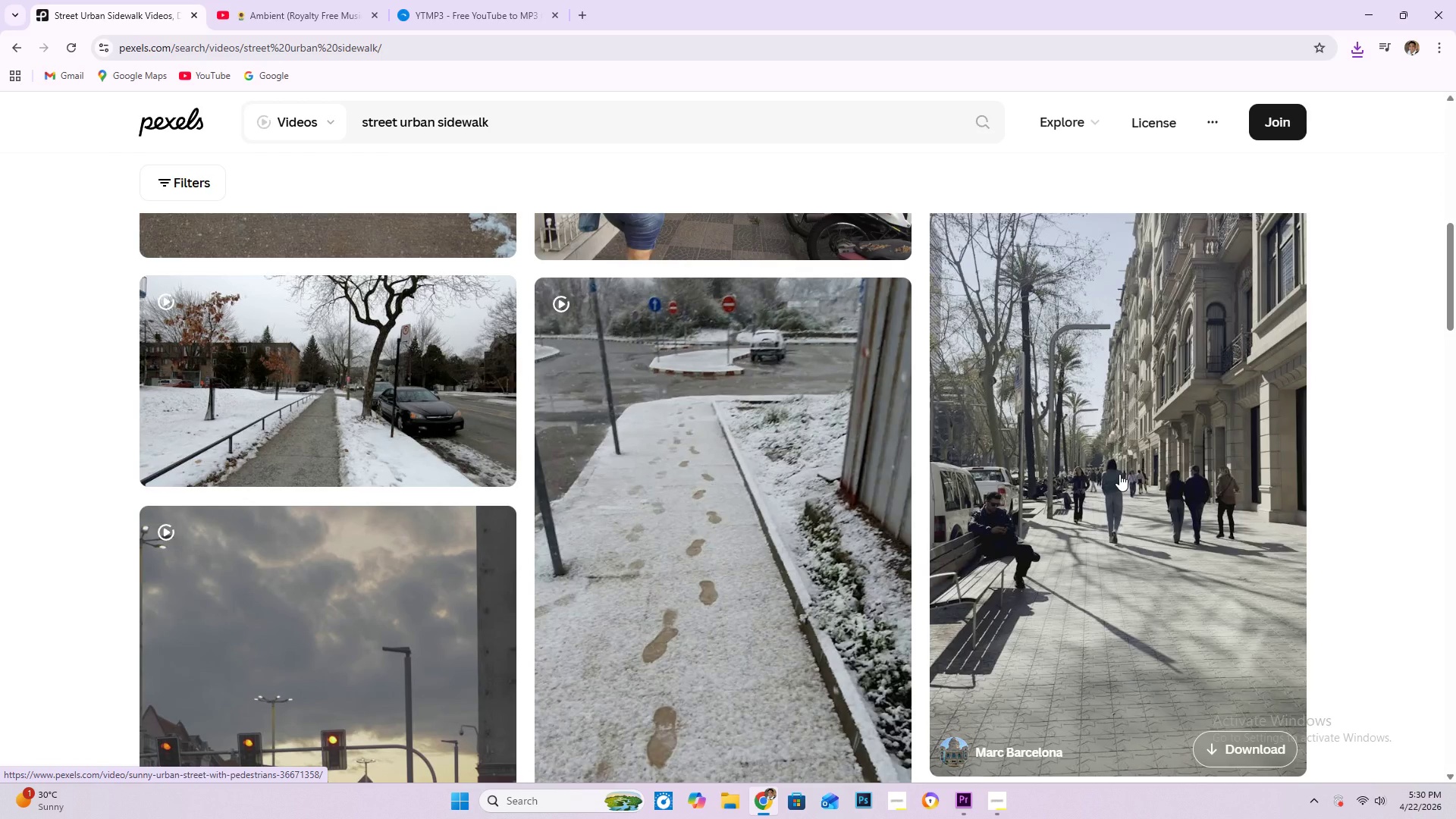 
scroll: coordinate [1119, 479], scroll_direction: up, amount: 2.0
 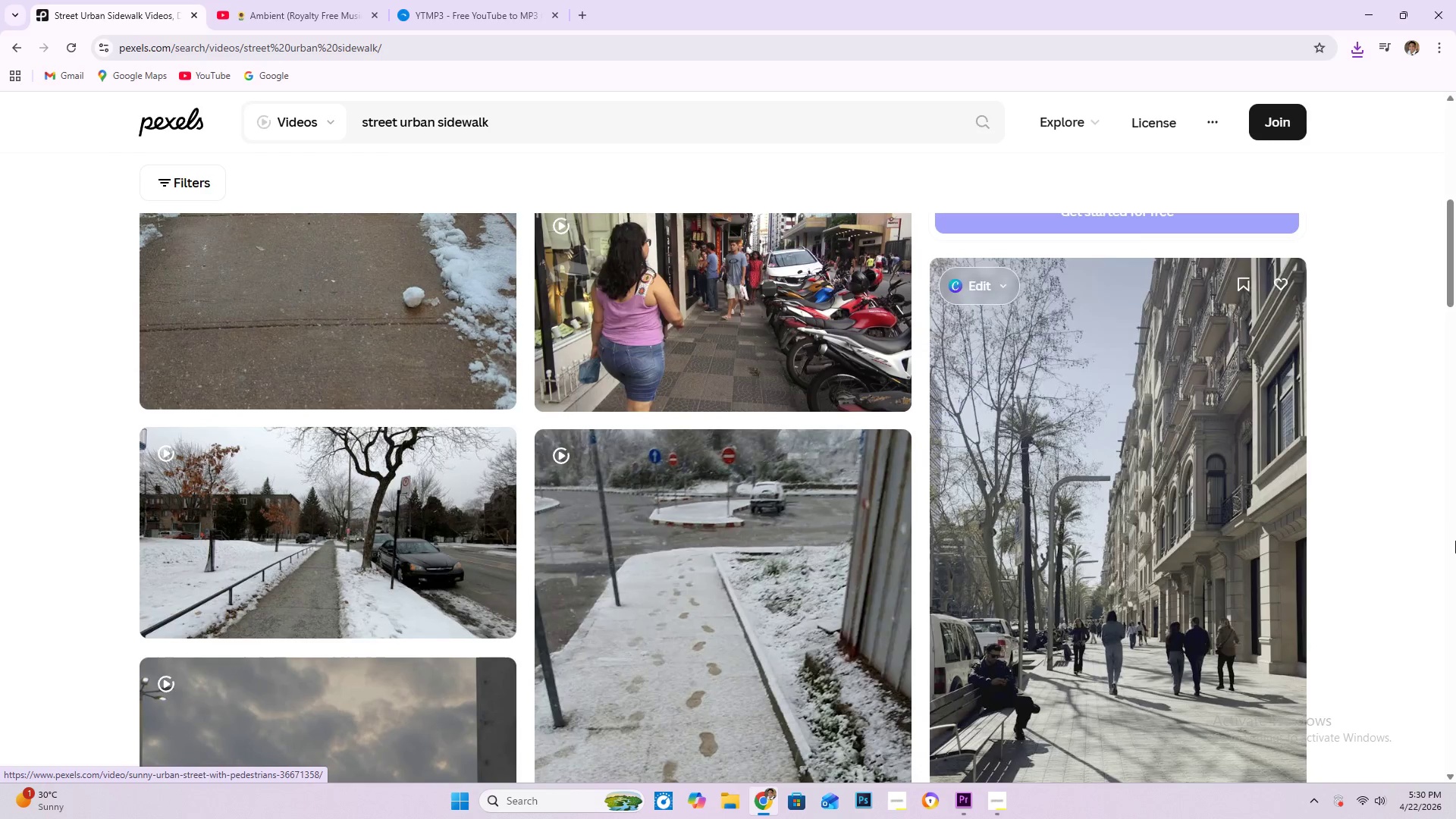 
scroll: coordinate [1425, 538], scroll_direction: down, amount: 3.0
 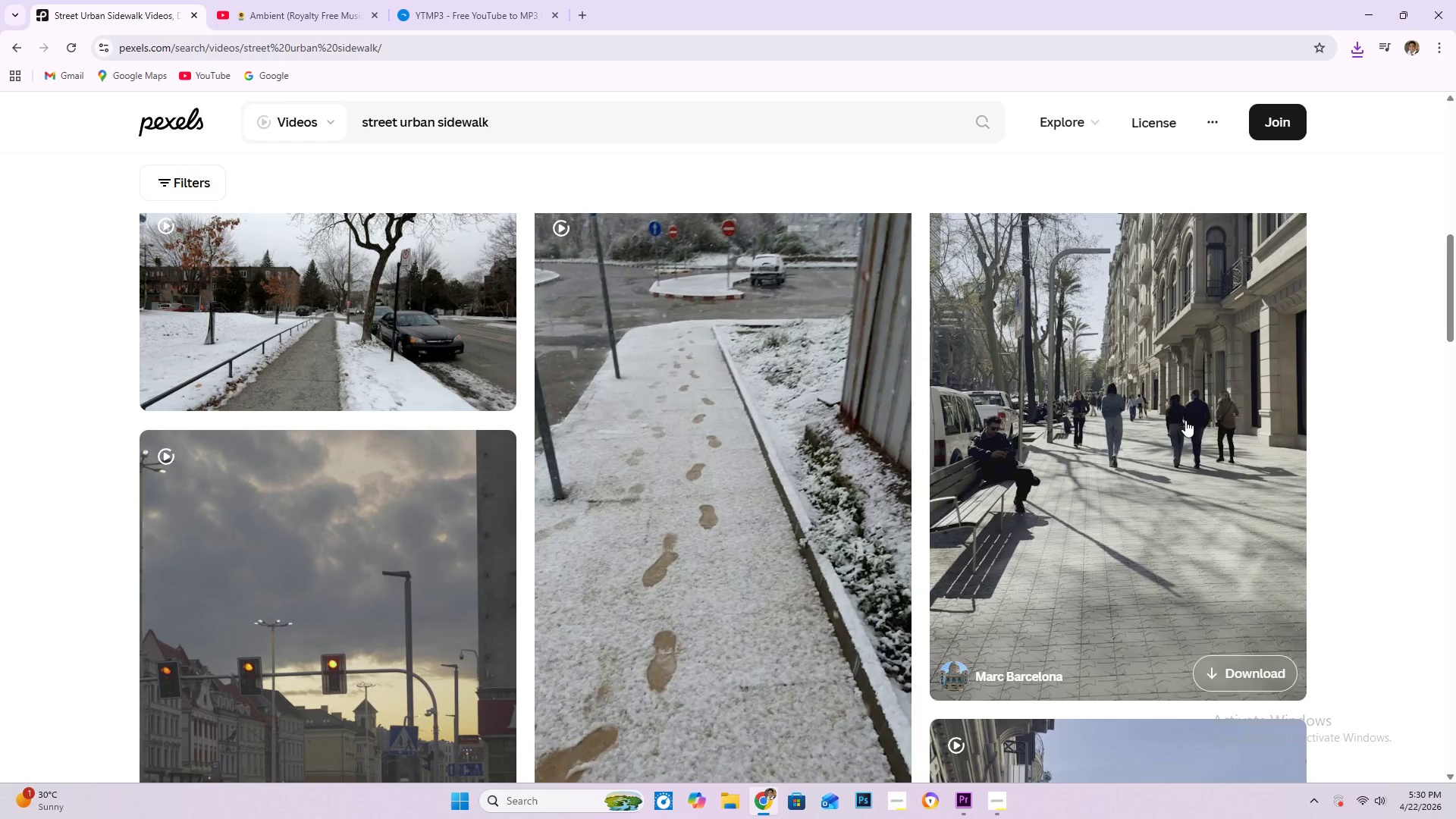 
left_click([1185, 419])
 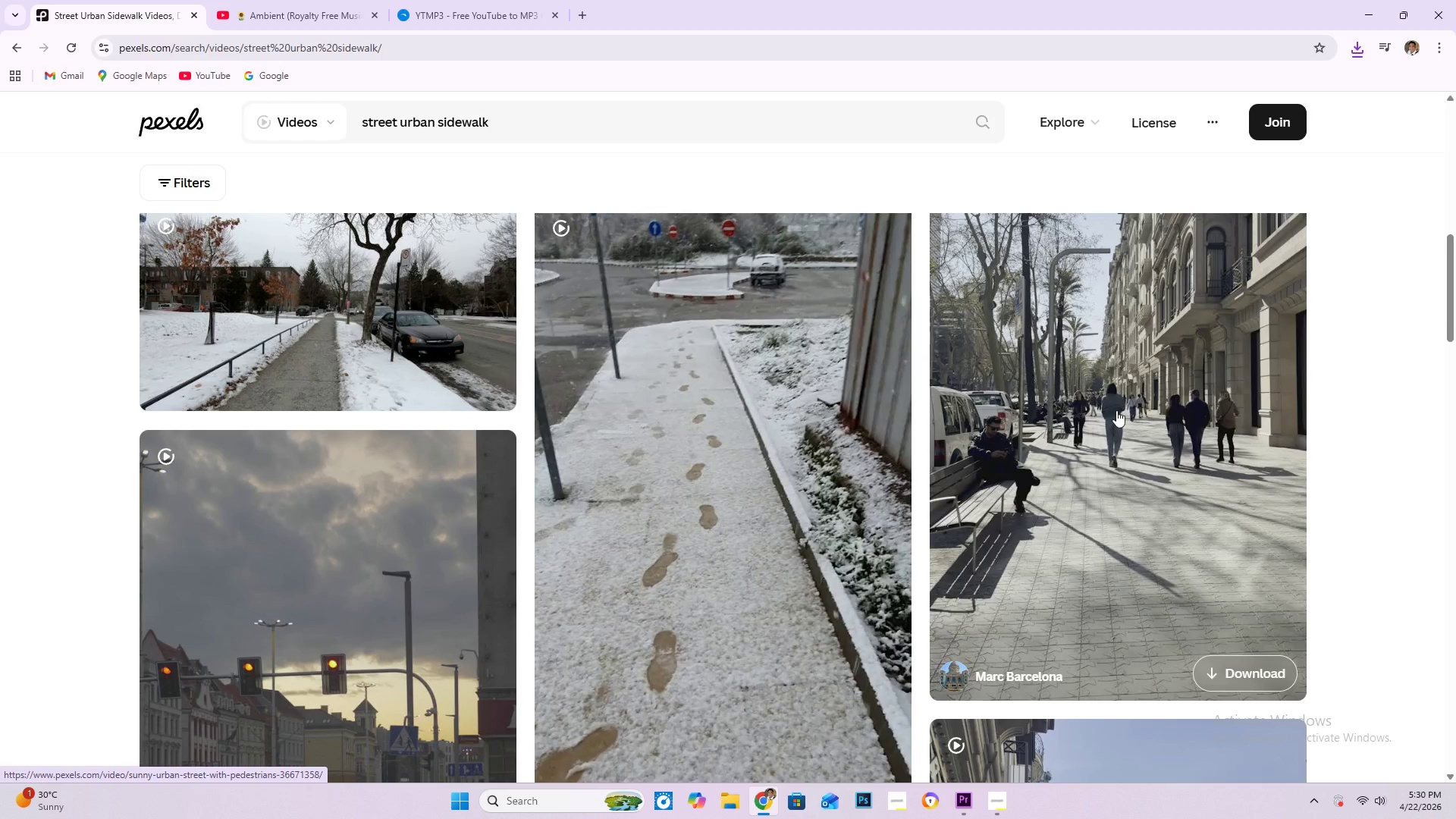 
mouse_move([1387, 425])
 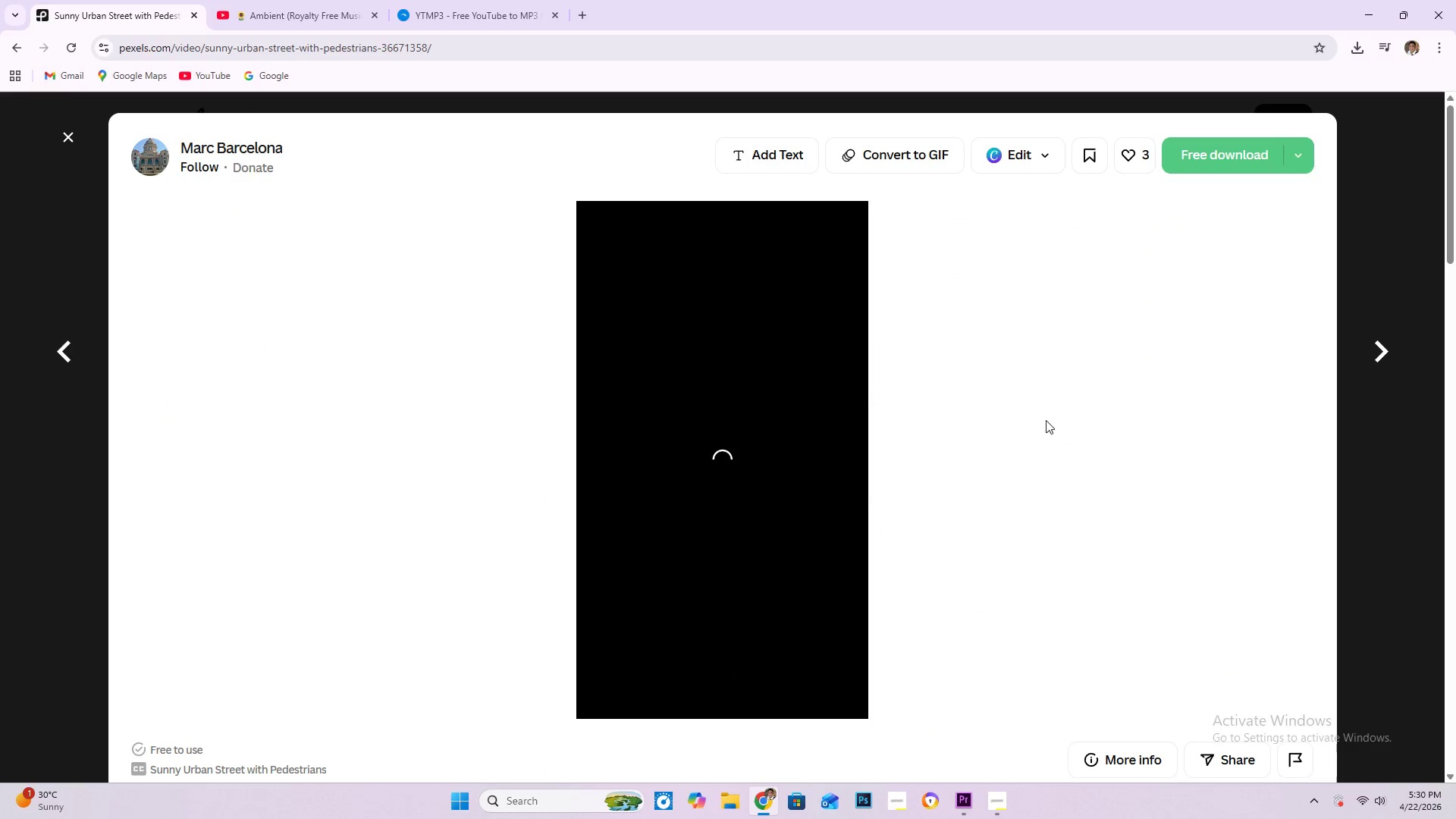 
scroll: coordinate [1170, 535], scroll_direction: down, amount: 16.0
 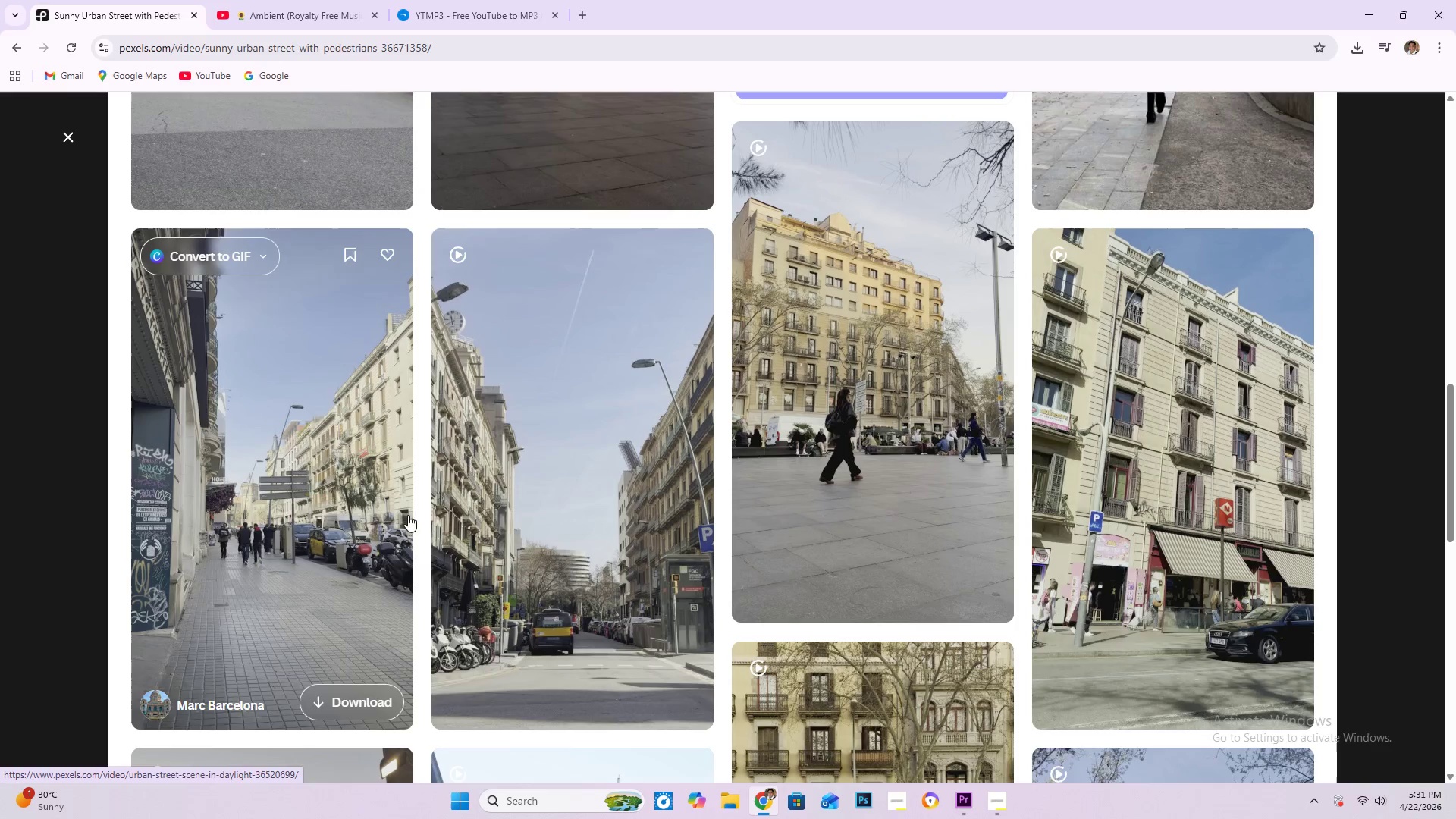 
scroll: coordinate [86, 445], scroll_direction: up, amount: 29.0
 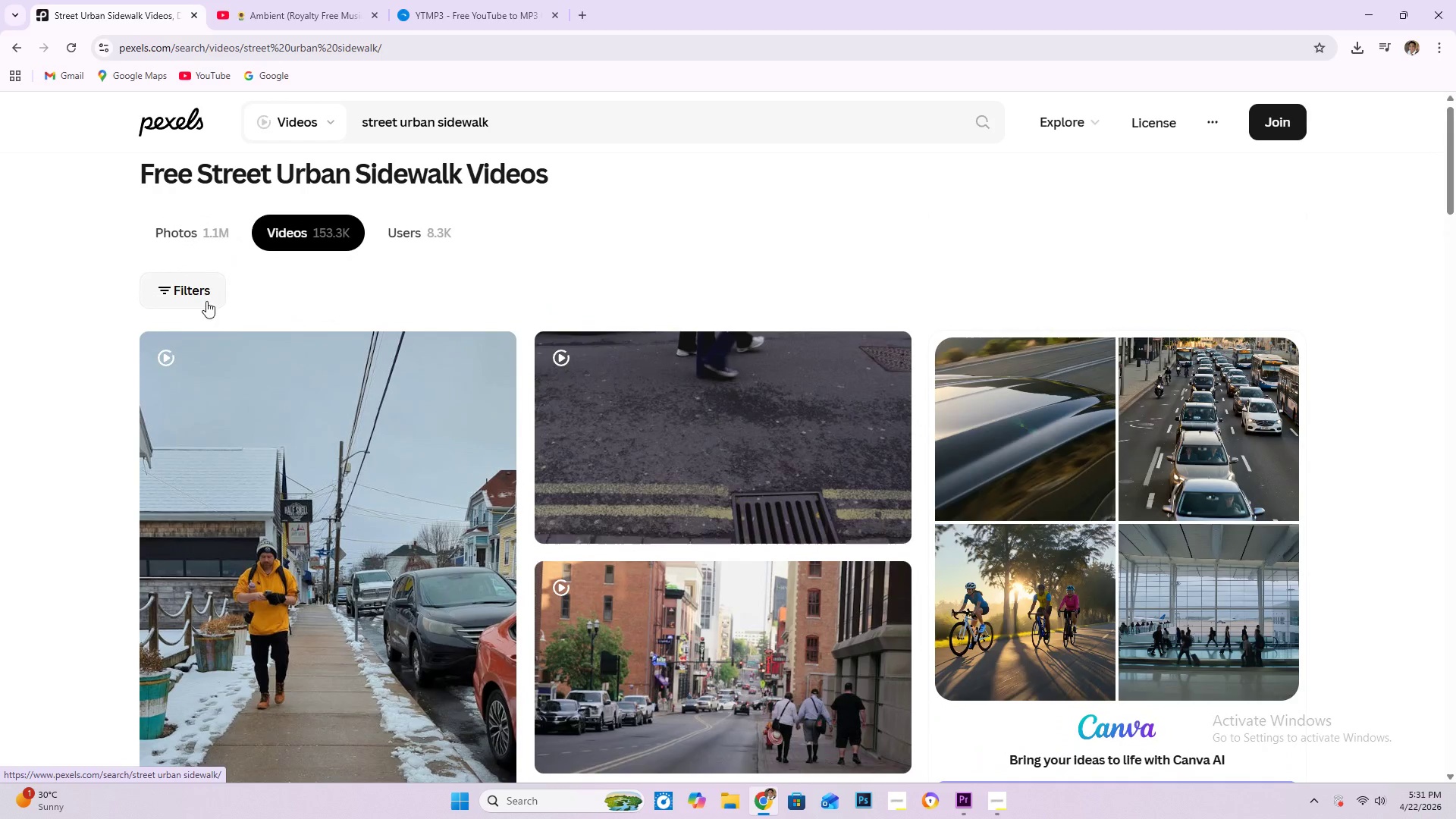 
left_click([205, 295])
 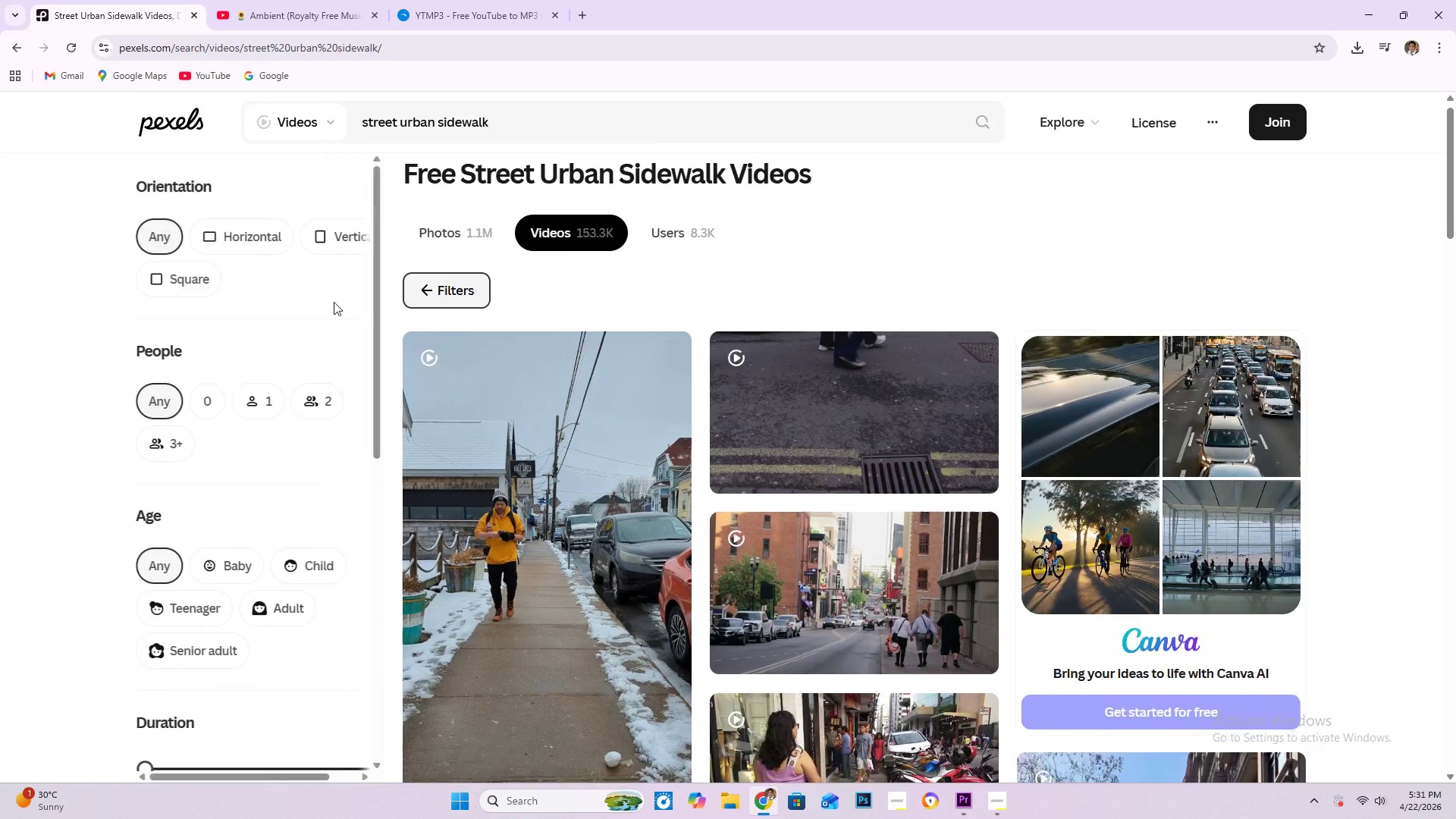 
left_click([221, 239])
 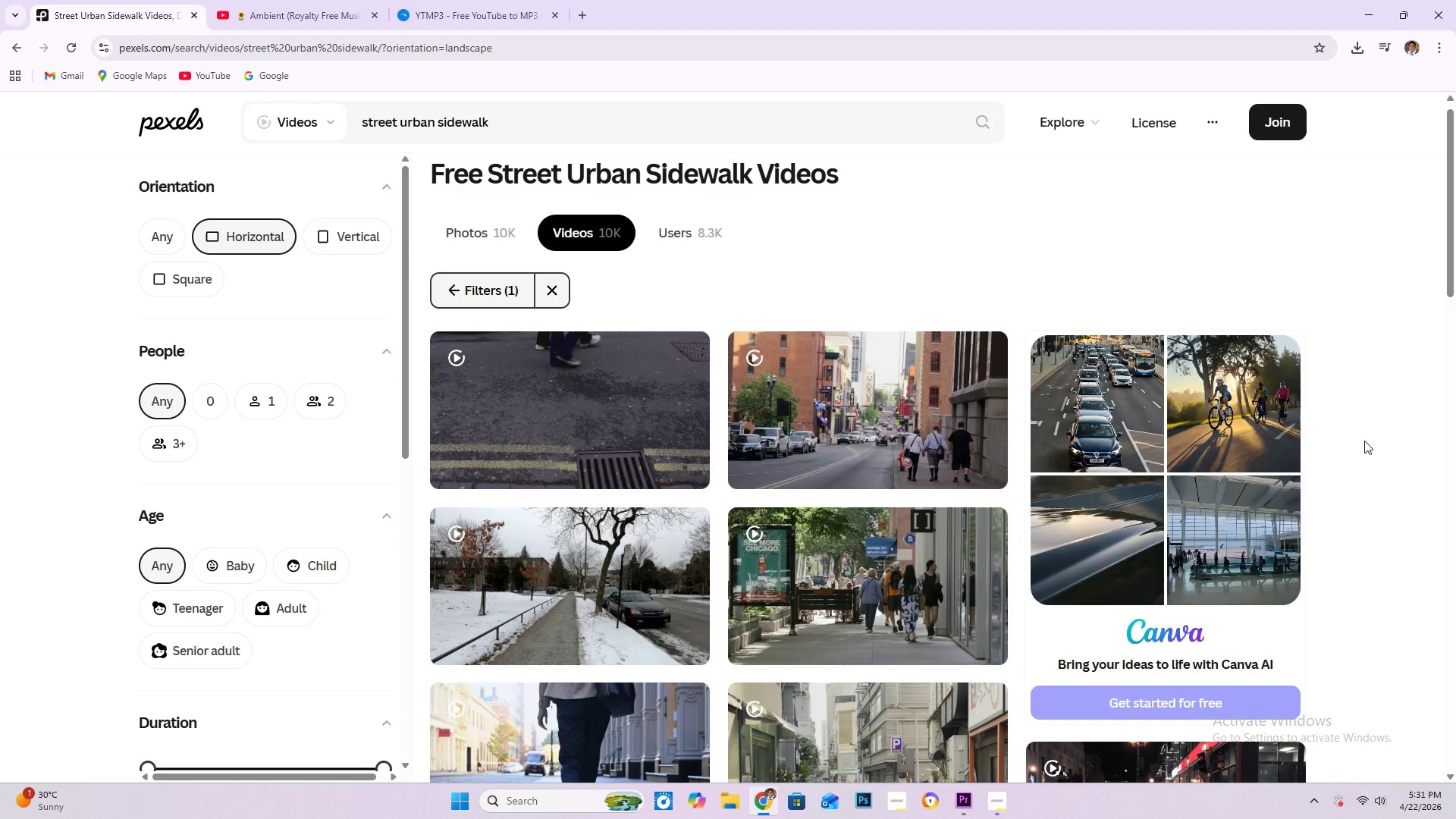 
scroll: coordinate [1431, 439], scroll_direction: down, amount: 2.0
 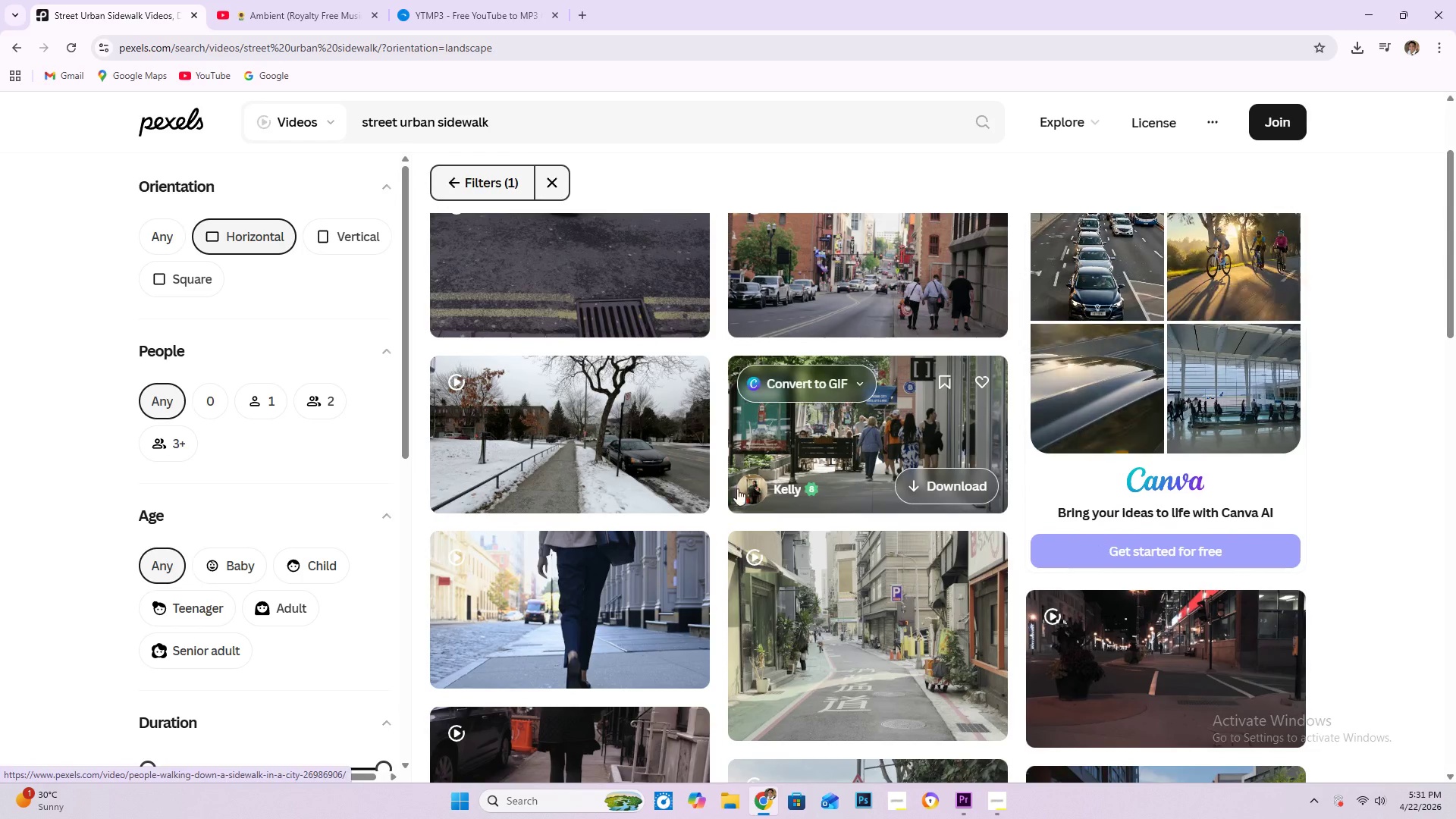 
mouse_move([886, 437])
 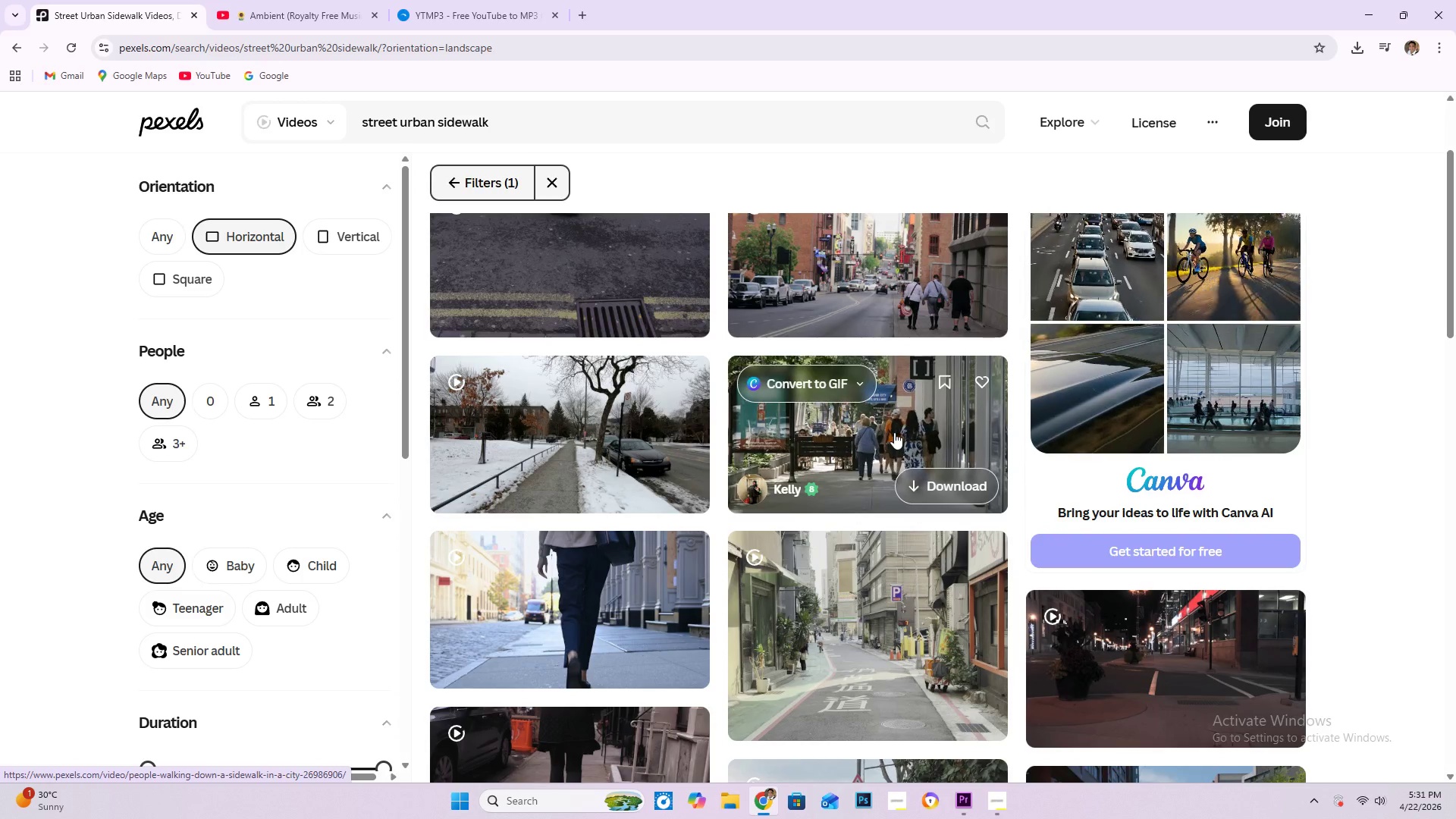 
left_click([894, 432])
 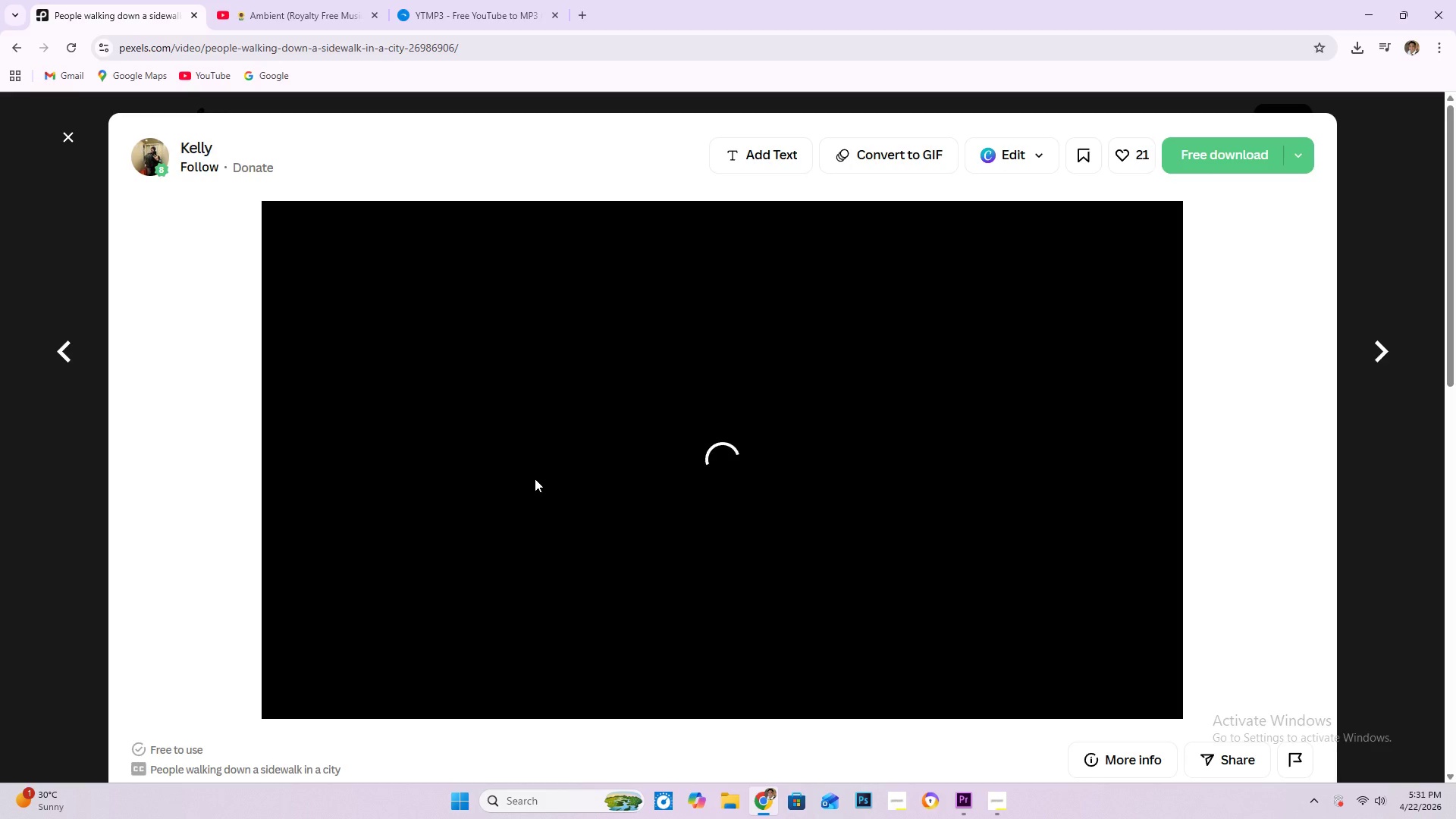 
wait(7.33)
 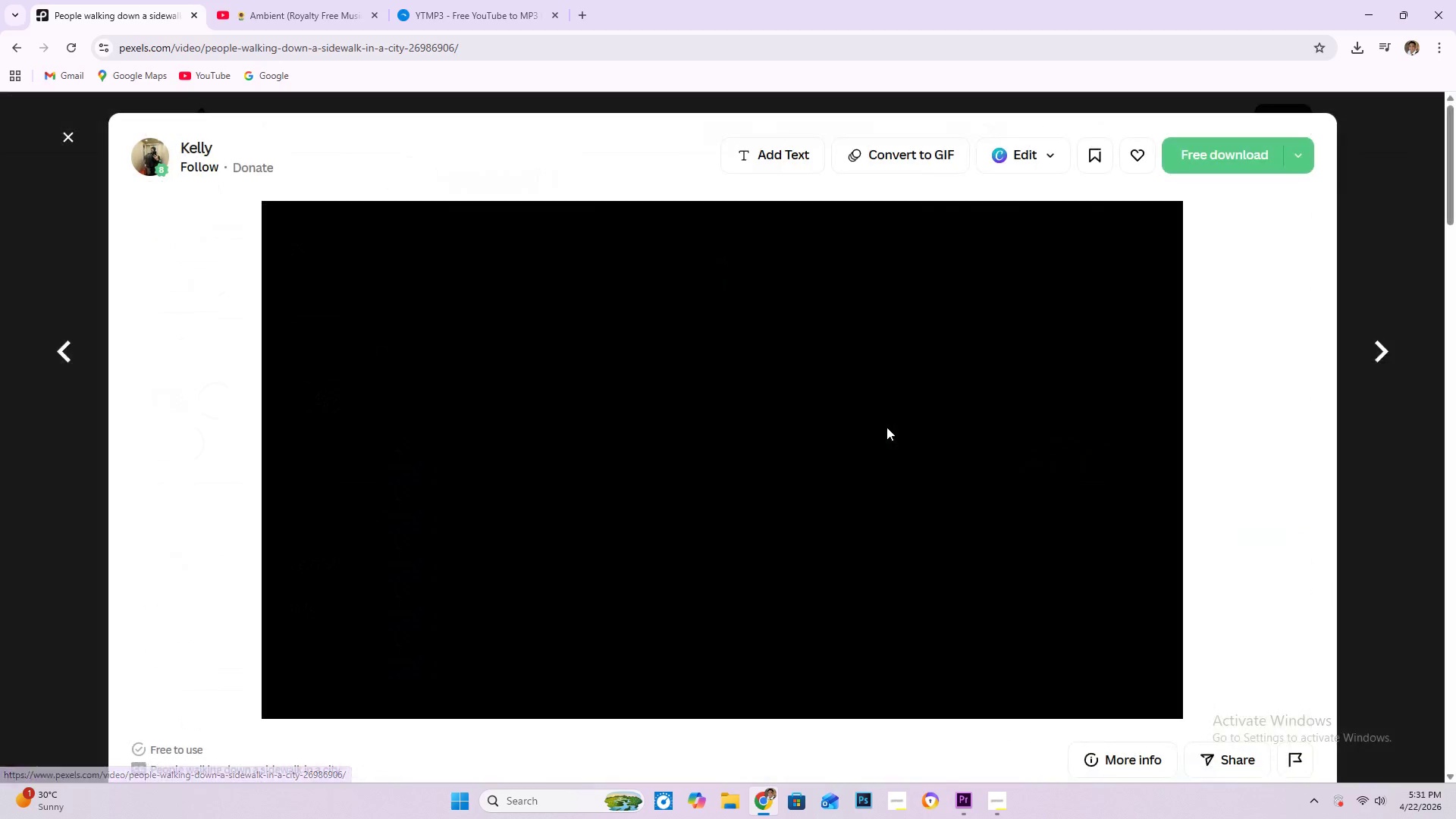 
scroll: coordinate [535, 479], scroll_direction: down, amount: 8.0
 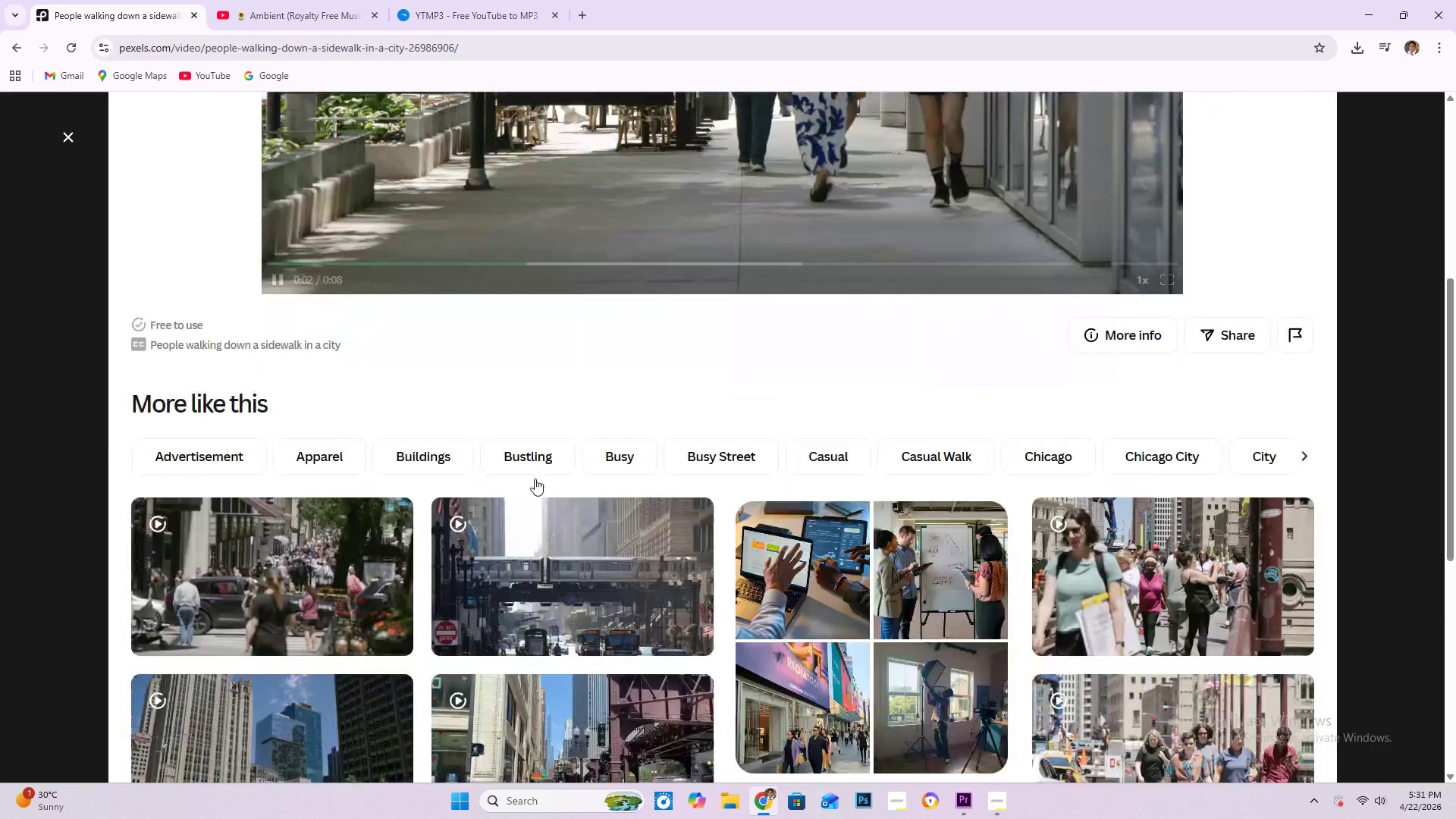 
mouse_move([323, 402])
 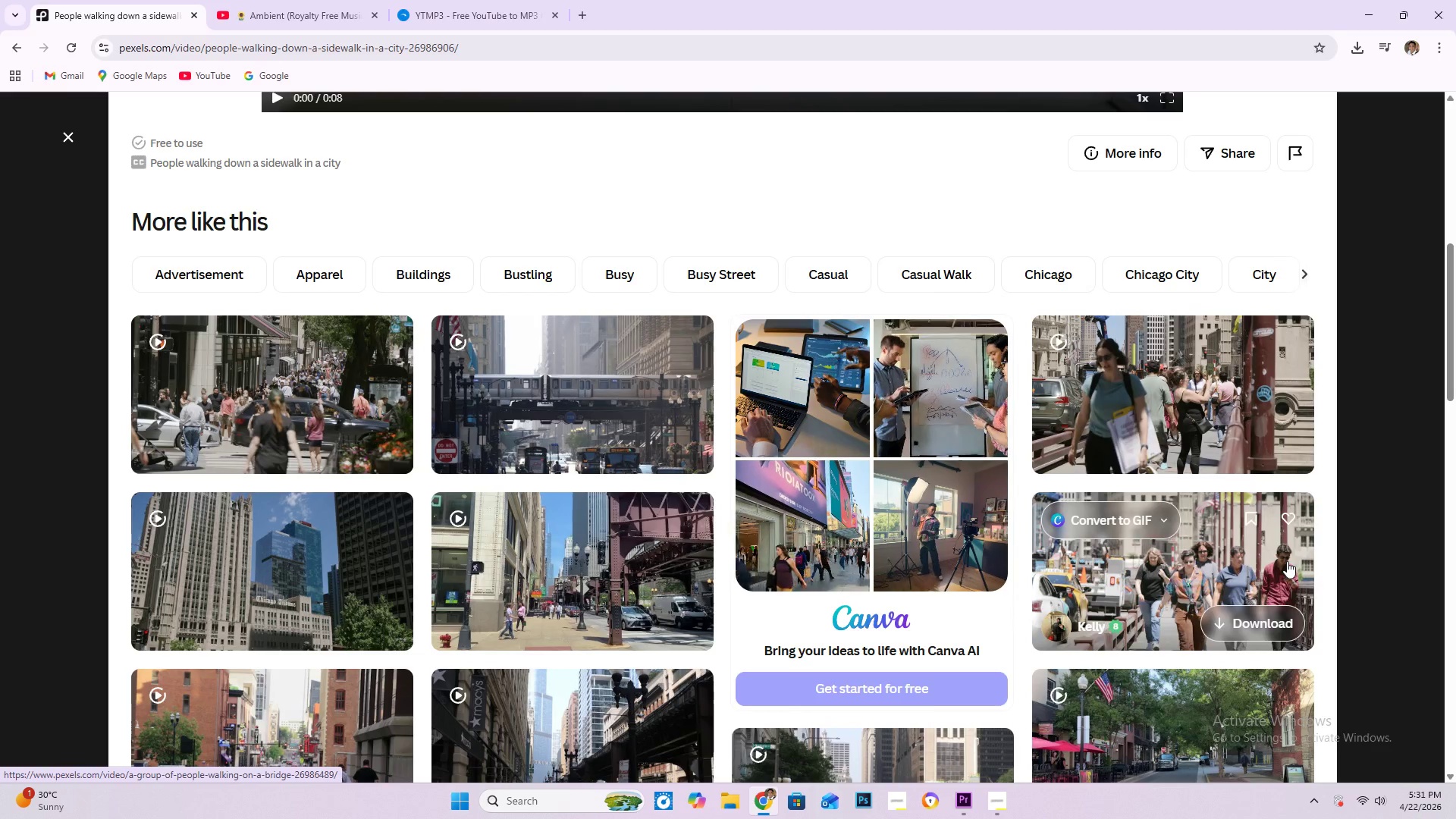 
wait(7.0)
 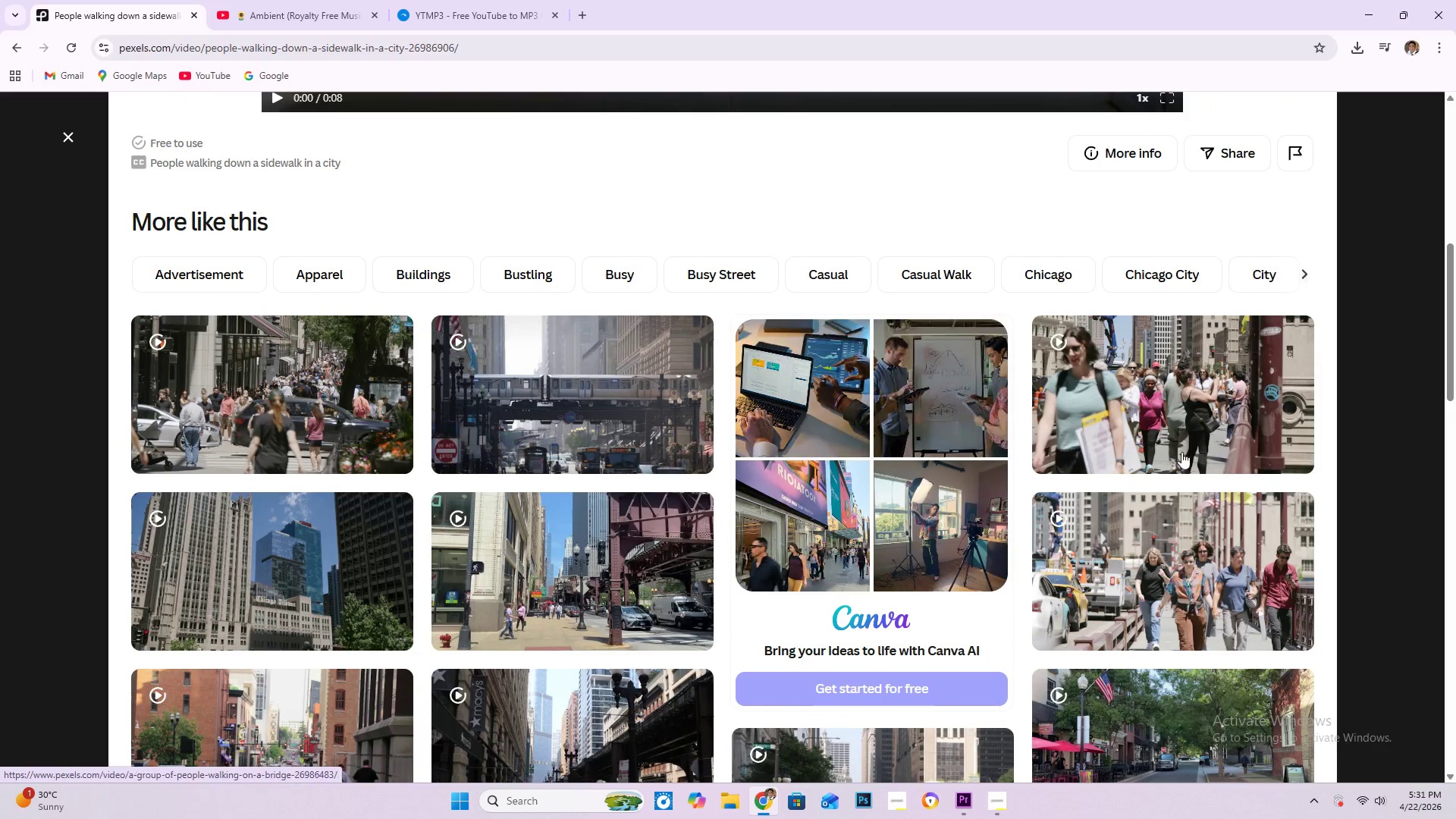 
scroll: coordinate [616, 559], scroll_direction: down, amount: 7.0
 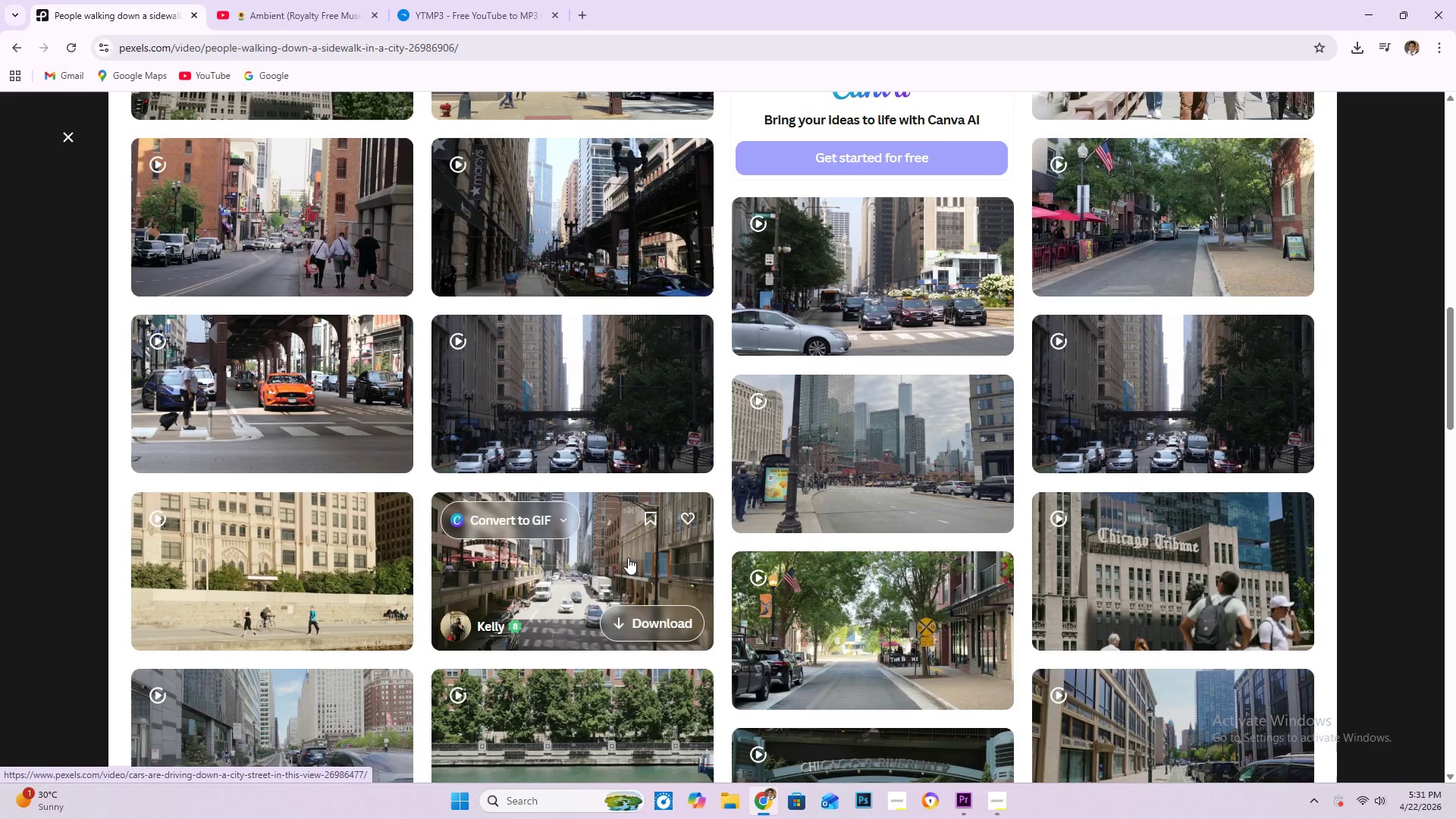 
mouse_move([354, 552])
 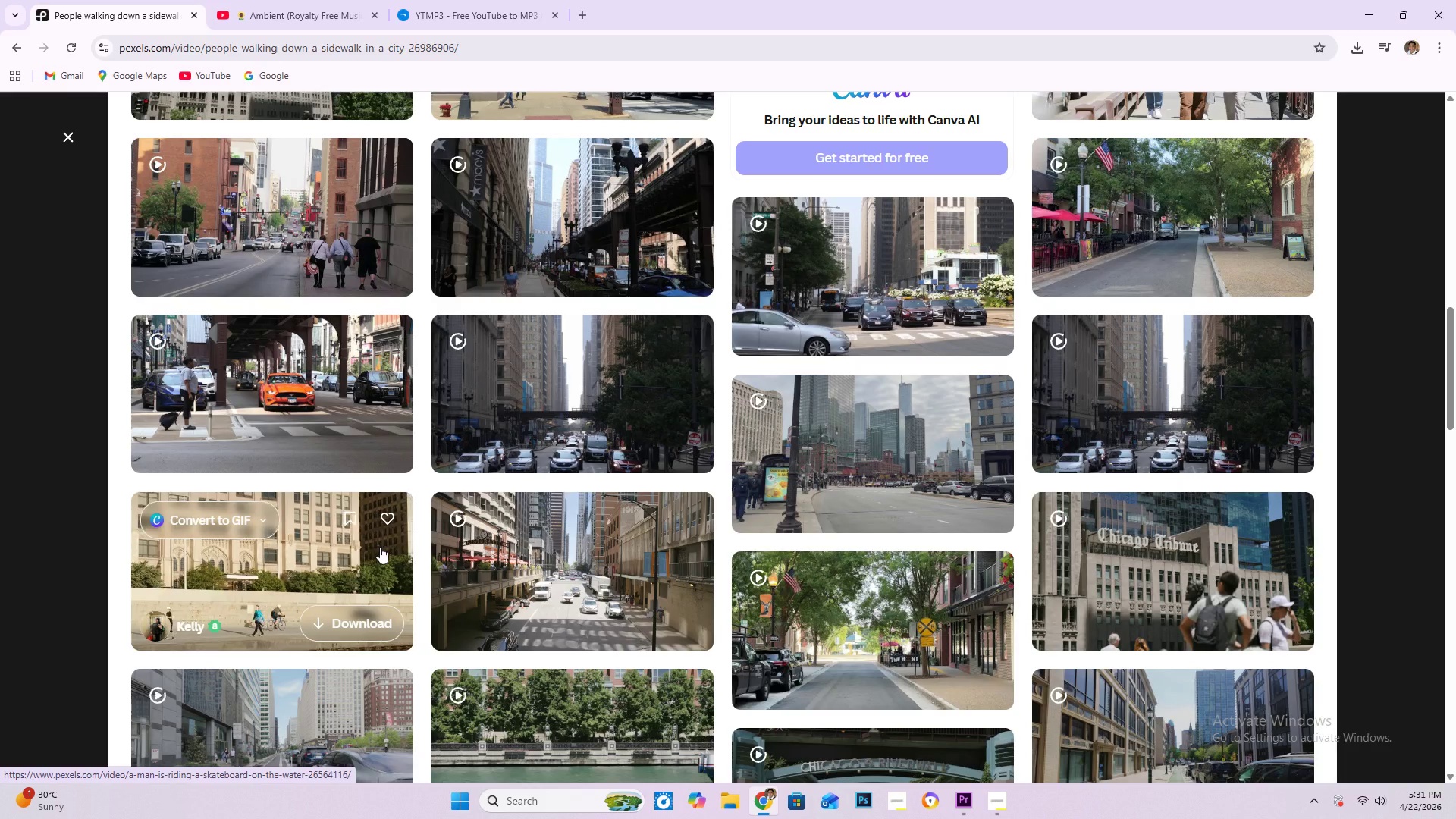 
left_click([367, 563])
 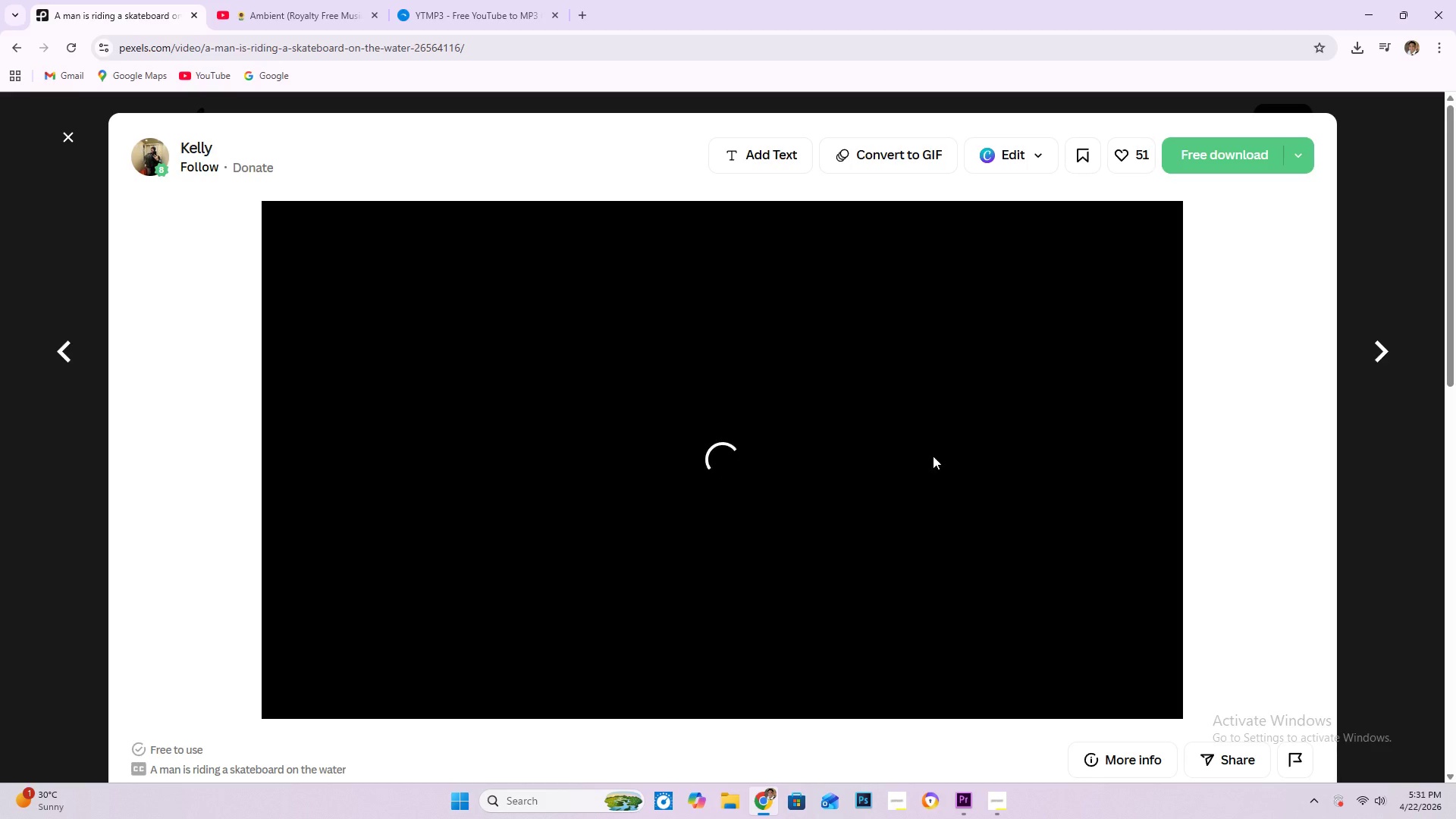 
wait(6.97)
 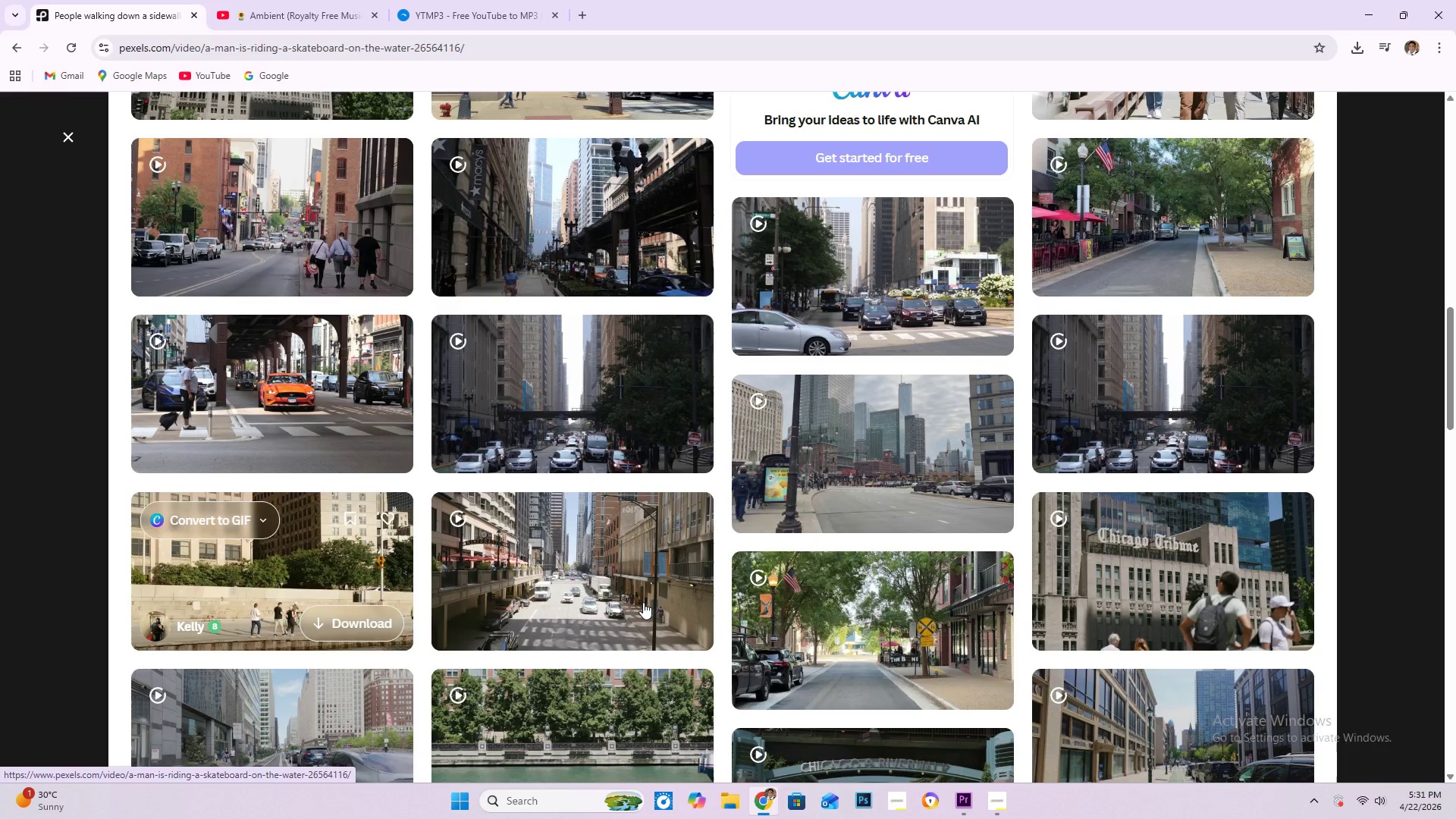 
left_click([1201, 149])
 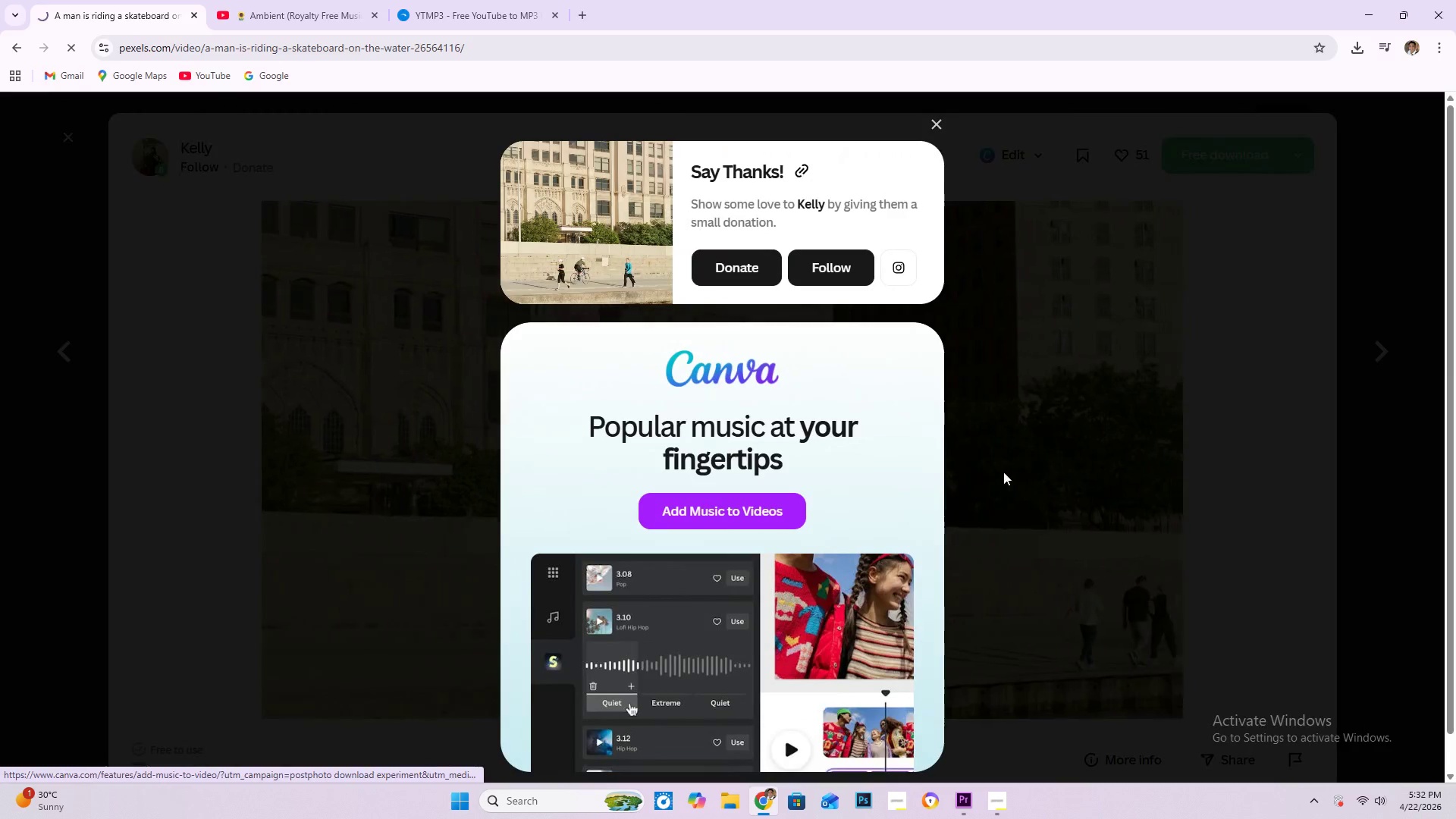 
left_click([937, 124])
 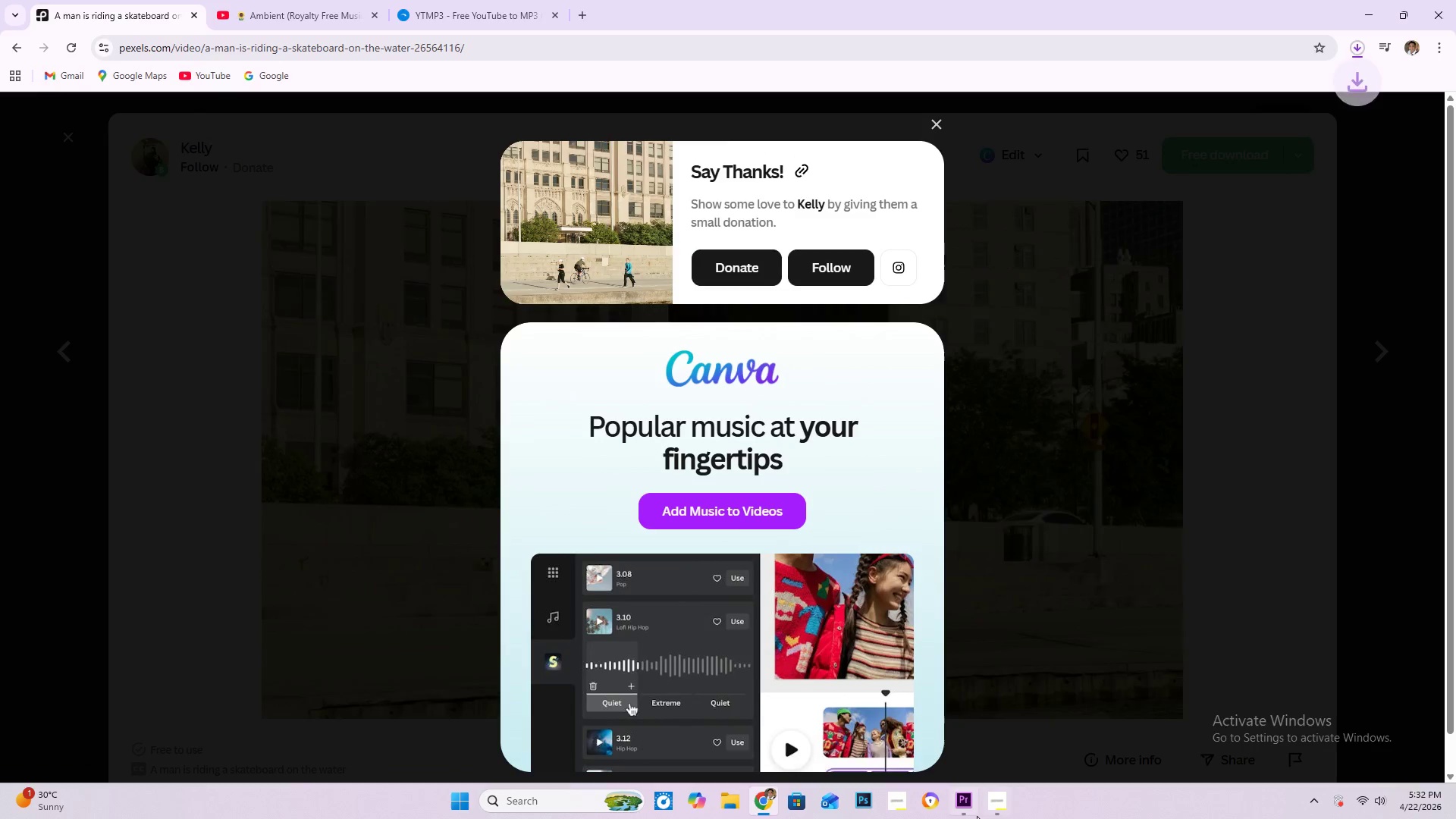 
left_click([971, 808])
 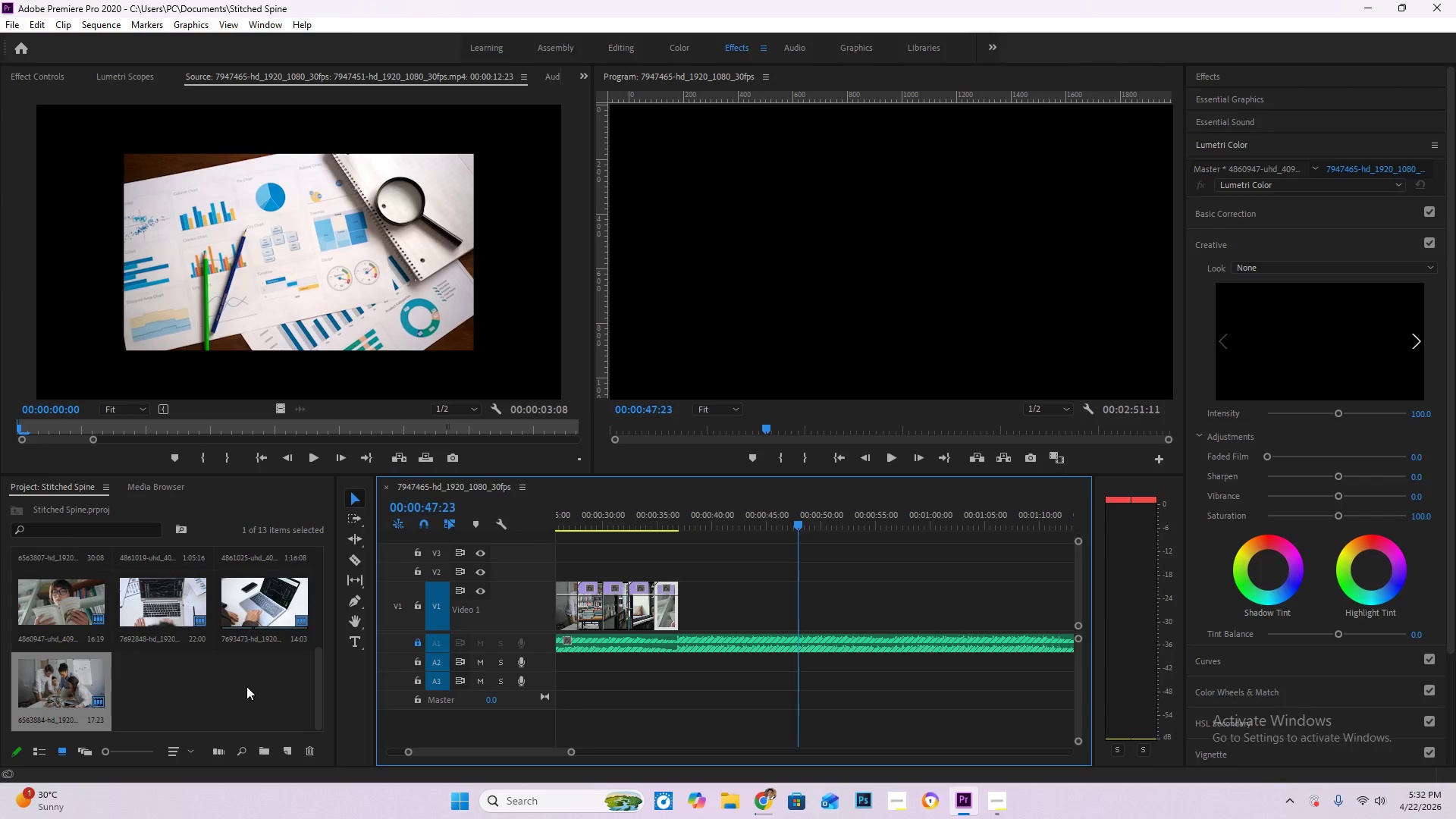 
double_click([246, 686])
 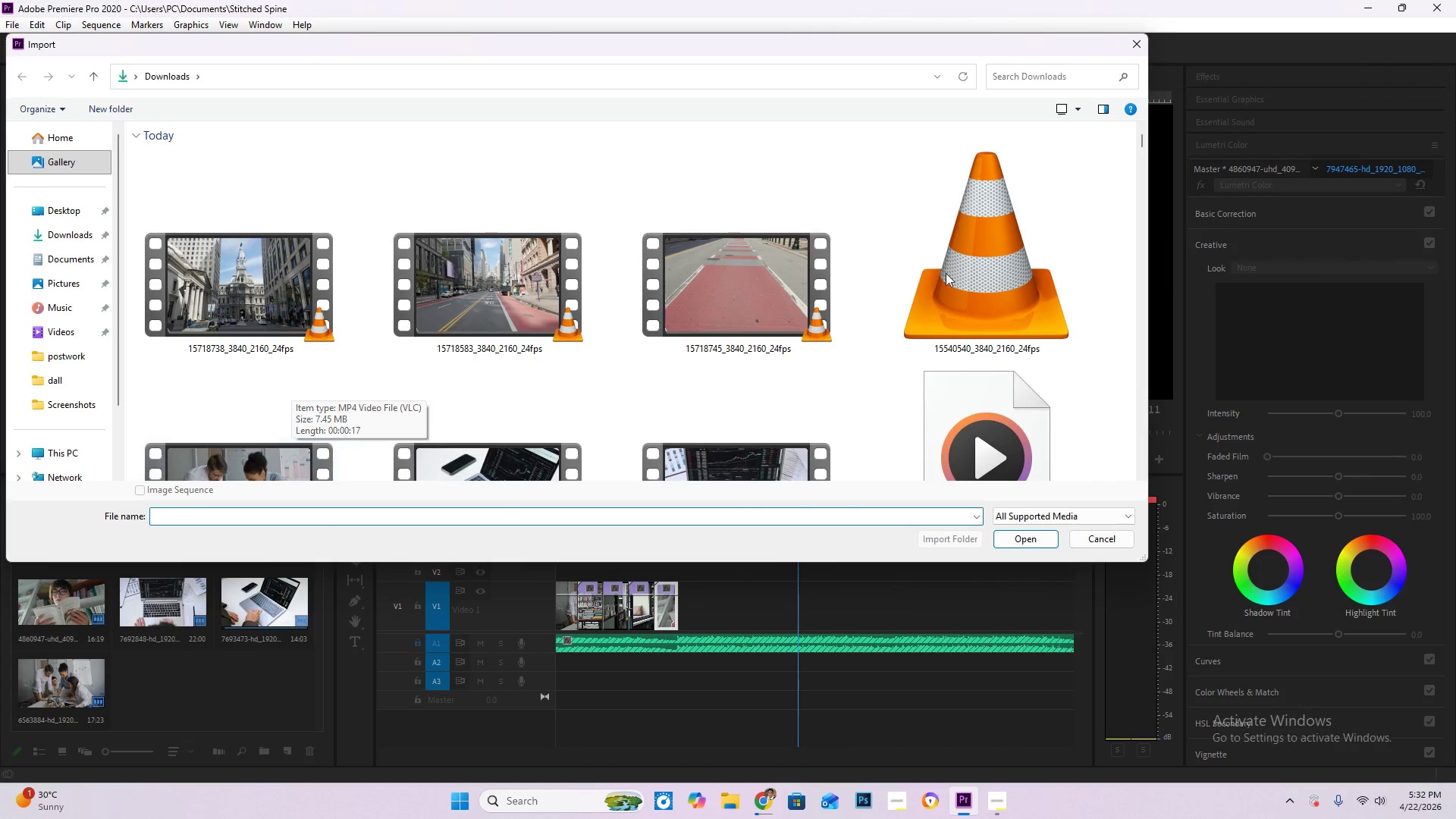 
left_click([1135, 44])
 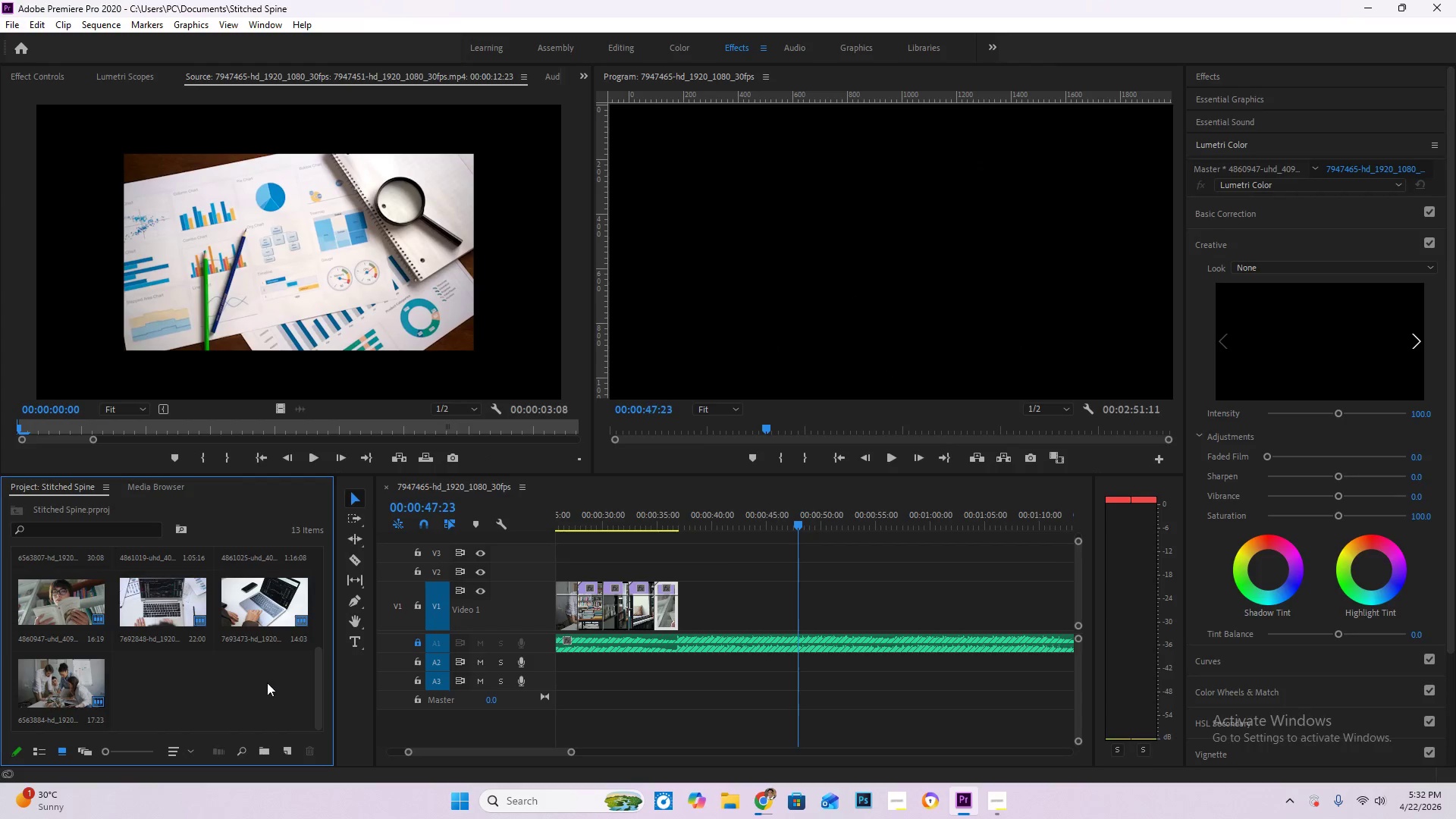 
double_click([265, 682])
 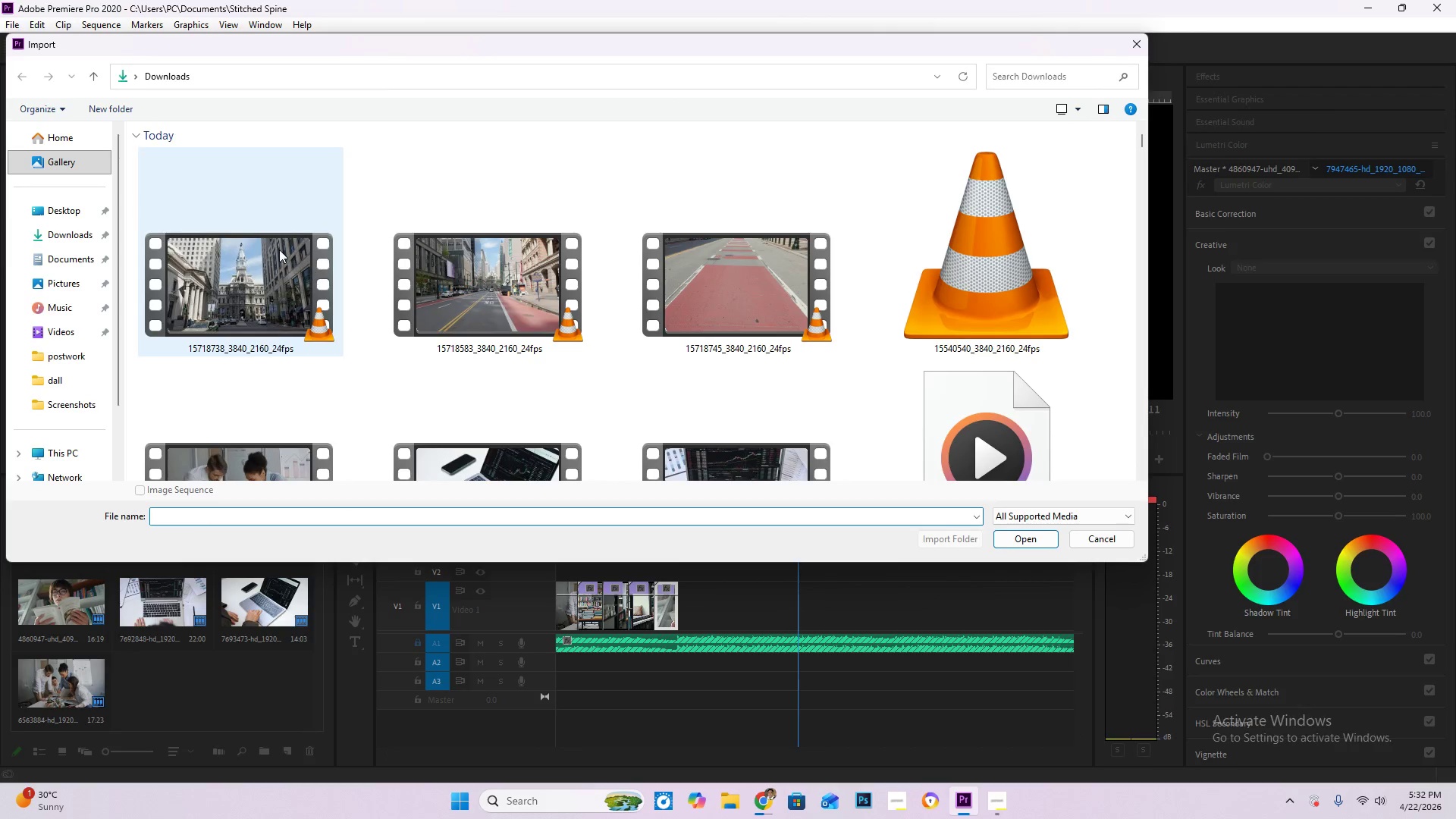 
scroll: coordinate [720, 340], scroll_direction: up, amount: 8.0
 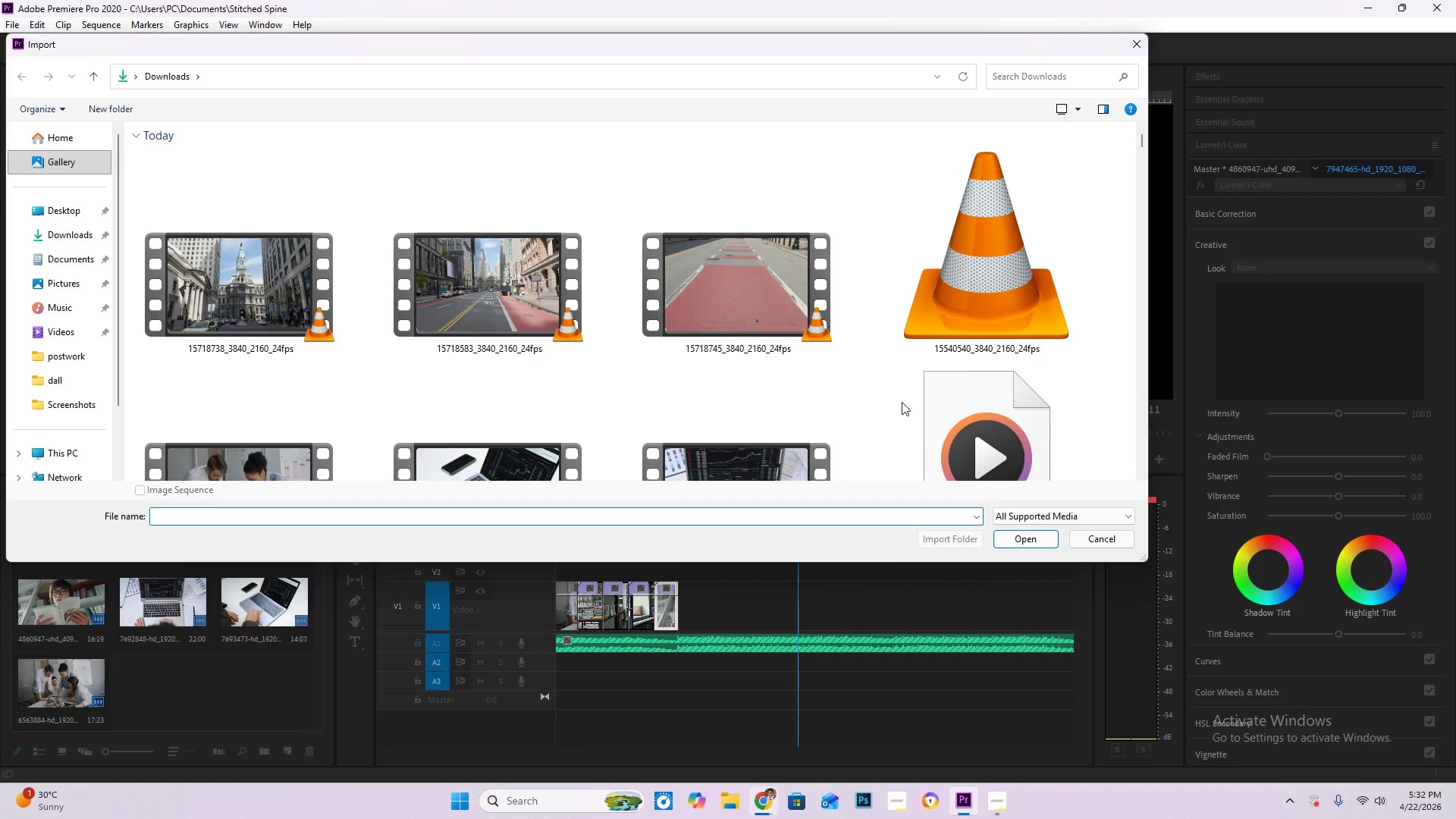 
left_click([1128, 46])
 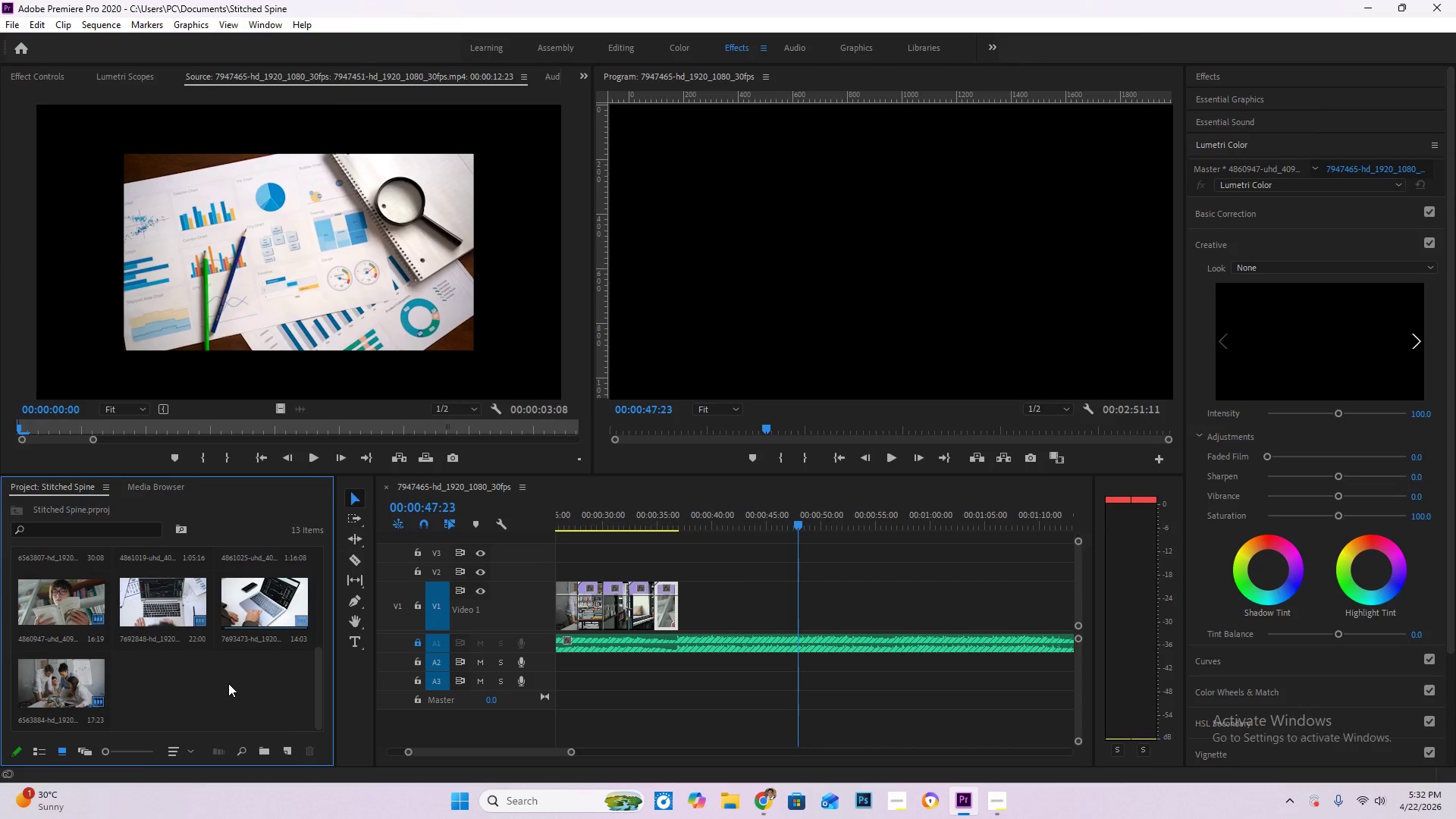 
double_click([228, 684])
 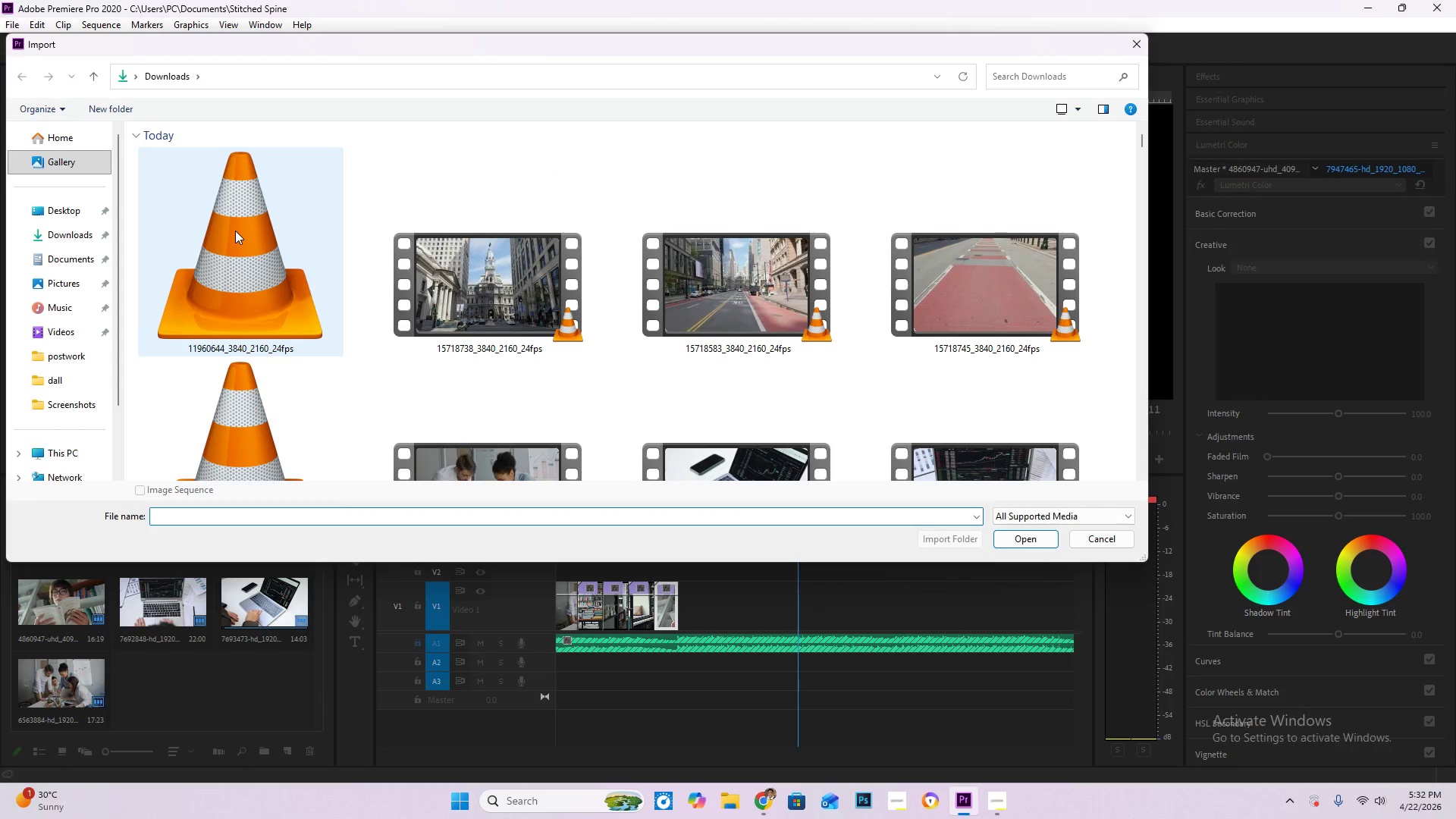 
double_click([235, 231])
 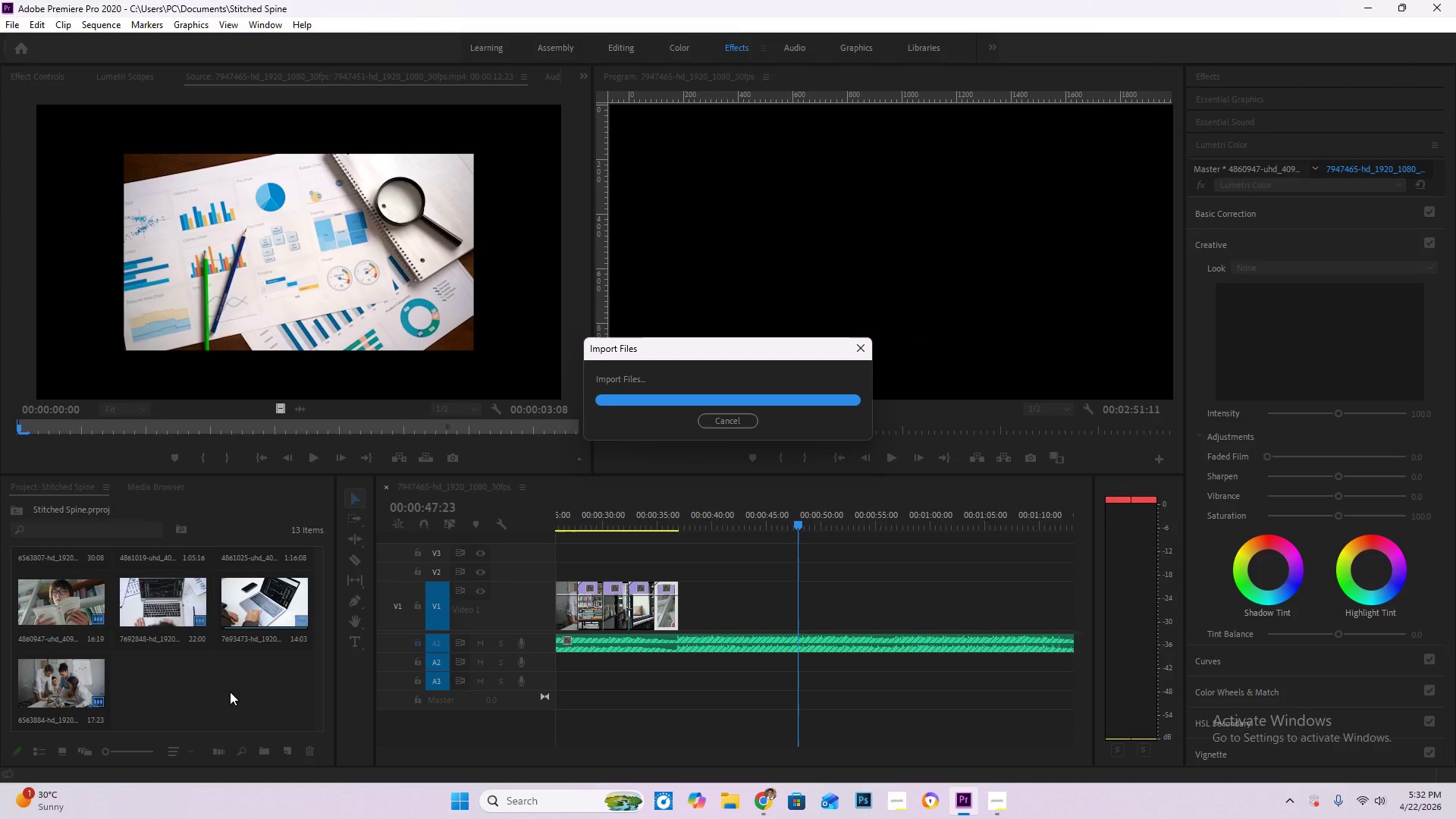 
left_click_drag(start_coordinate=[159, 687], to_coordinate=[684, 610])
 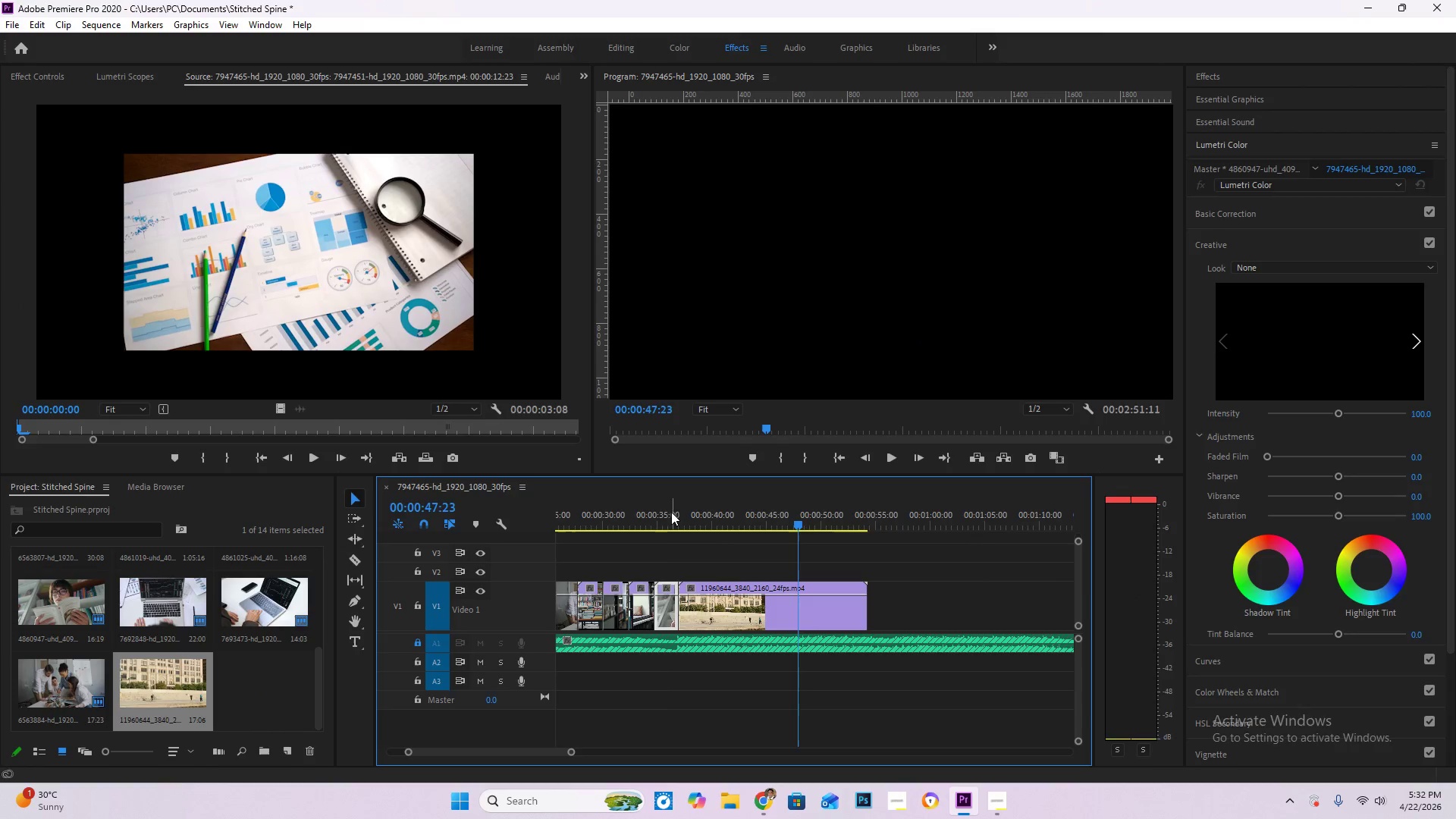 
left_click([668, 510])
 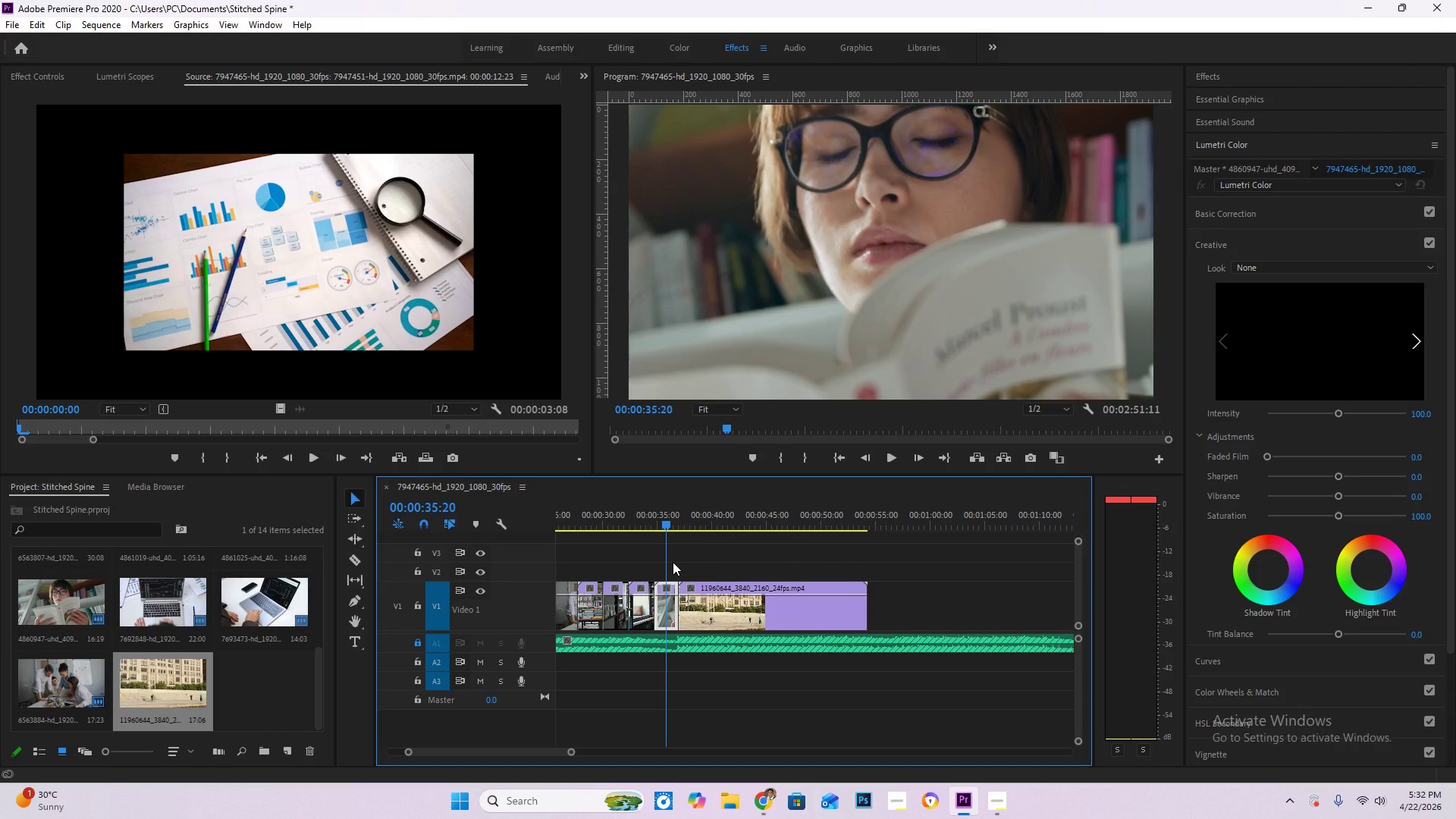 
key(Space)
 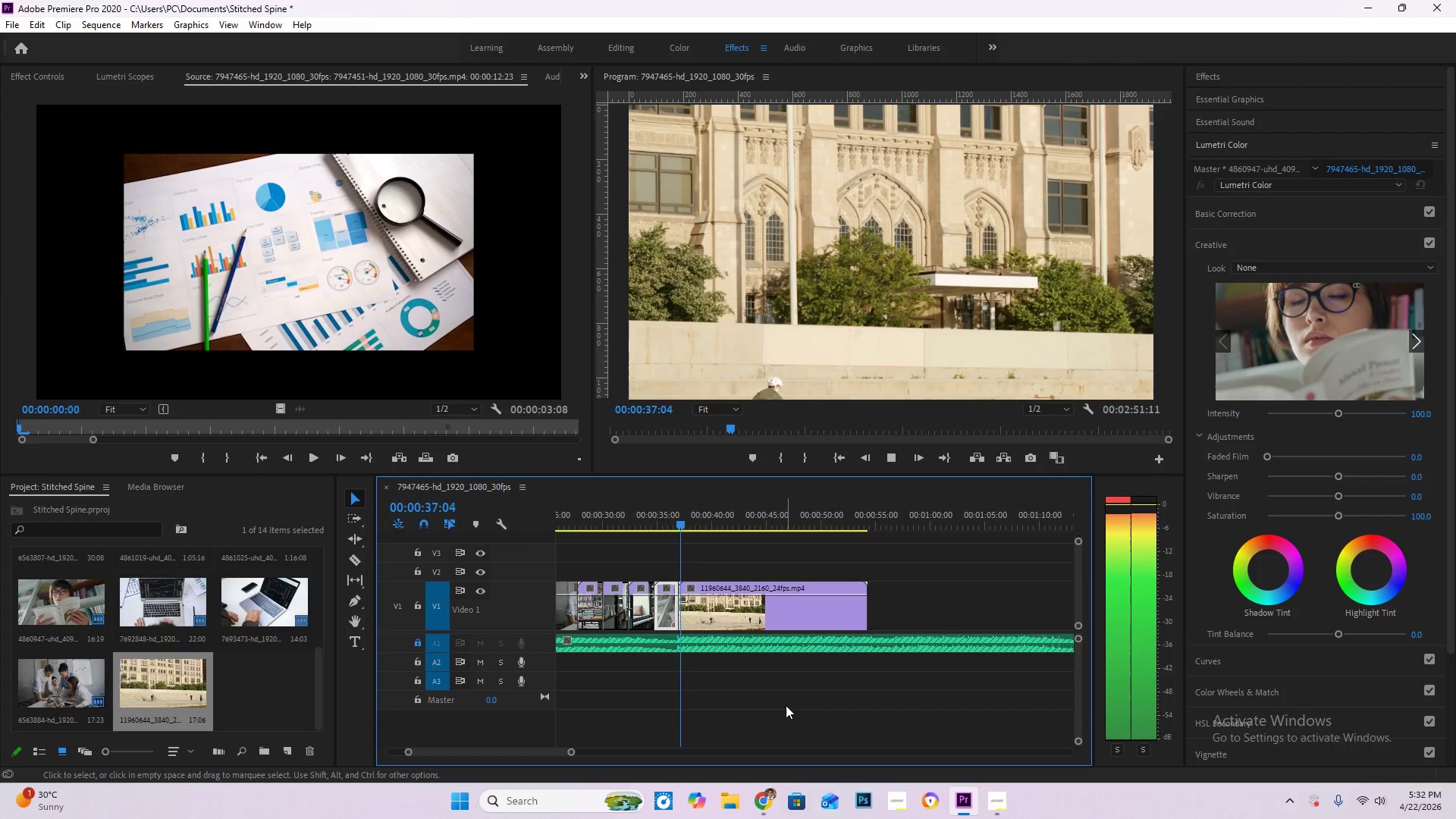 
key(Space)
 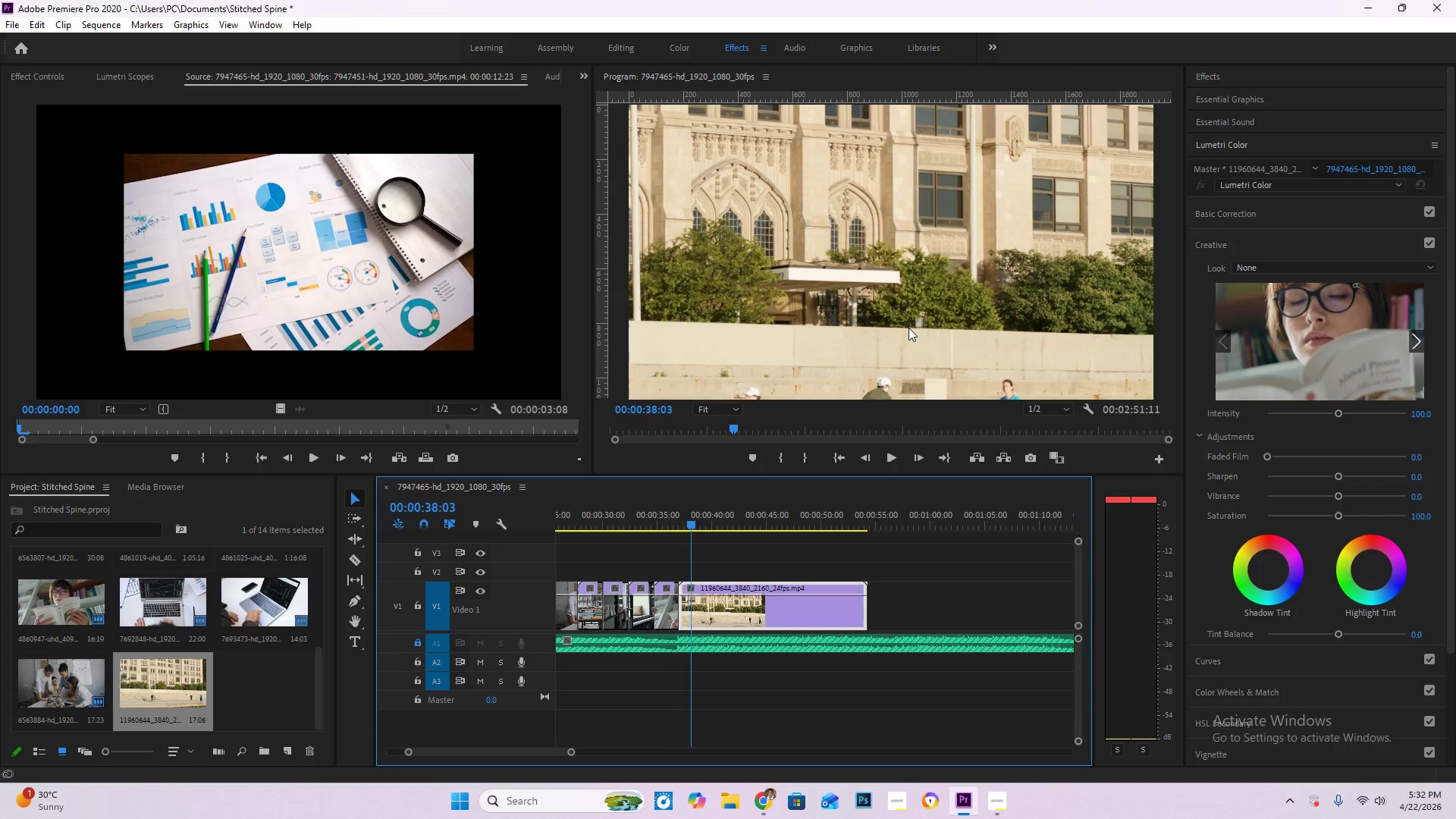 
double_click([908, 328])
 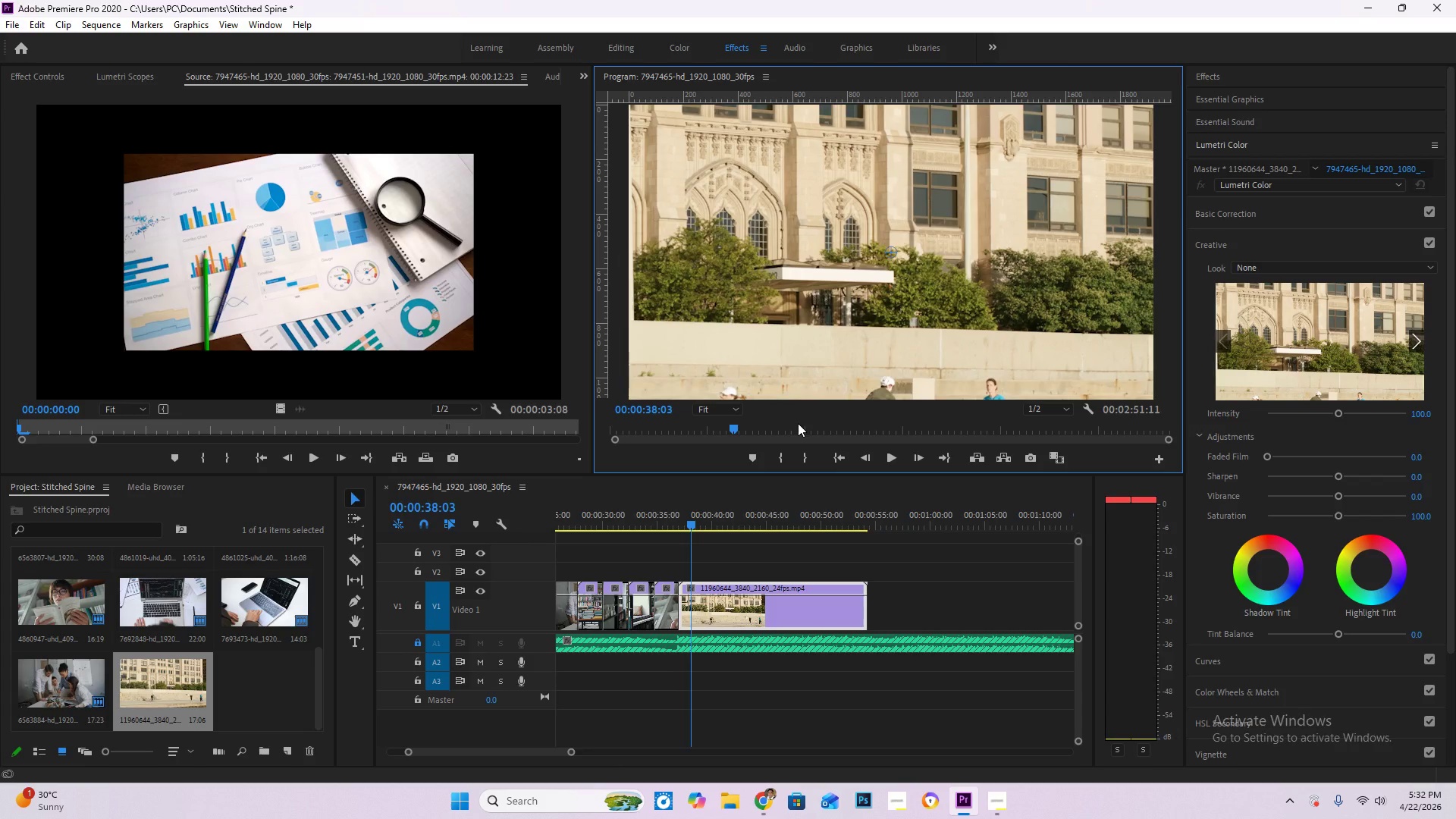 
left_click([723, 409])
 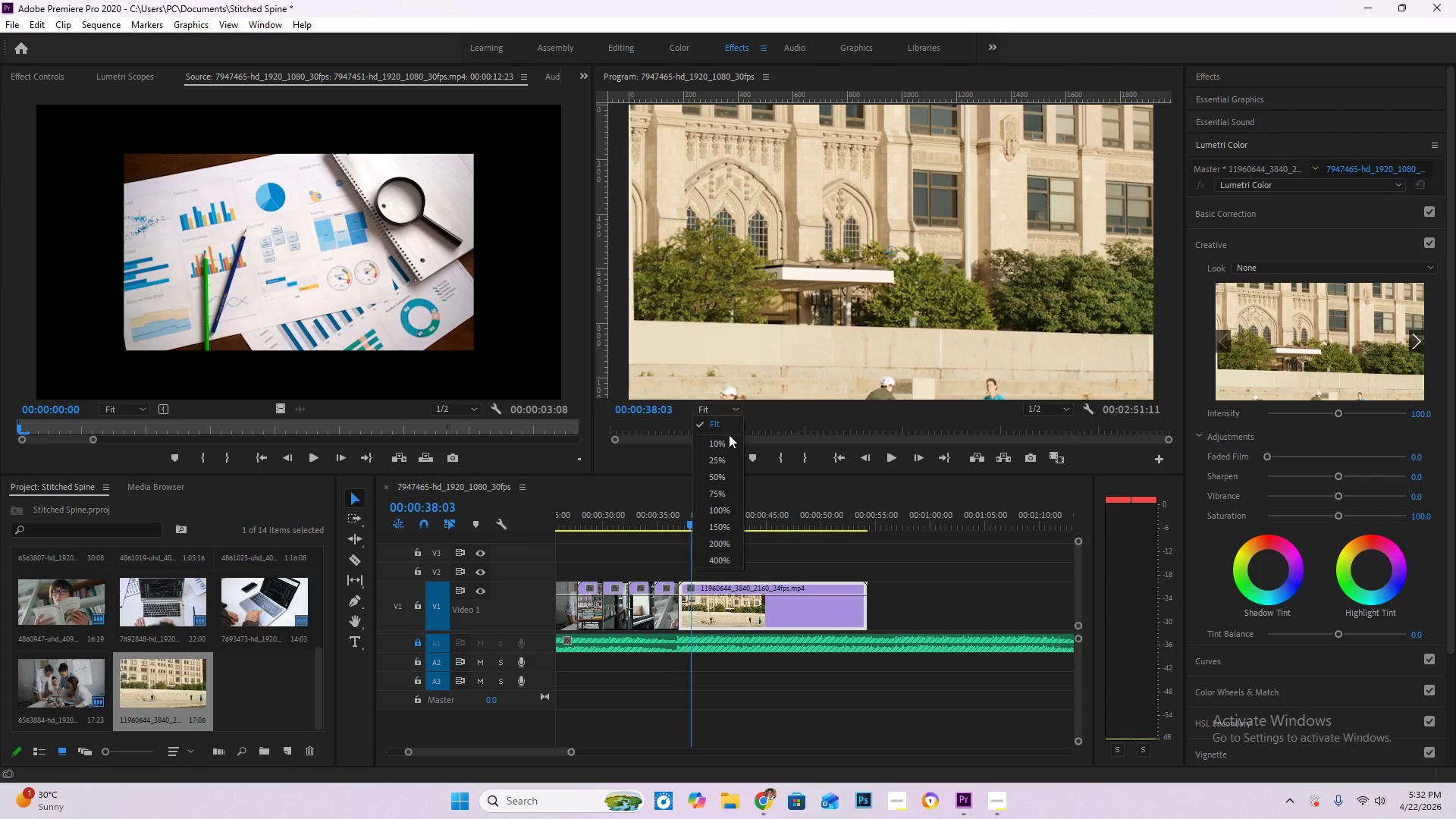 
left_click([727, 436])
 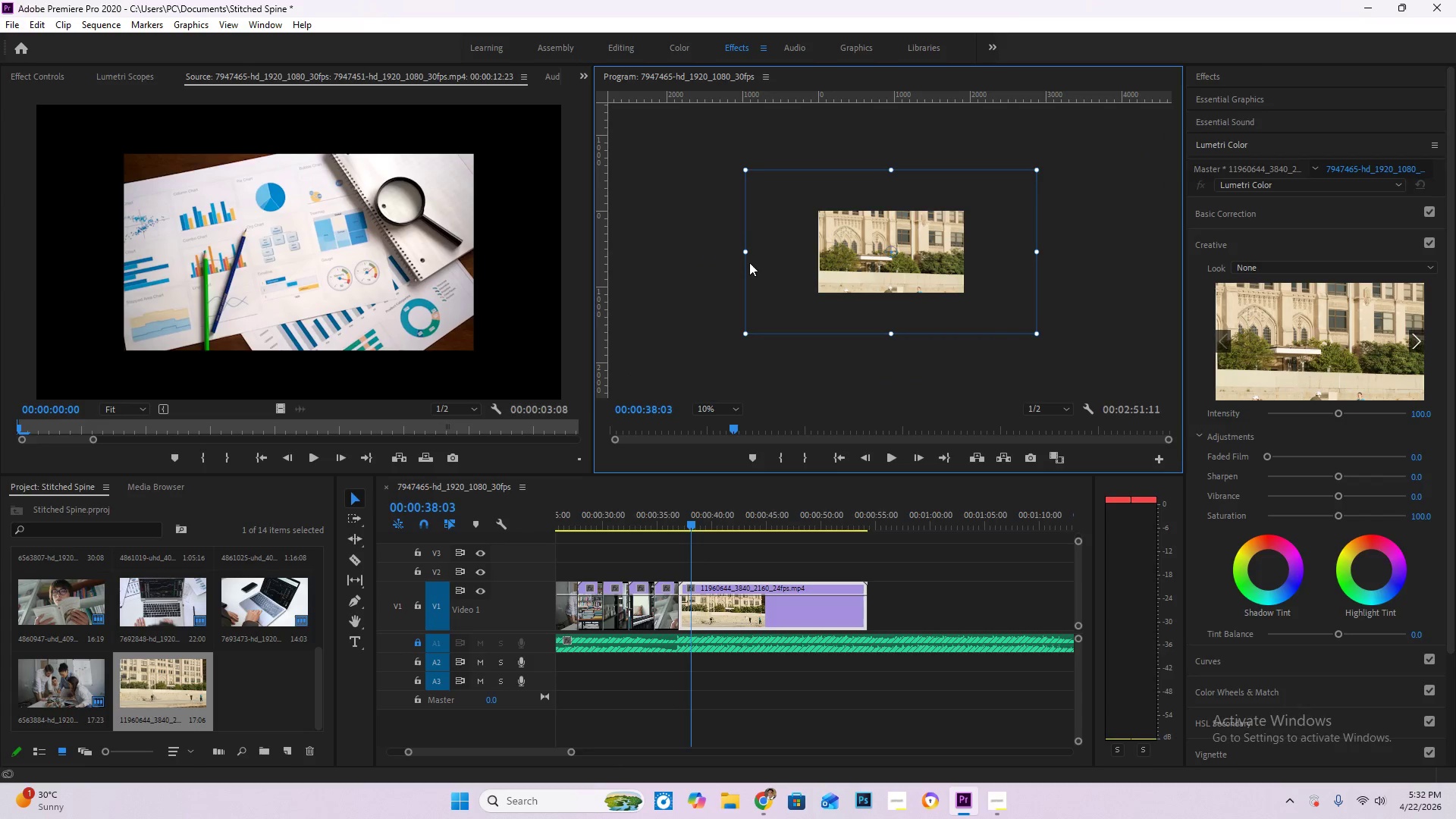 
left_click_drag(start_coordinate=[742, 249], to_coordinate=[812, 257])
 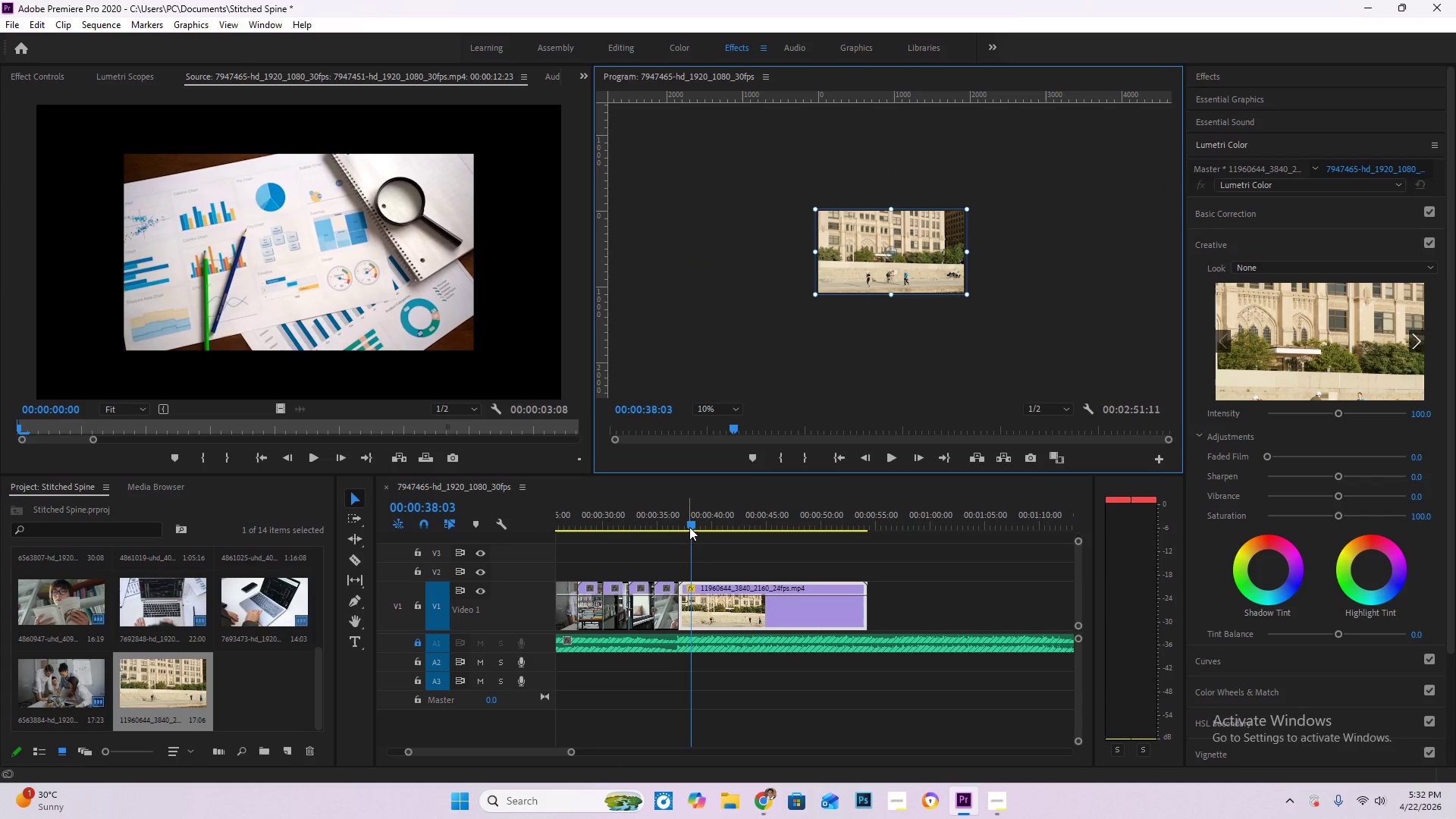 
left_click_drag(start_coordinate=[687, 528], to_coordinate=[463, 517])
 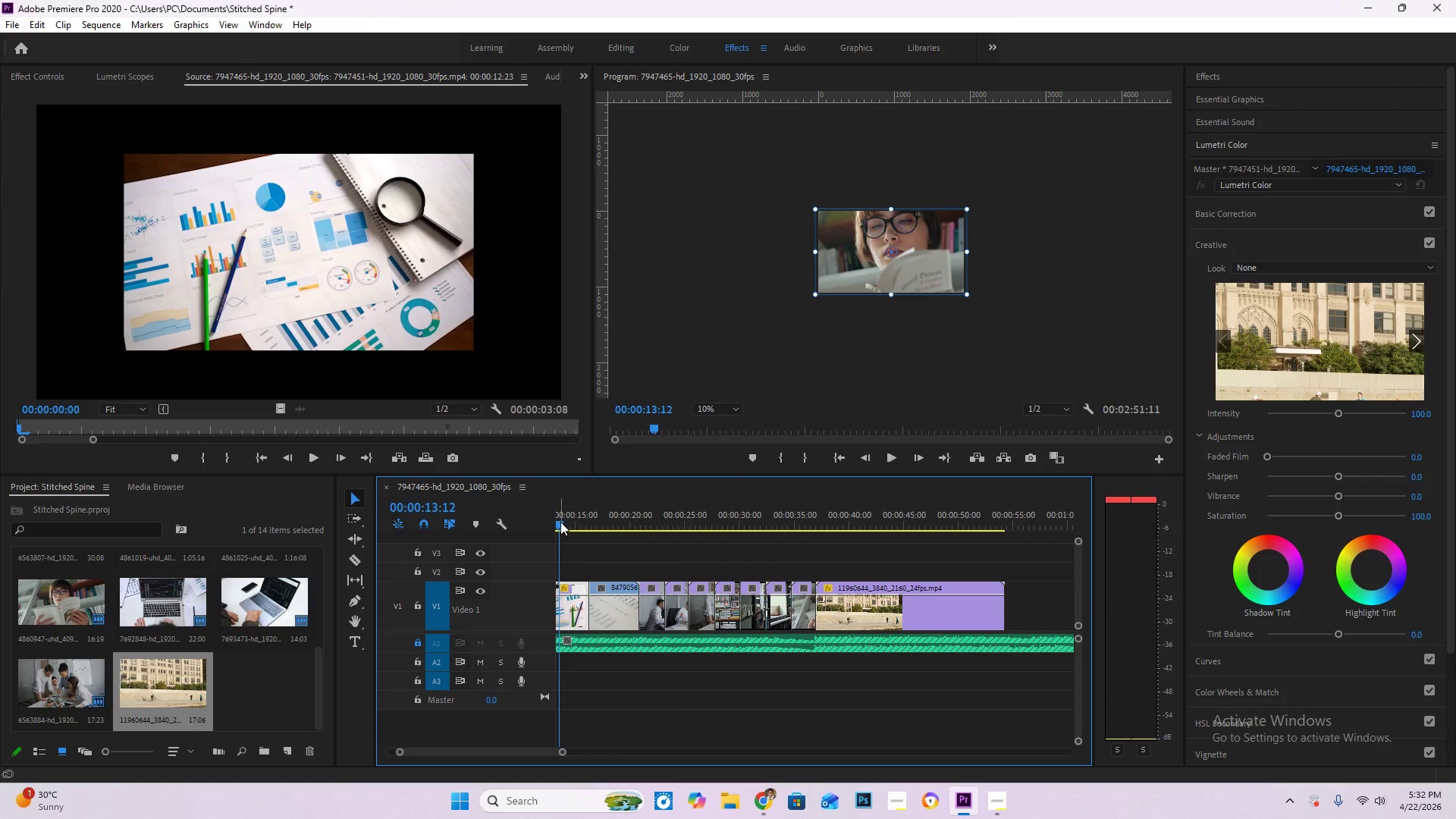 
left_click_drag(start_coordinate=[557, 529], to_coordinate=[472, 522])
 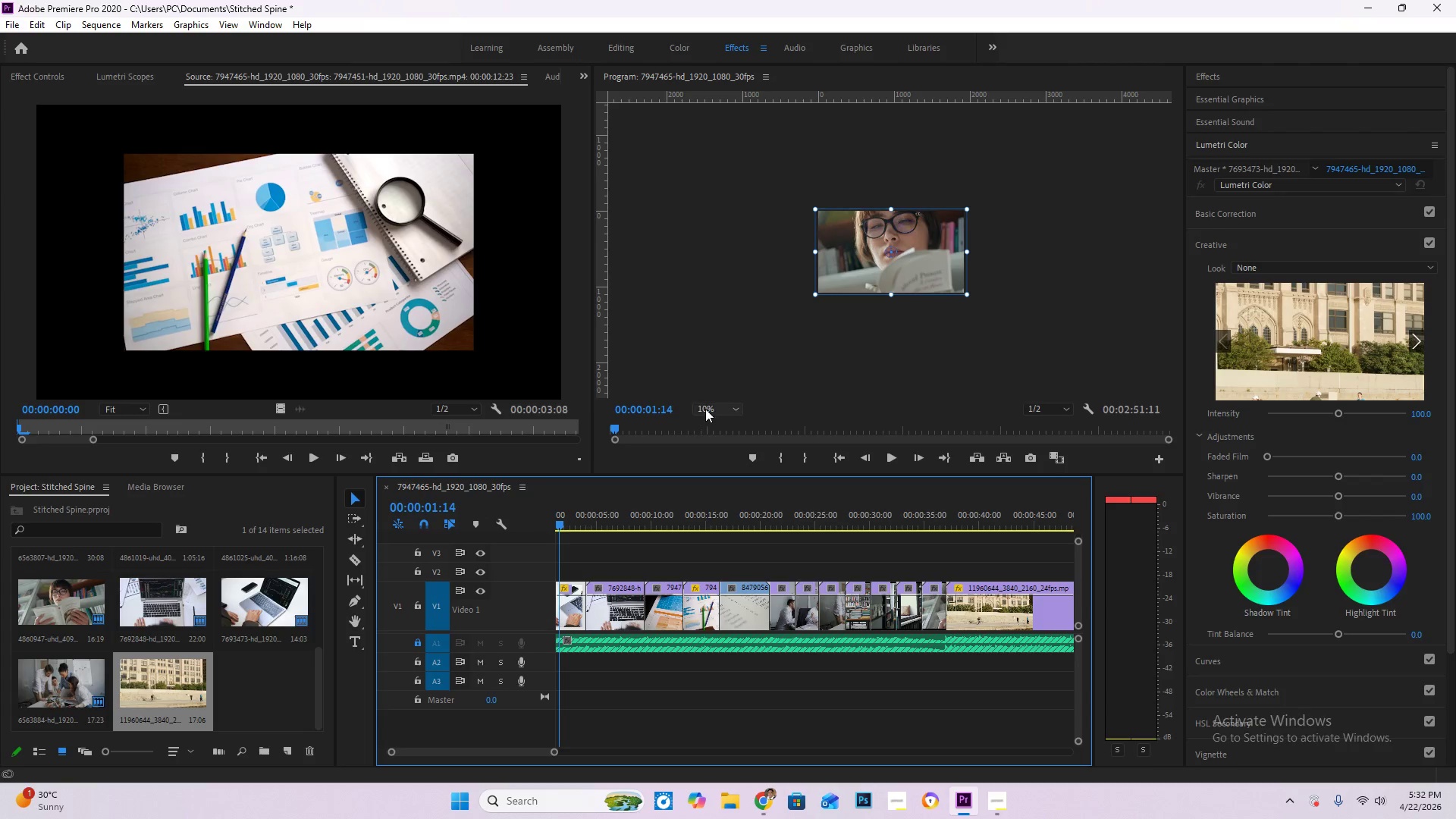 
left_click([708, 407])
 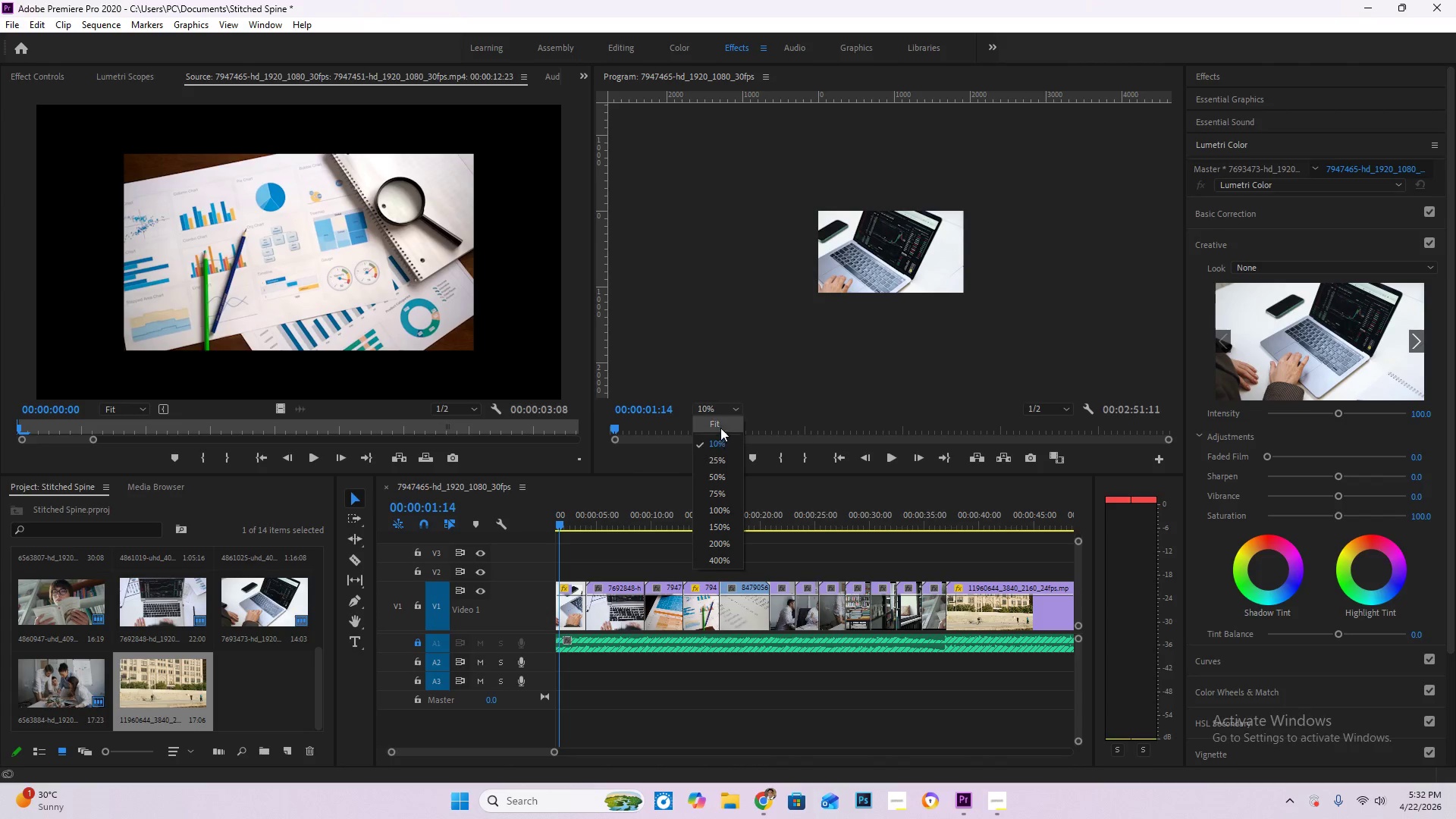 
left_click([721, 426])
 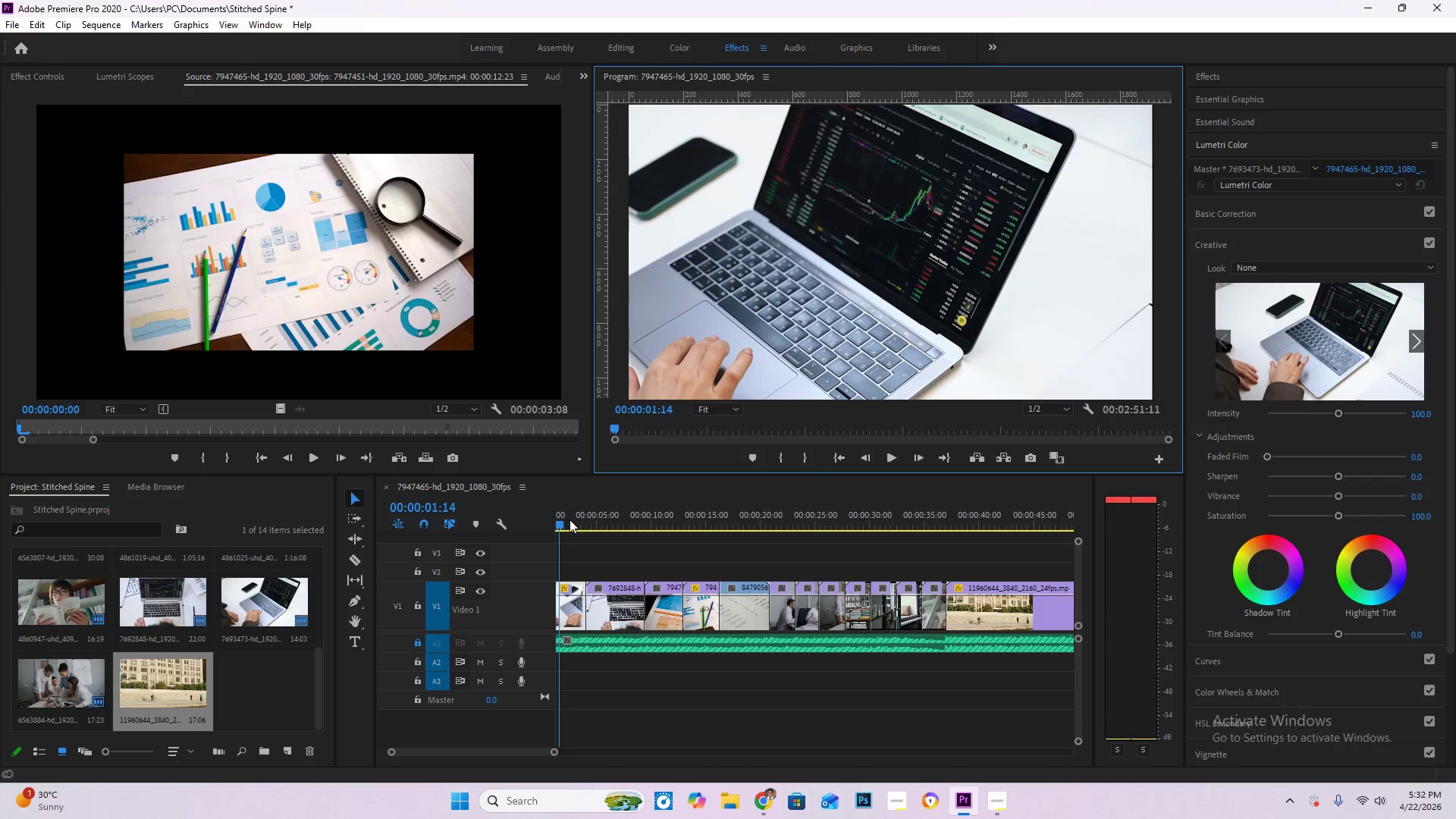 
left_click_drag(start_coordinate=[561, 523], to_coordinate=[404, 516])
 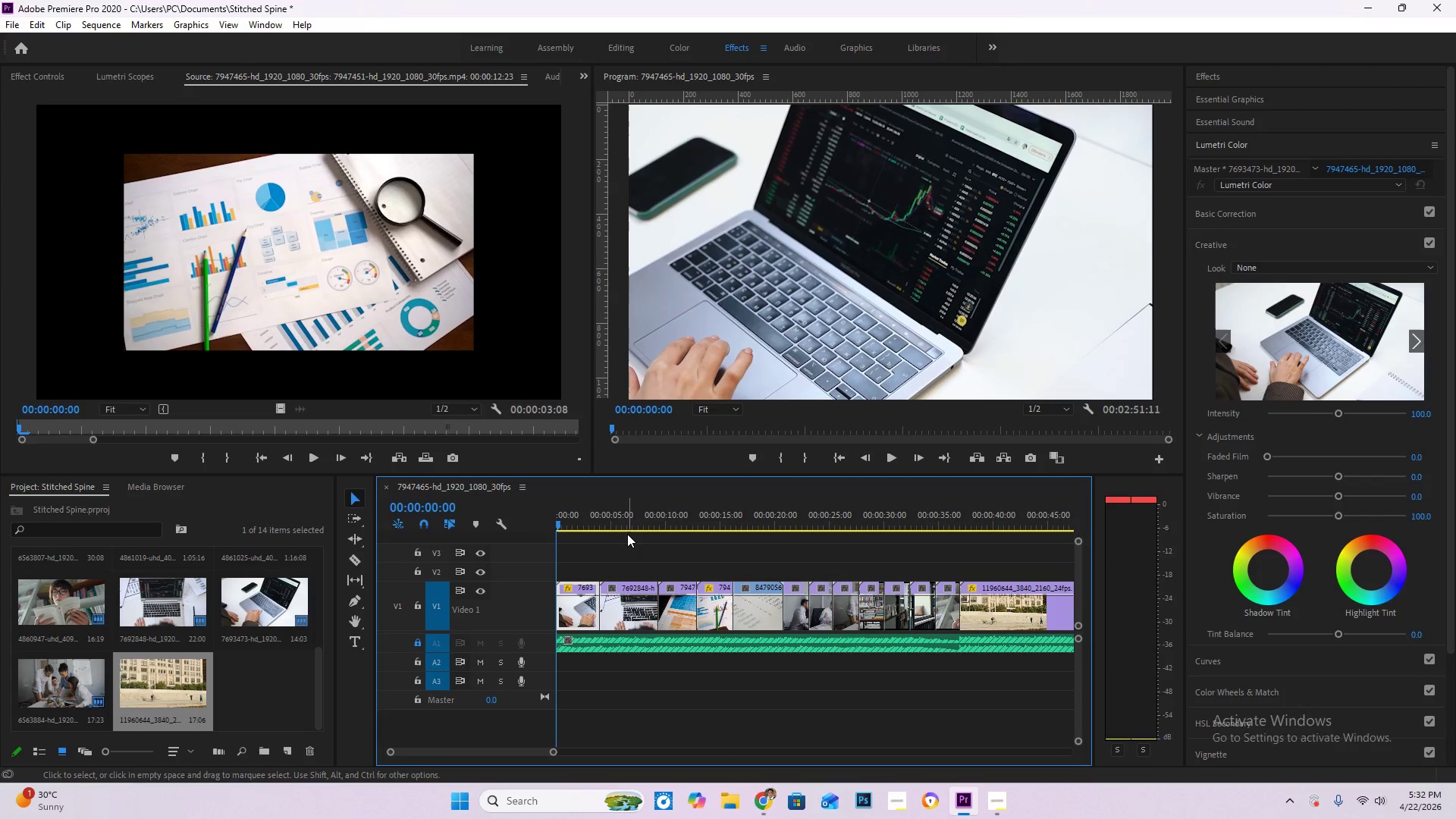 
key(Space)
 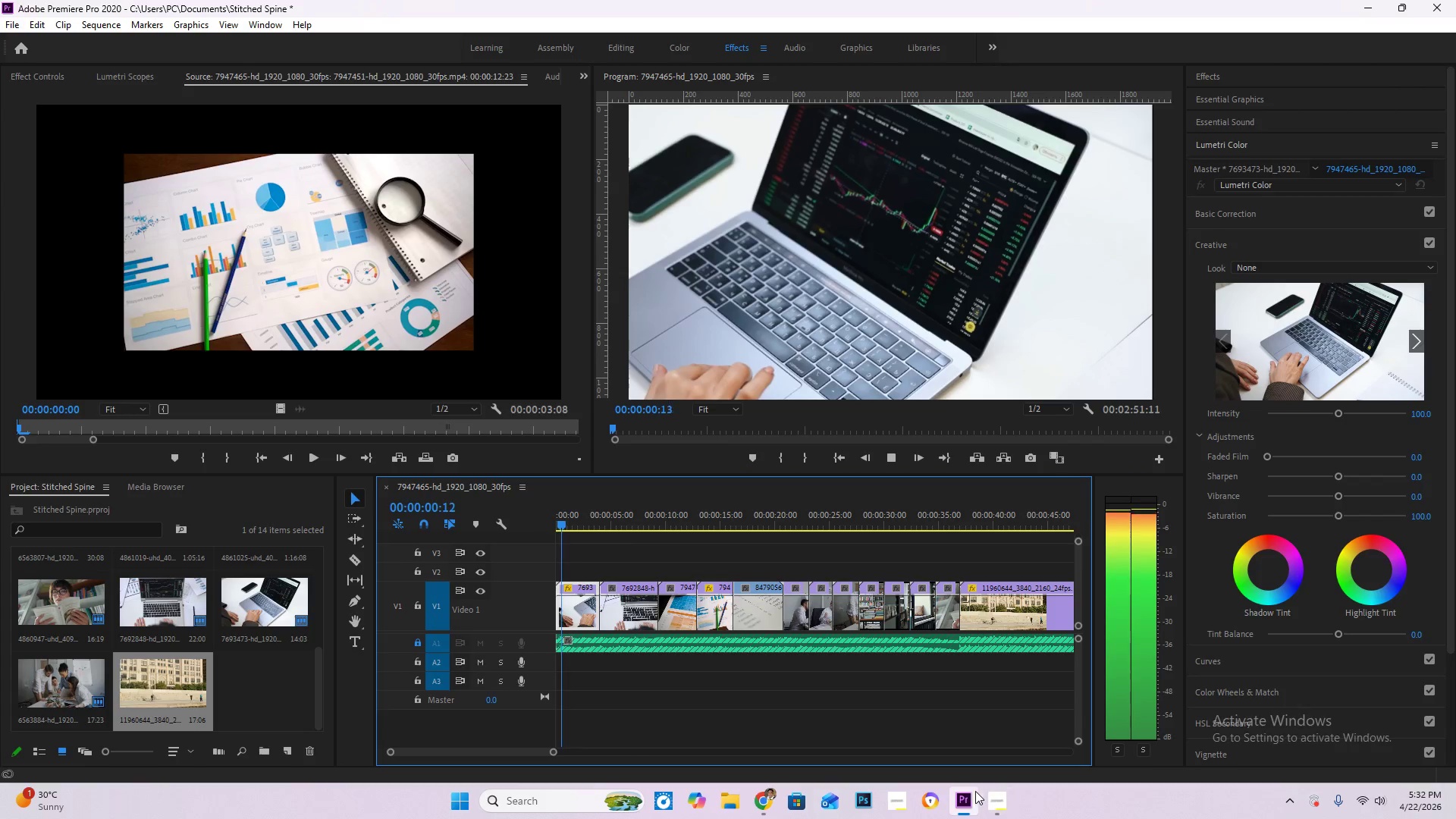 
key(Space)
 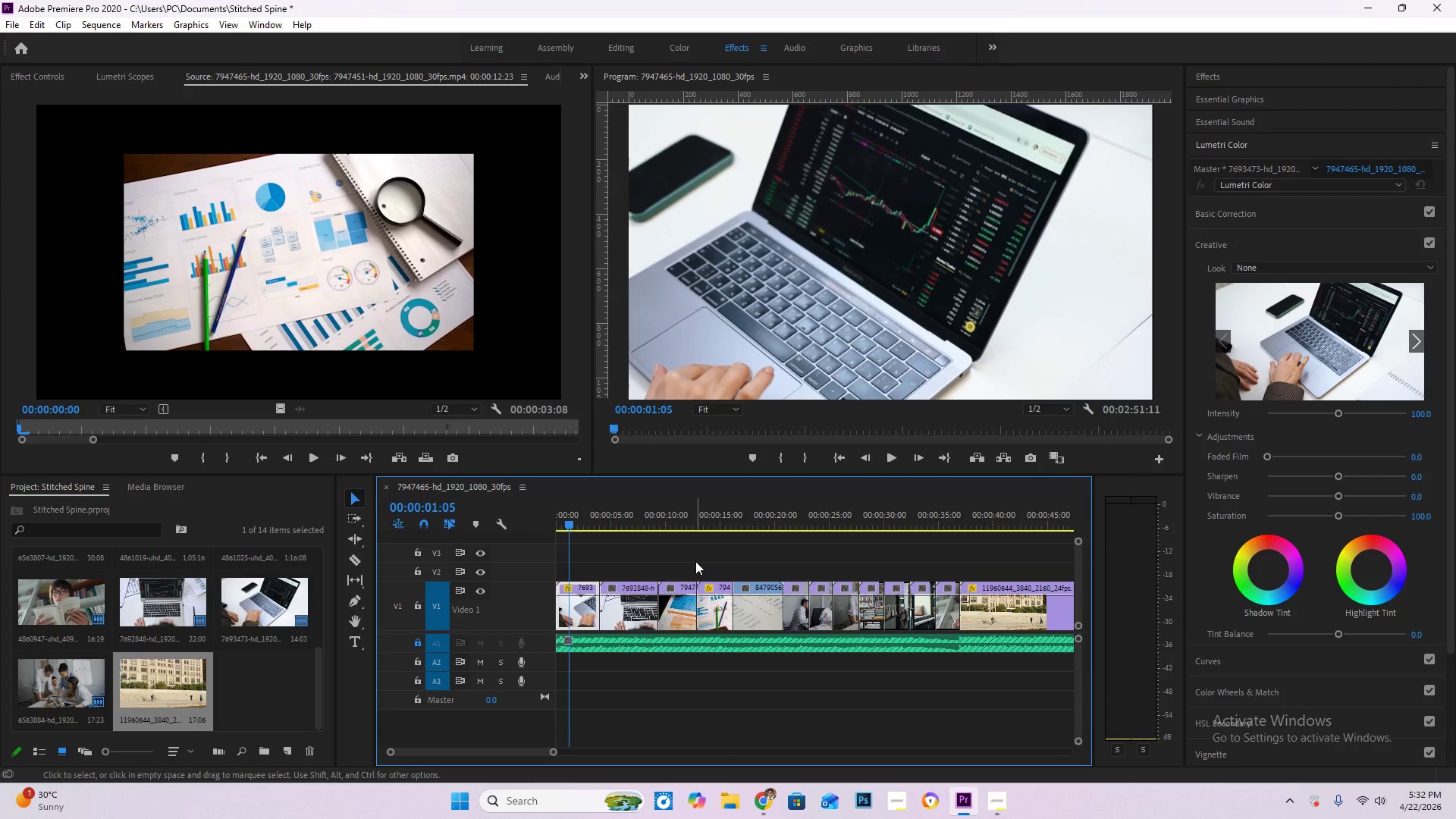 
key(Control+S)
 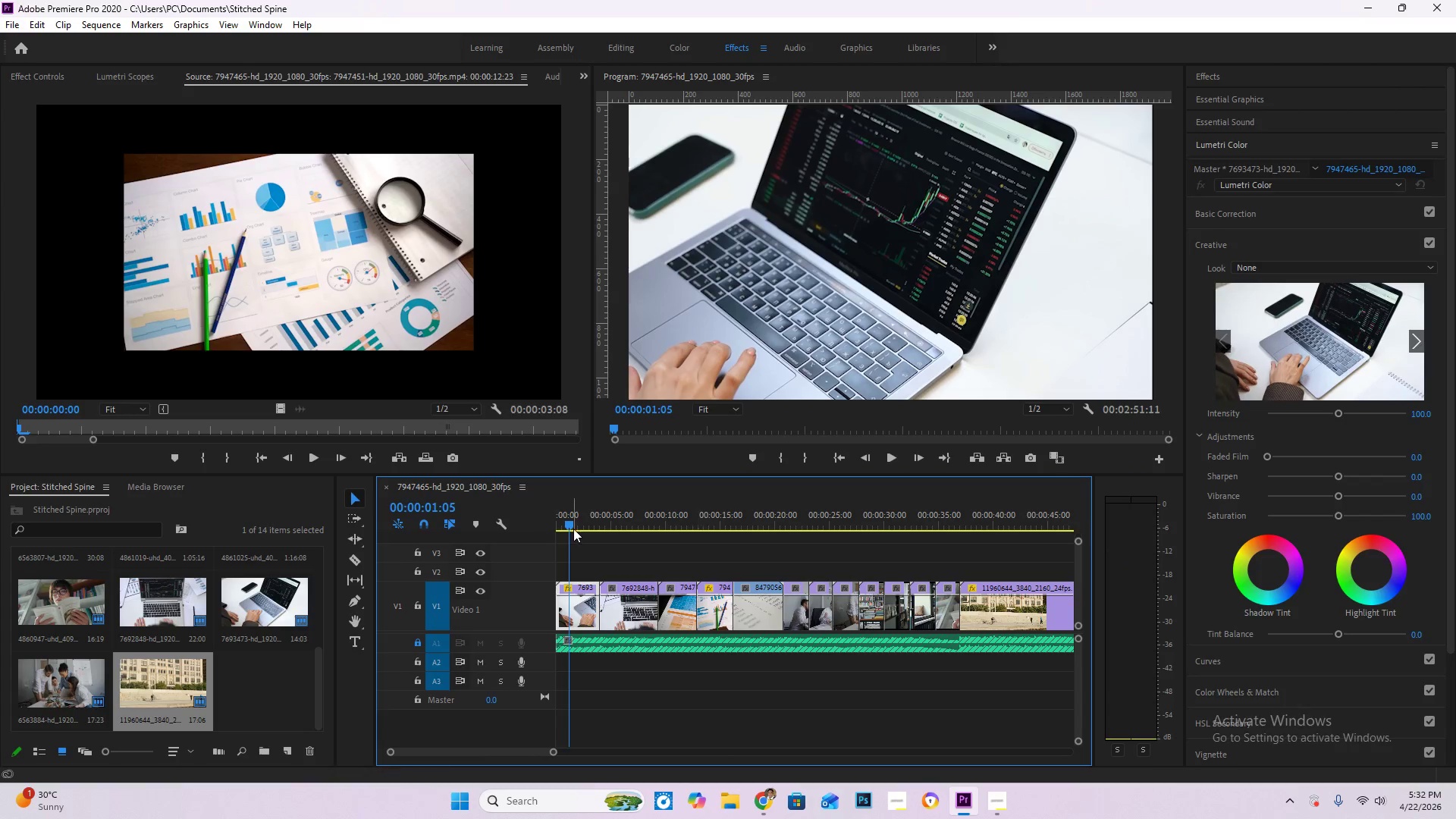 
left_click_drag(start_coordinate=[573, 526], to_coordinate=[416, 529])
 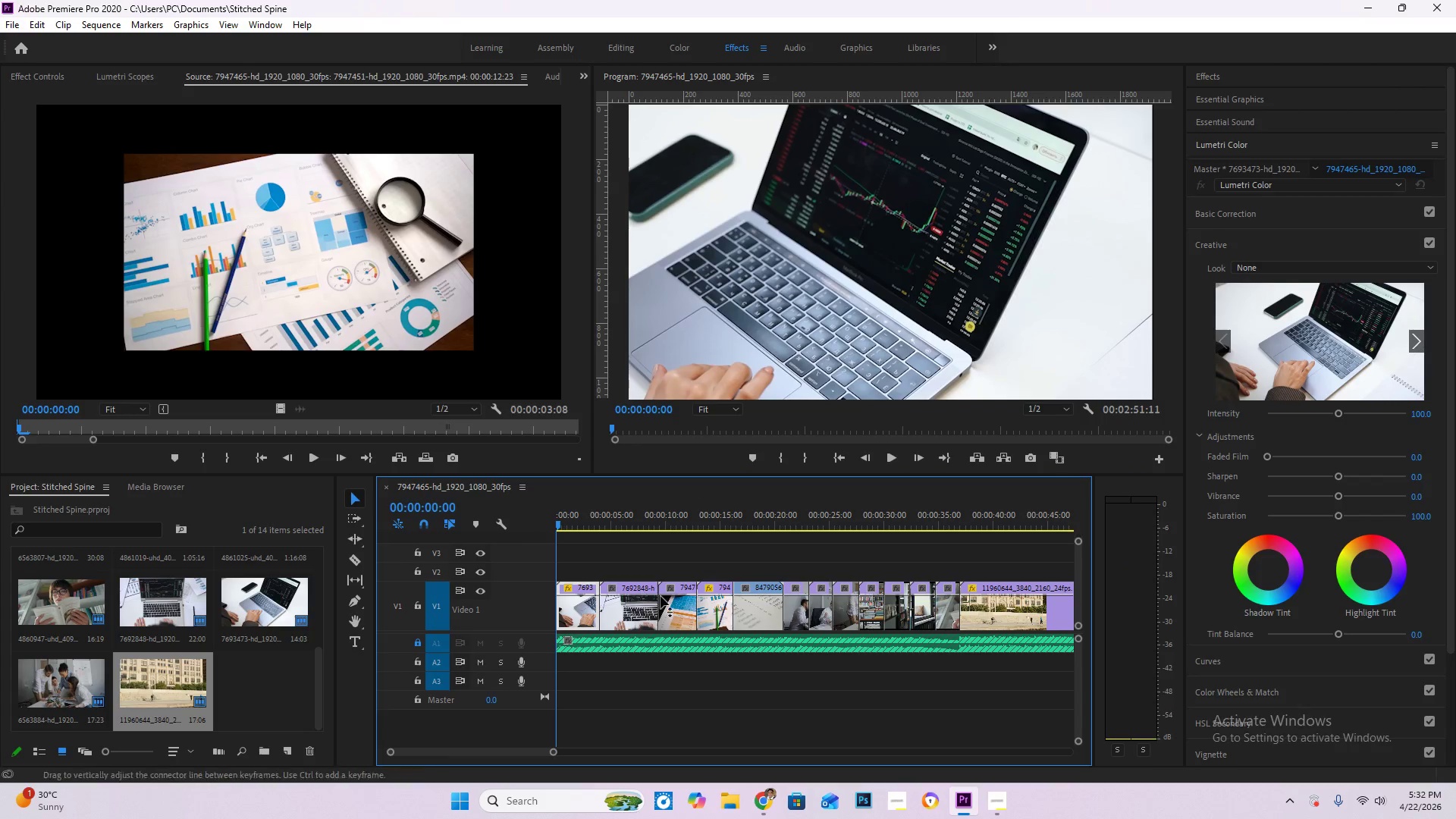 
key(Space)
 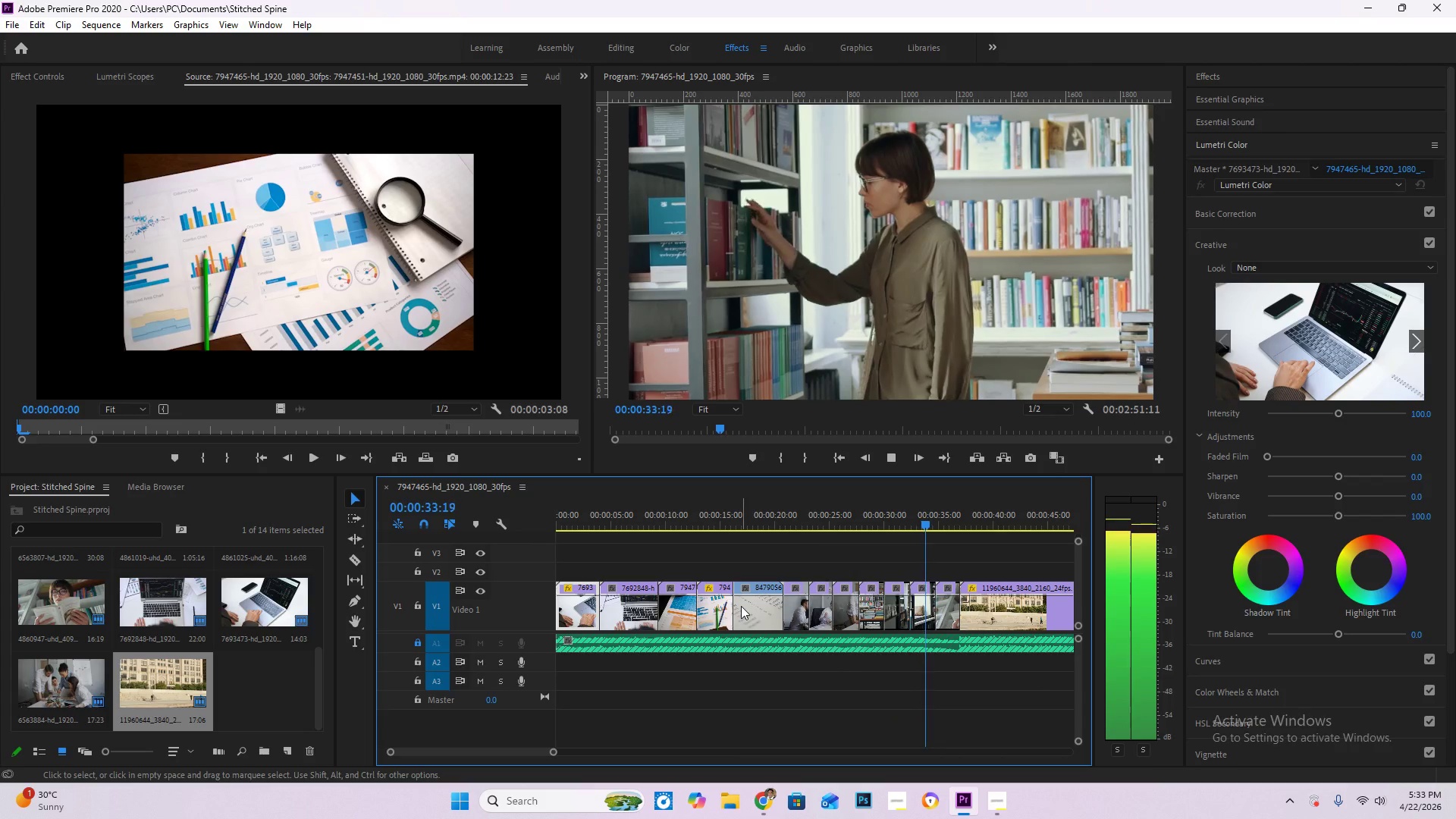 
wait(38.92)
 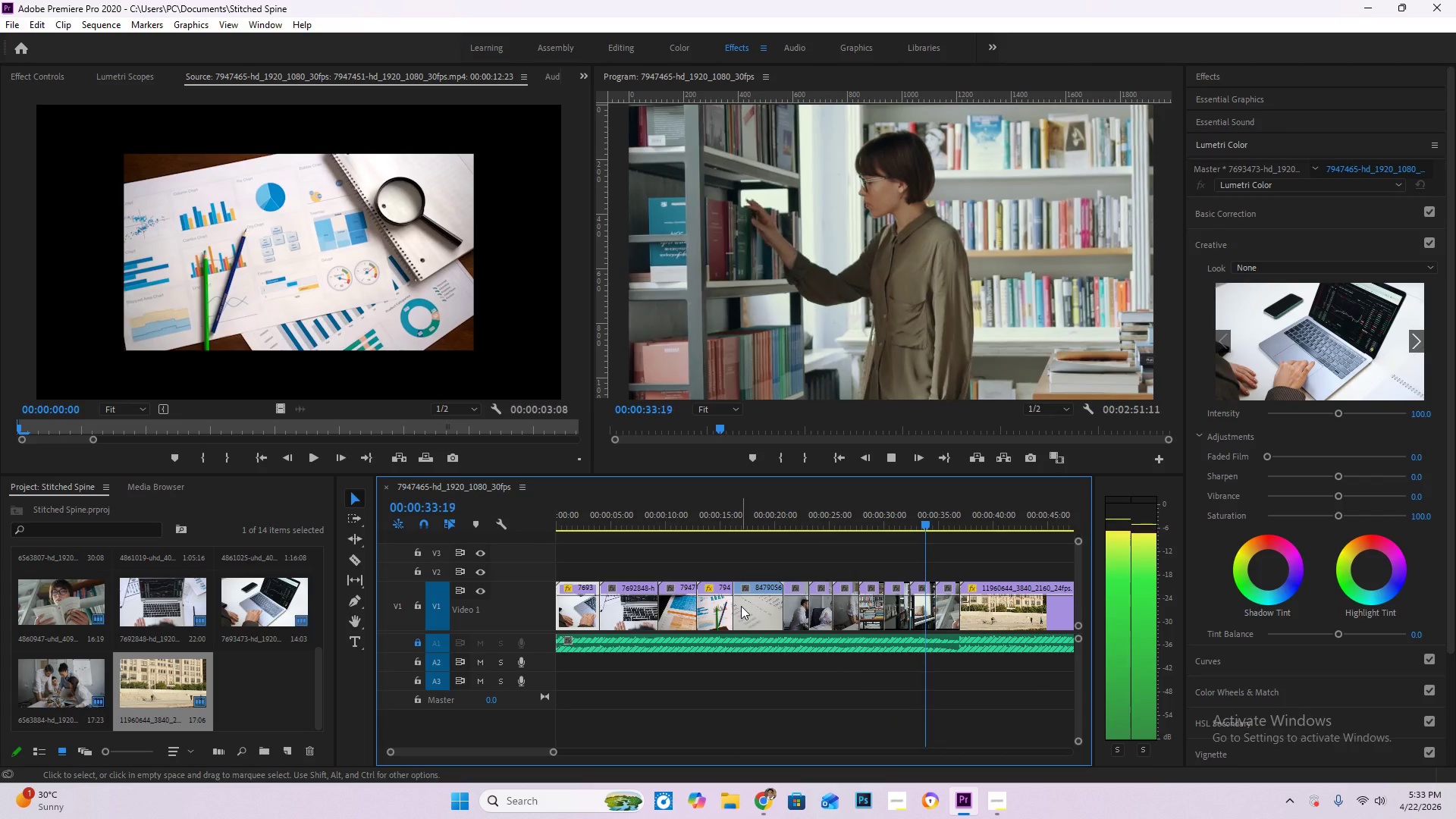 
key(Space)
 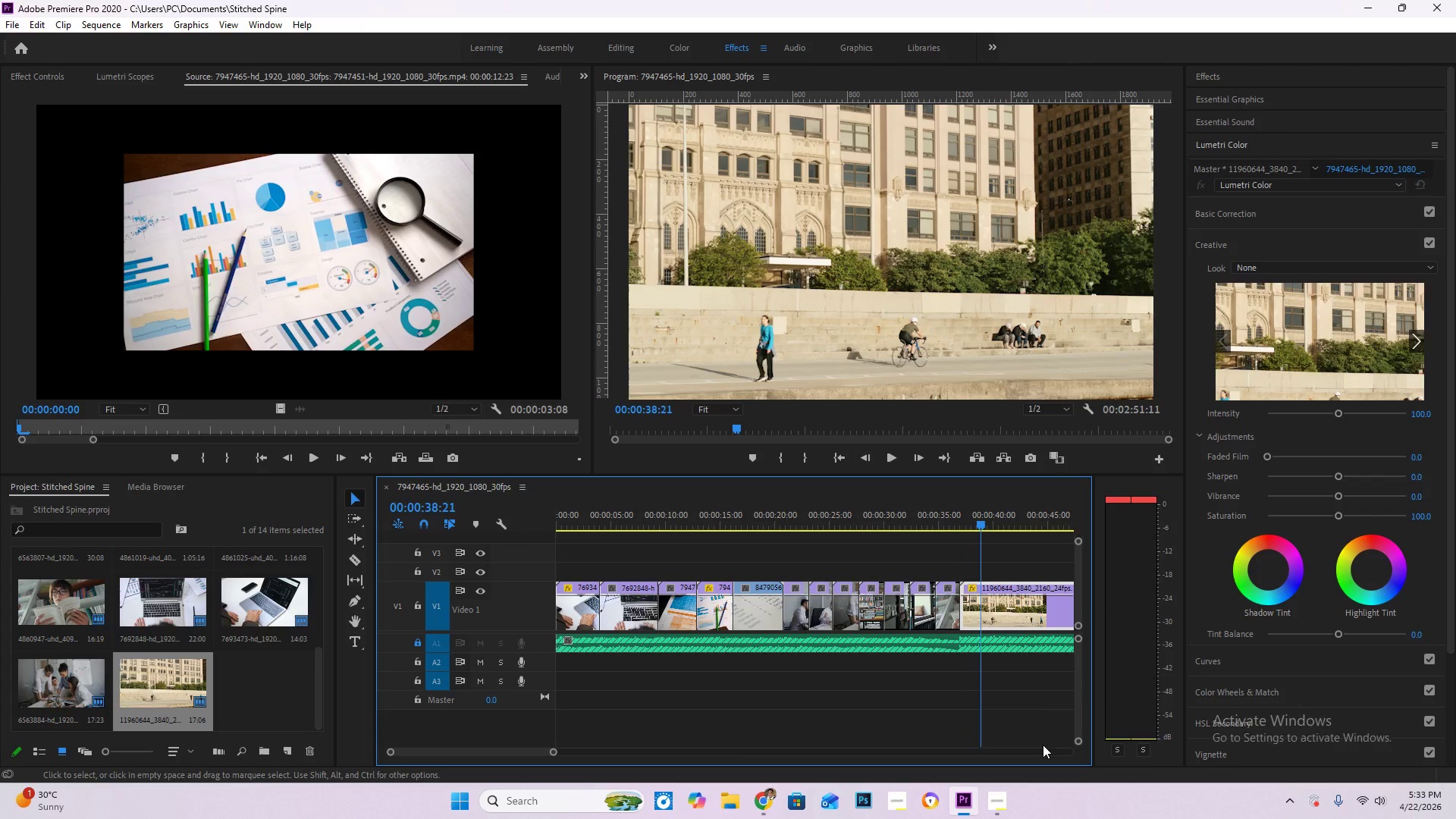 
hold_key(key=AltLeft, duration=1.61)
scroll: coordinate [879, 671], scroll_direction: up, amount: 18.0
 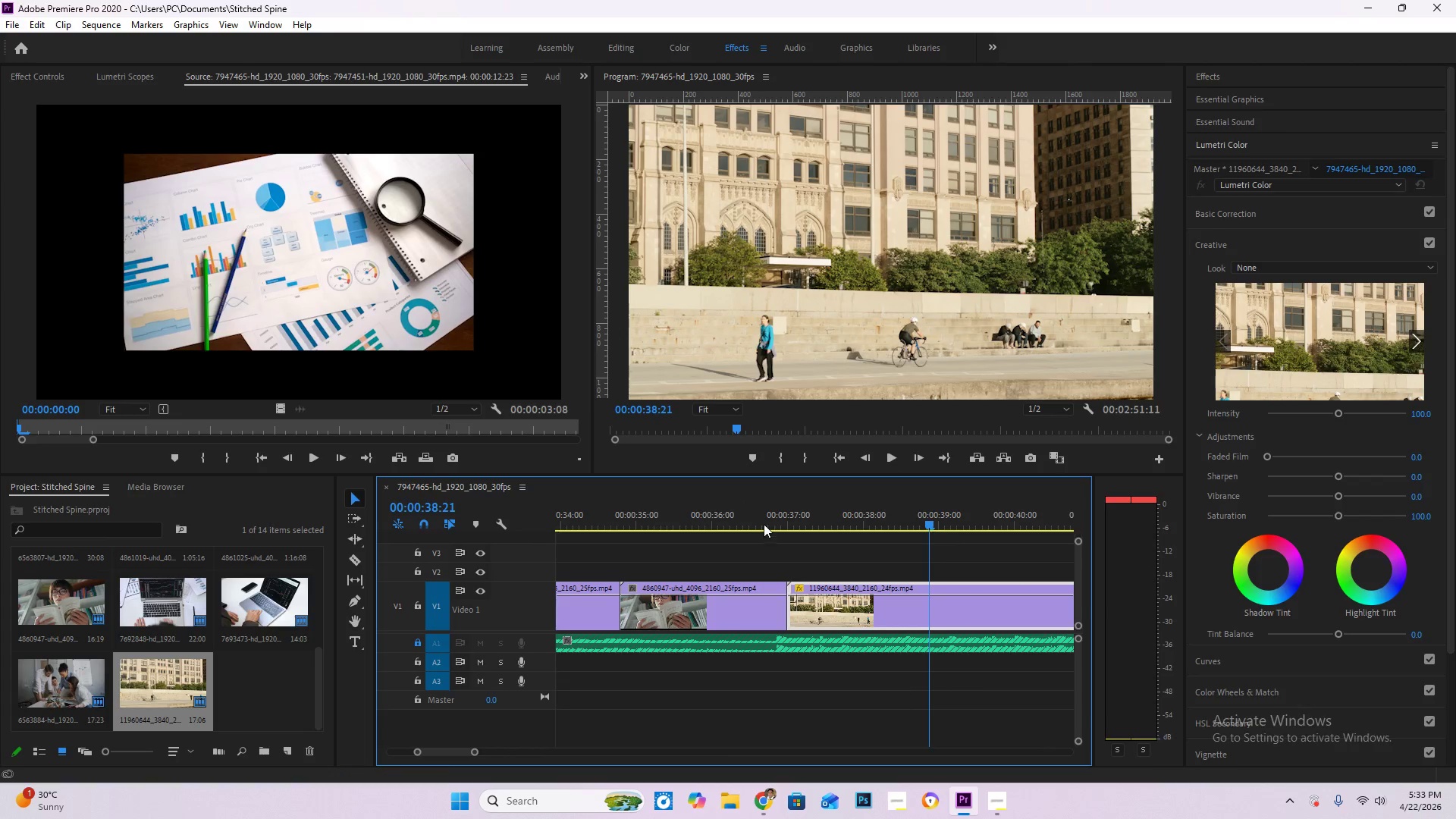 
left_click([752, 519])
 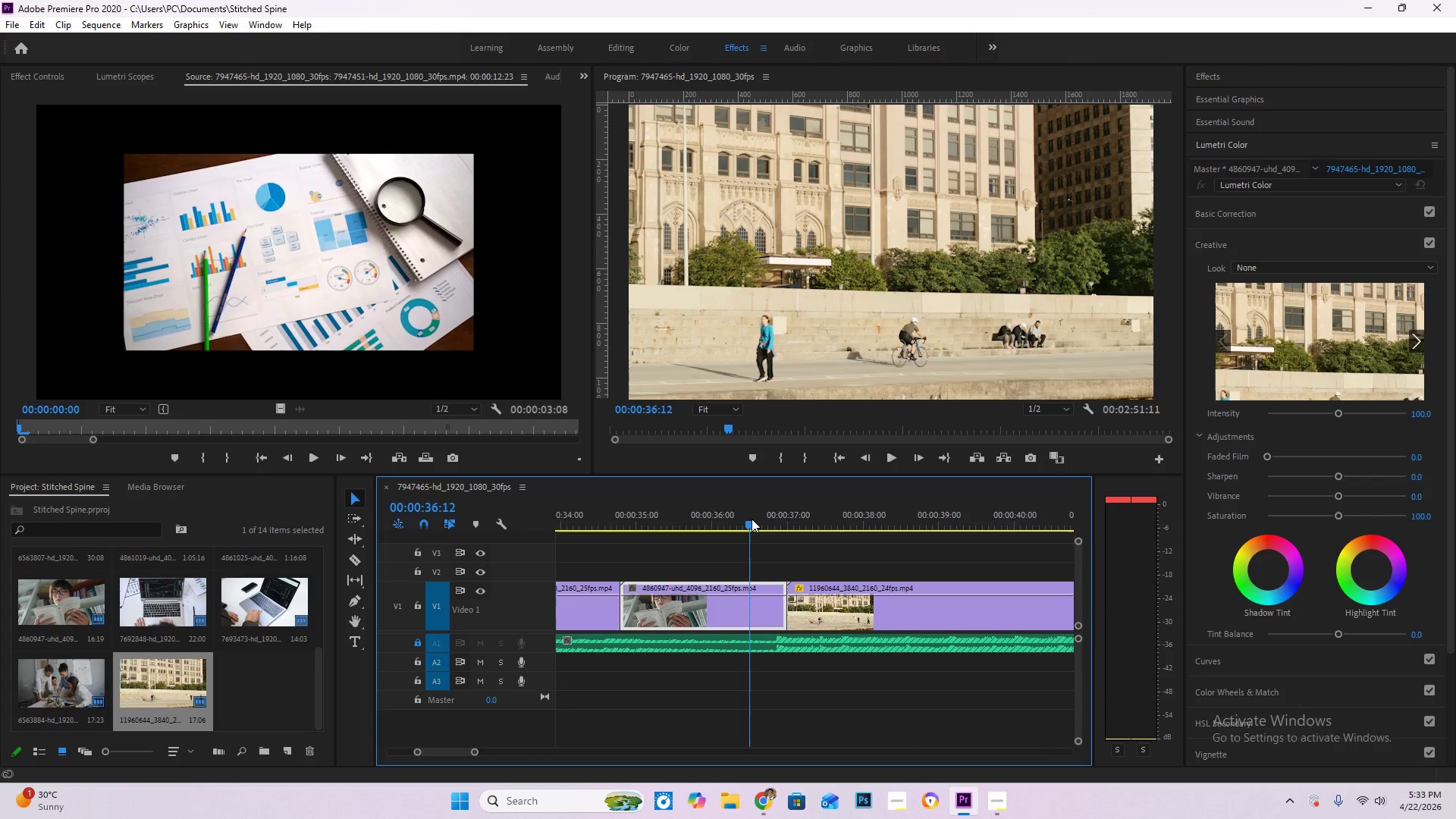 
key(Space)
 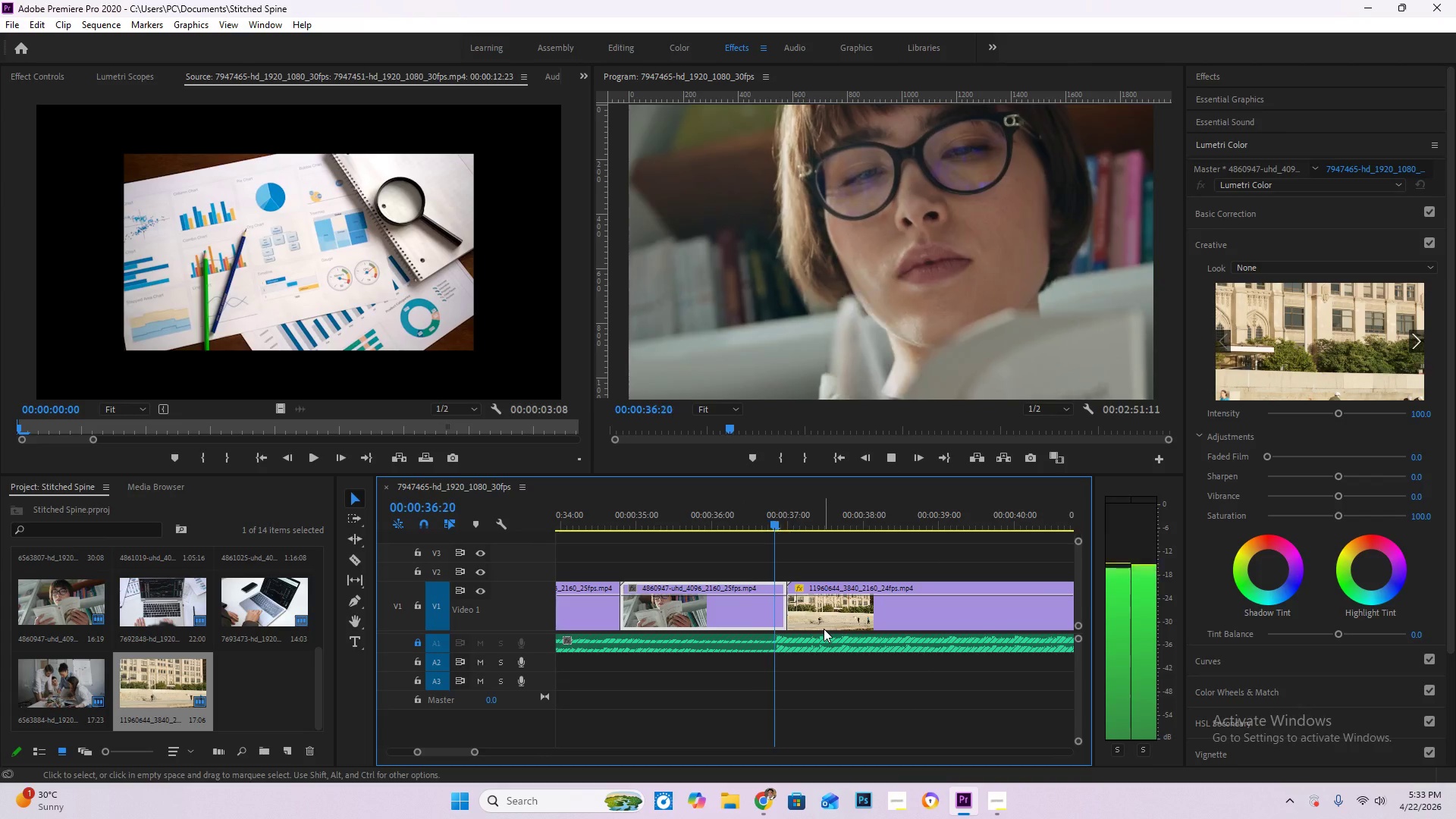 
left_click_drag(start_coordinate=[783, 504], to_coordinate=[761, 506])
 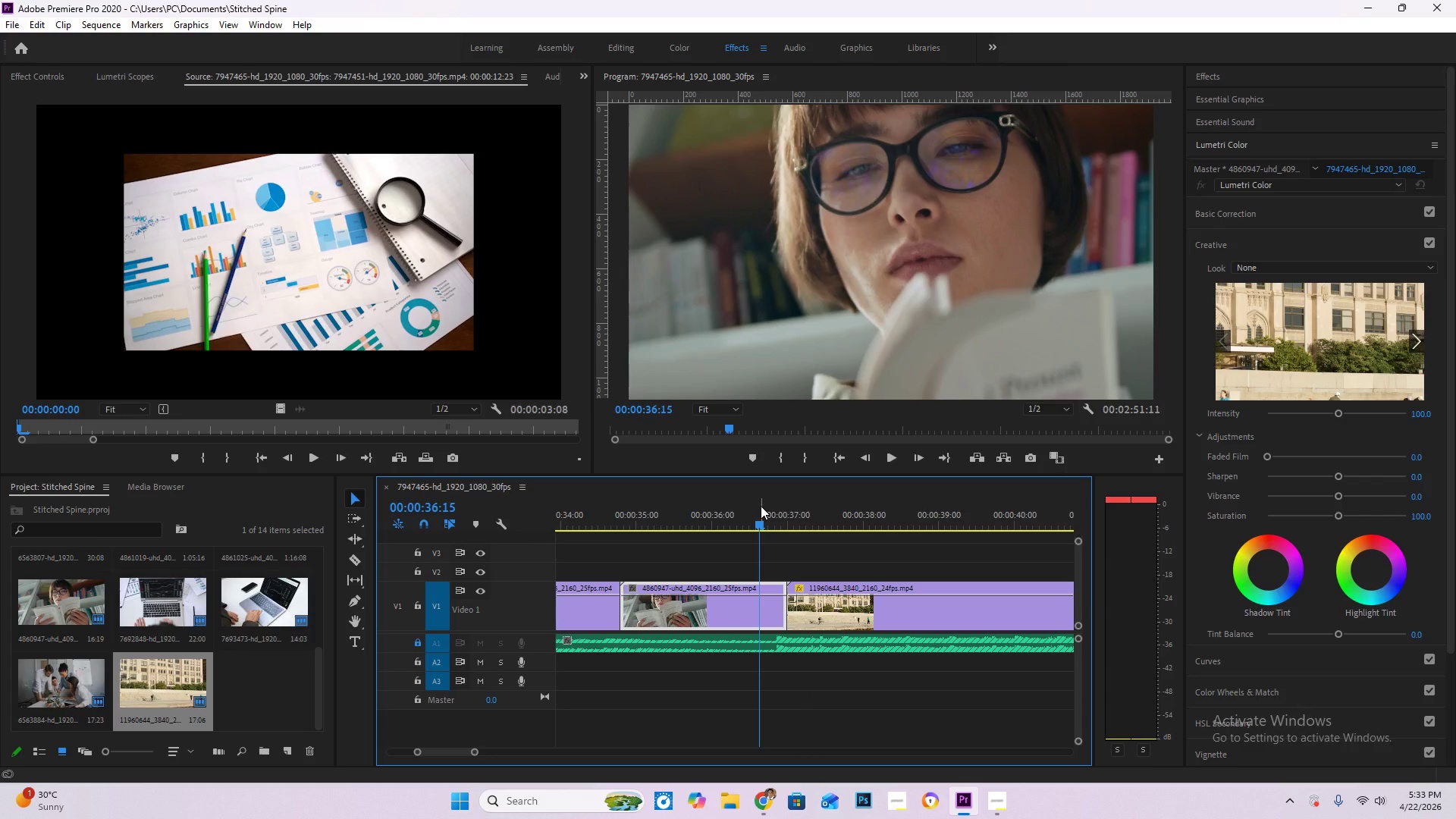 
key(Space)
 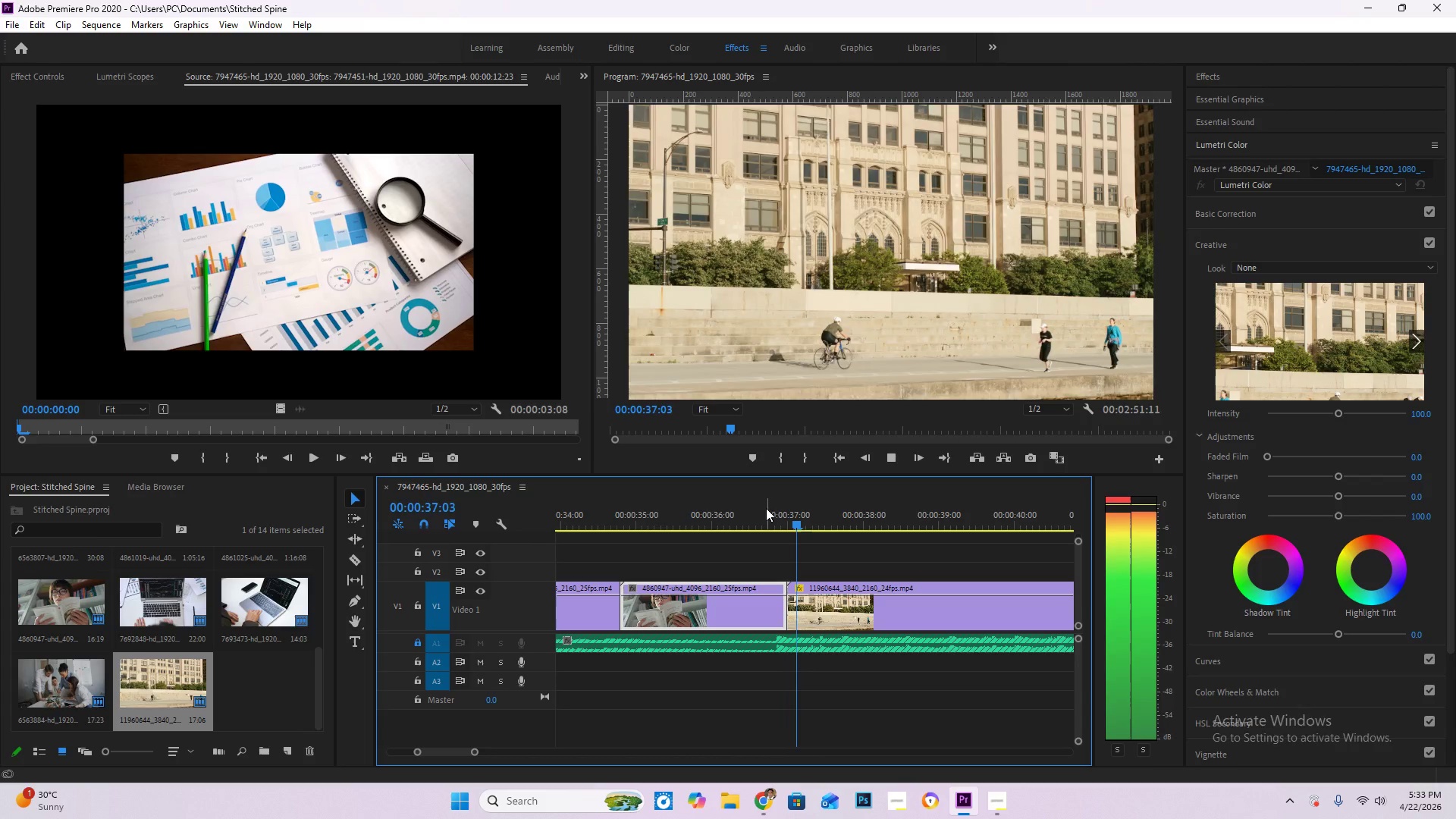 
left_click_drag(start_coordinate=[764, 507], to_coordinate=[779, 510])
 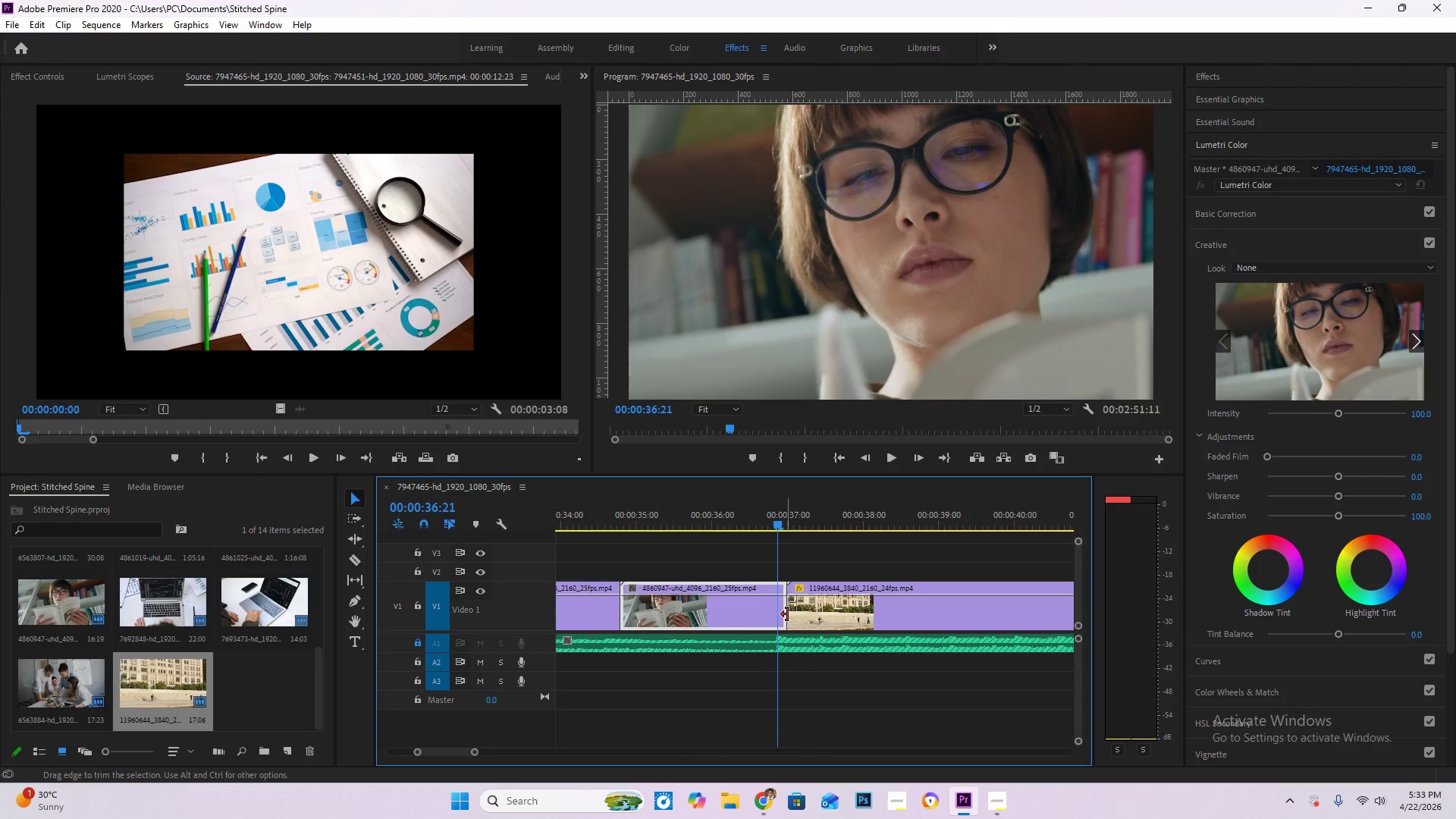 
left_click_drag(start_coordinate=[787, 615], to_coordinate=[776, 616])
 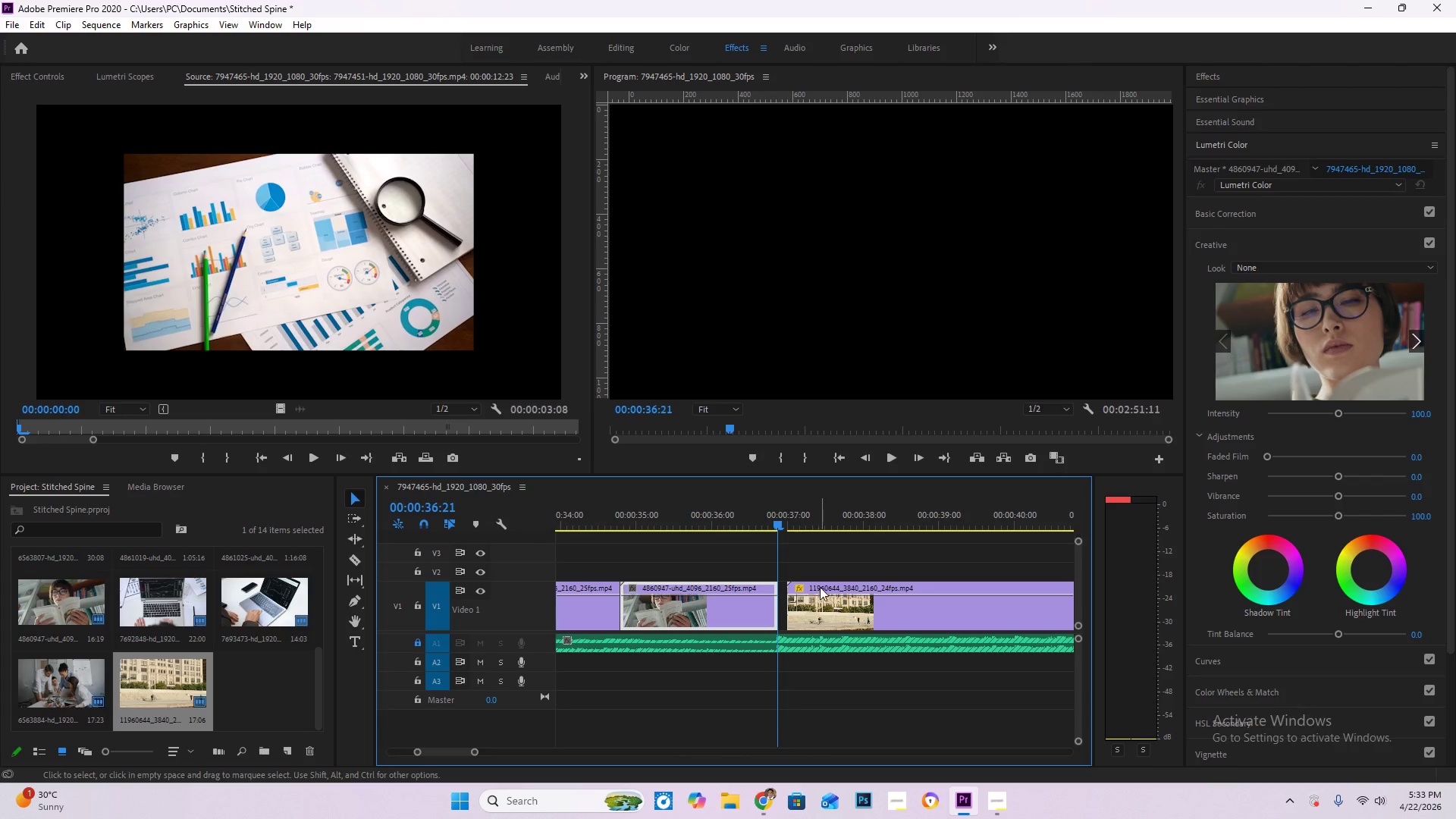 
left_click_drag(start_coordinate=[820, 587], to_coordinate=[810, 587])
 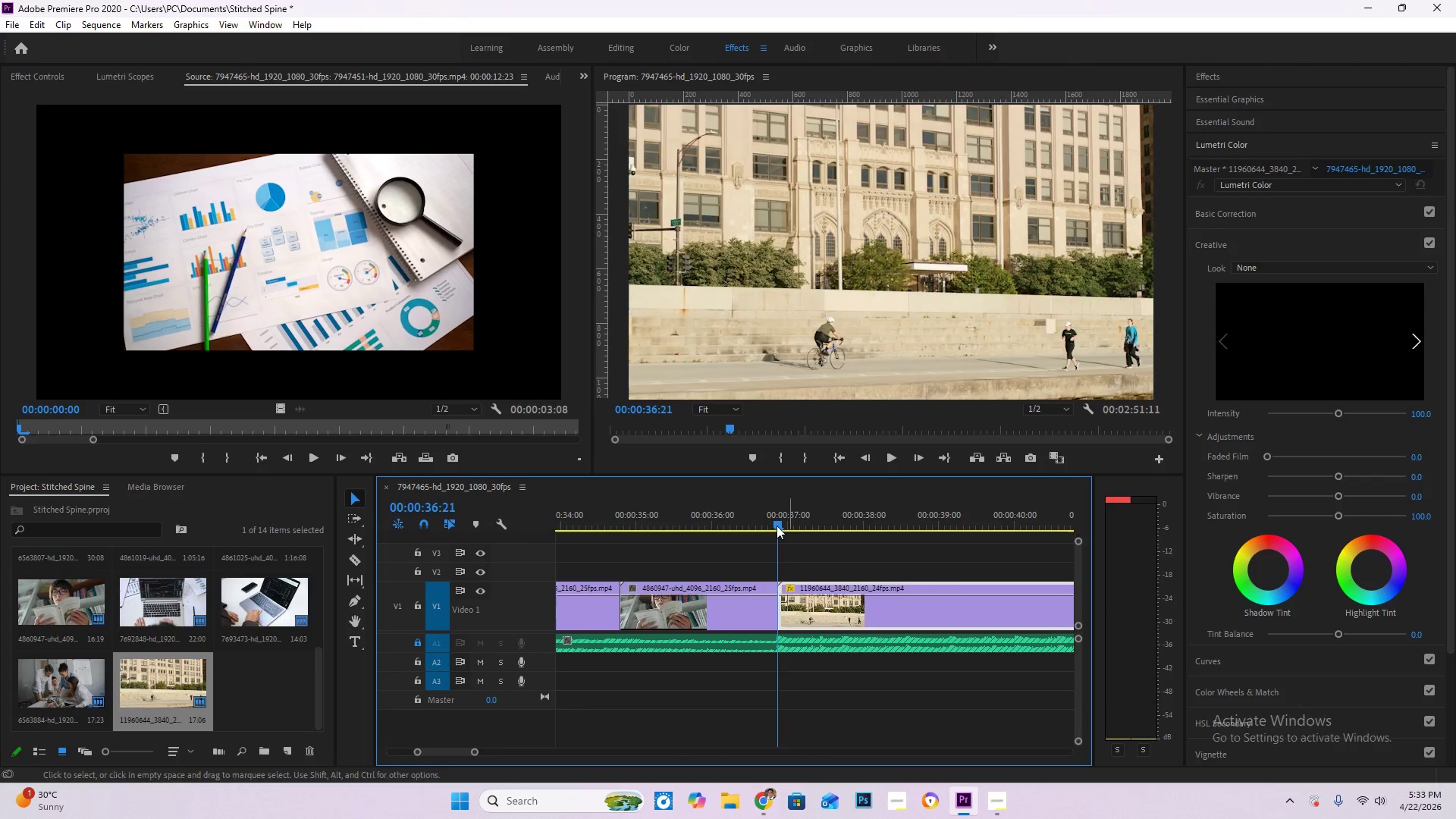 
left_click_drag(start_coordinate=[777, 526], to_coordinate=[755, 522])
 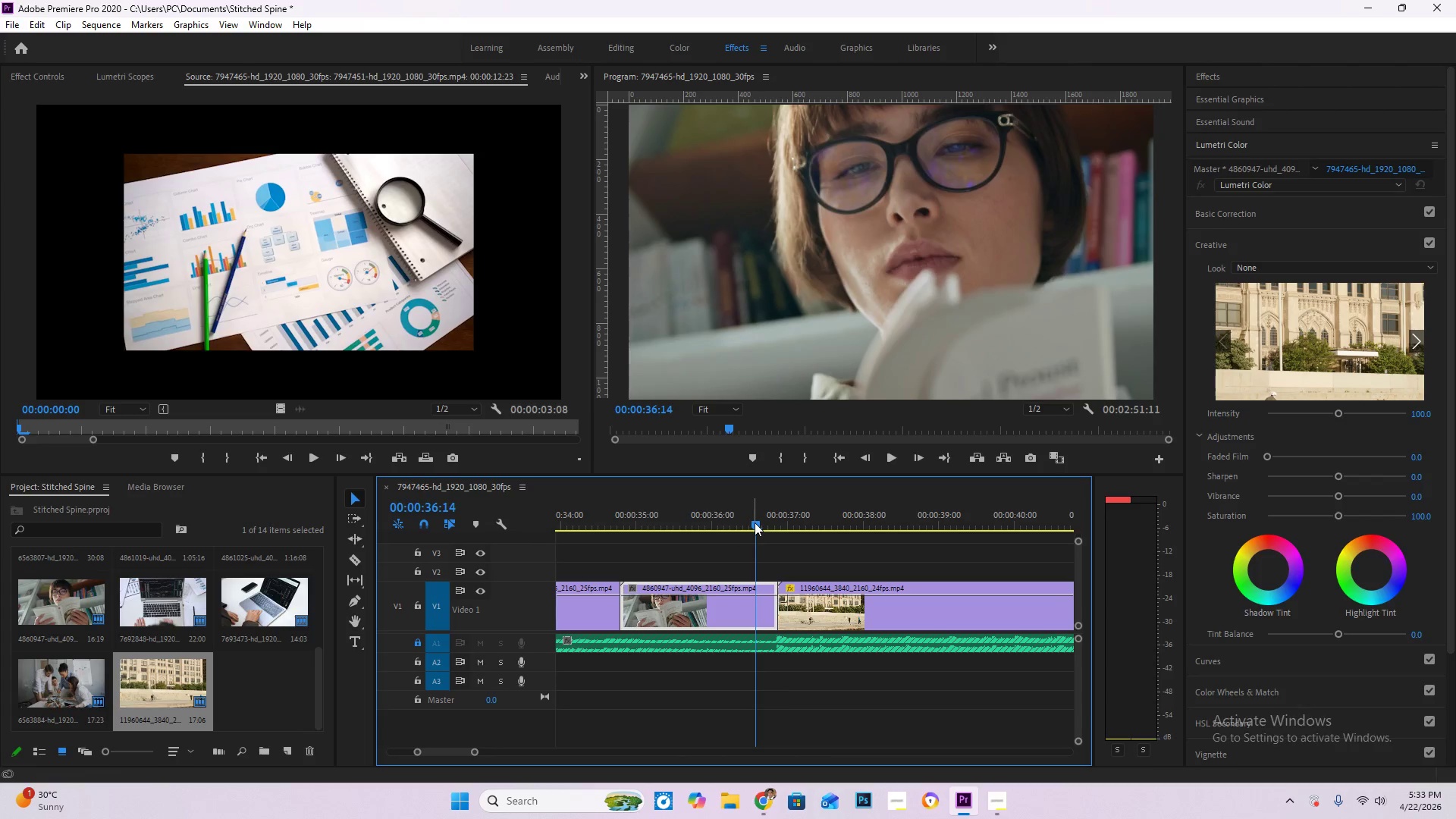 
key(Space)
 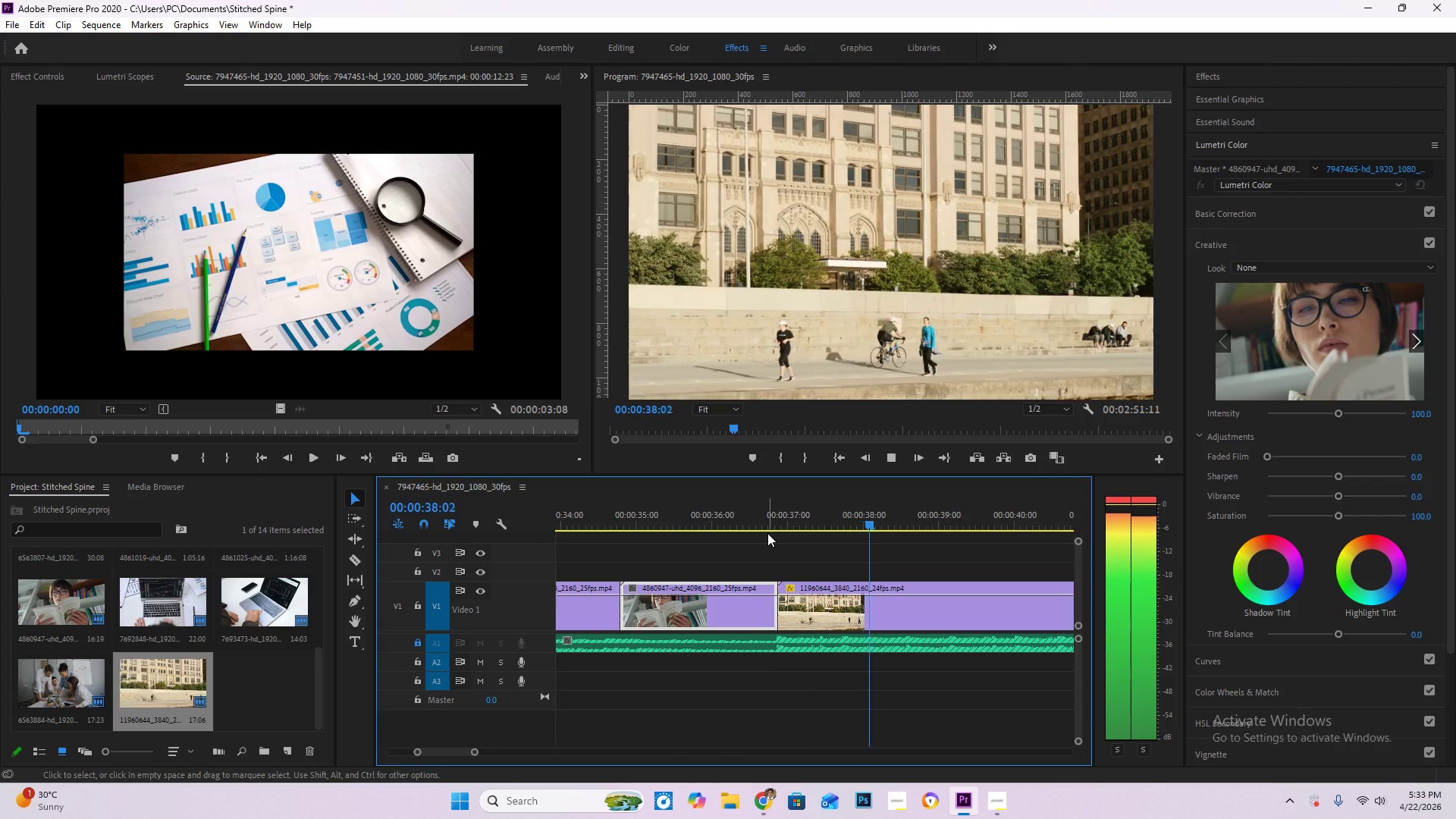 
key(Space)
 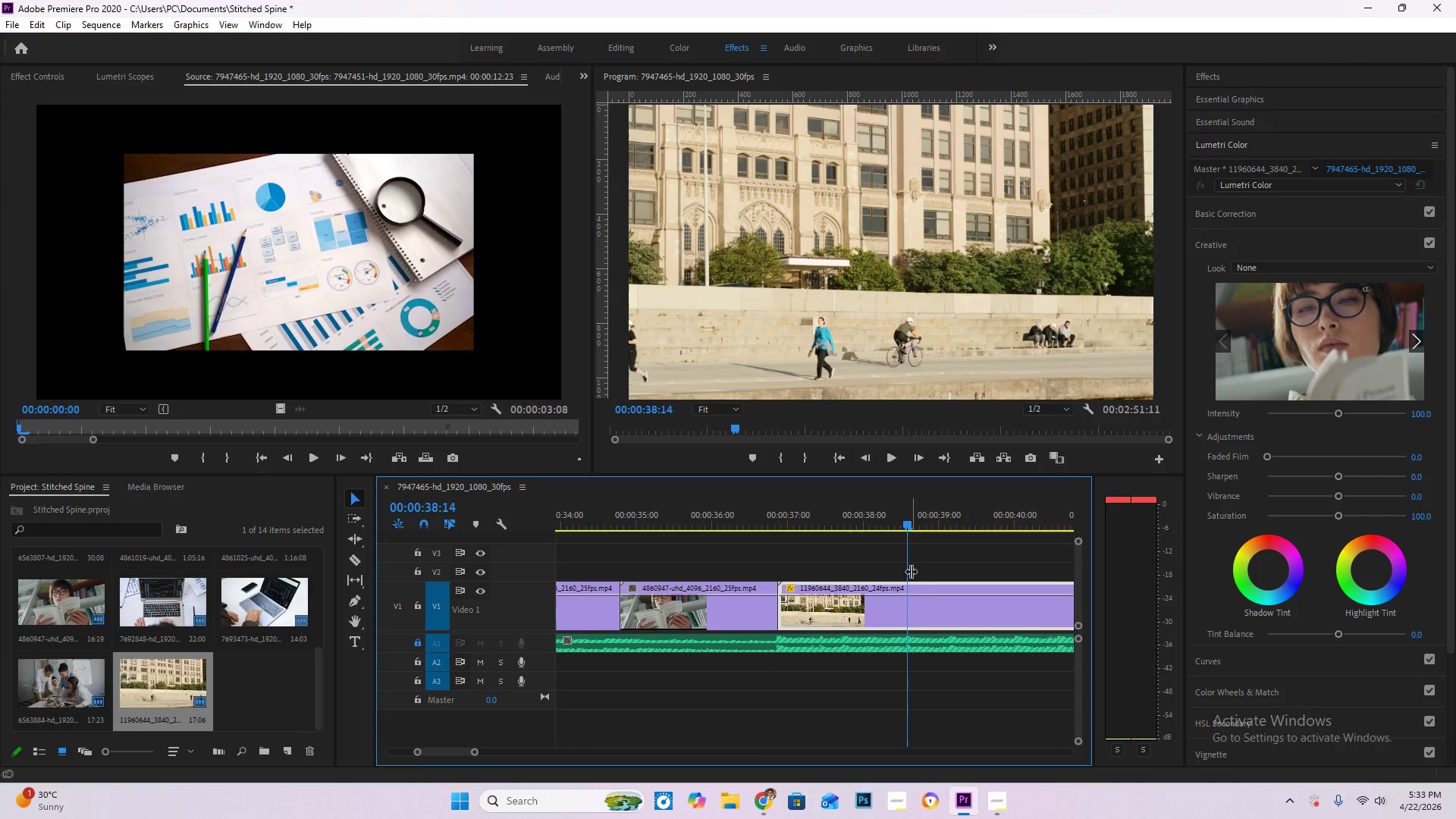 
key(C)
 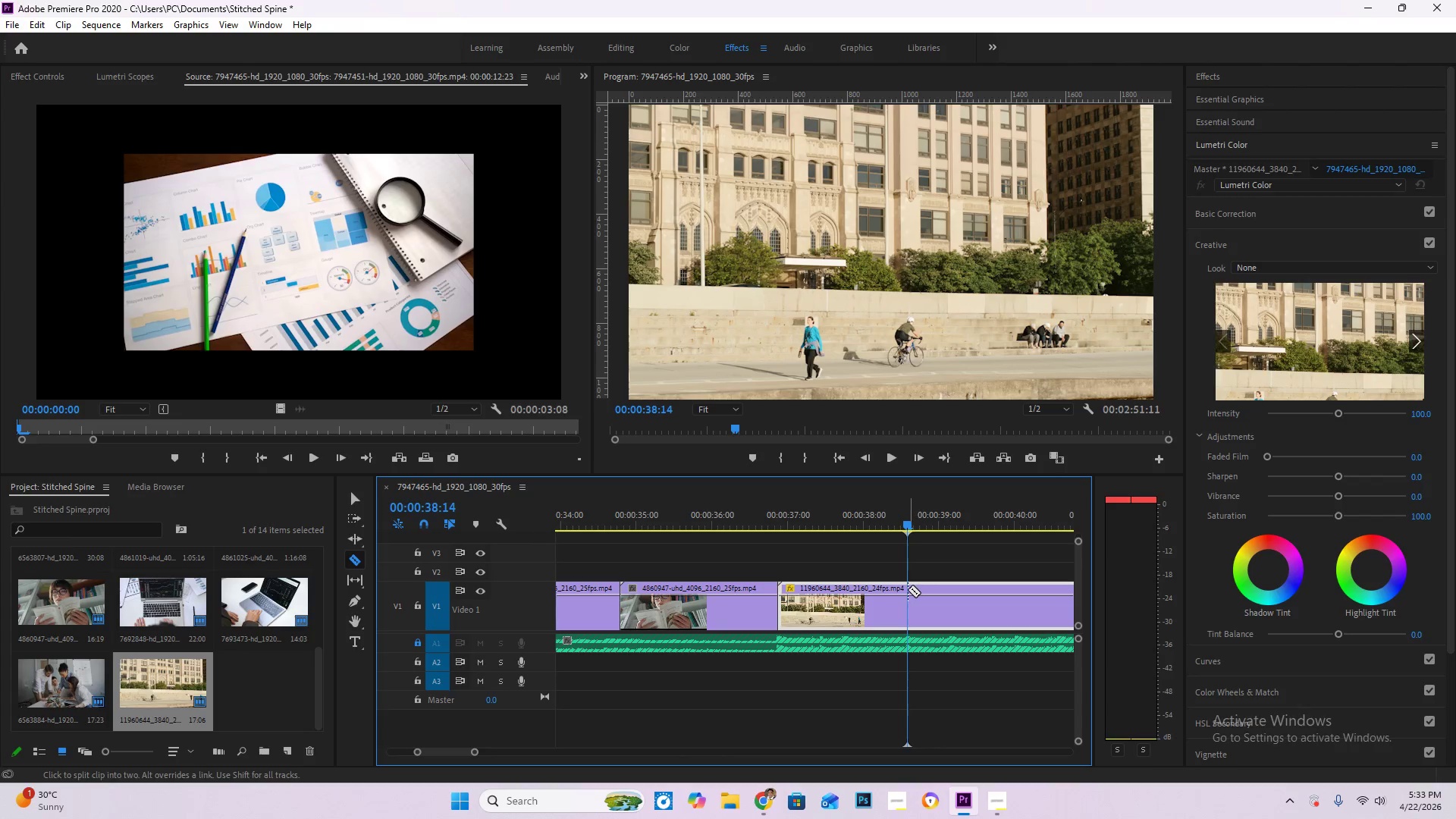 
left_click([908, 589])
 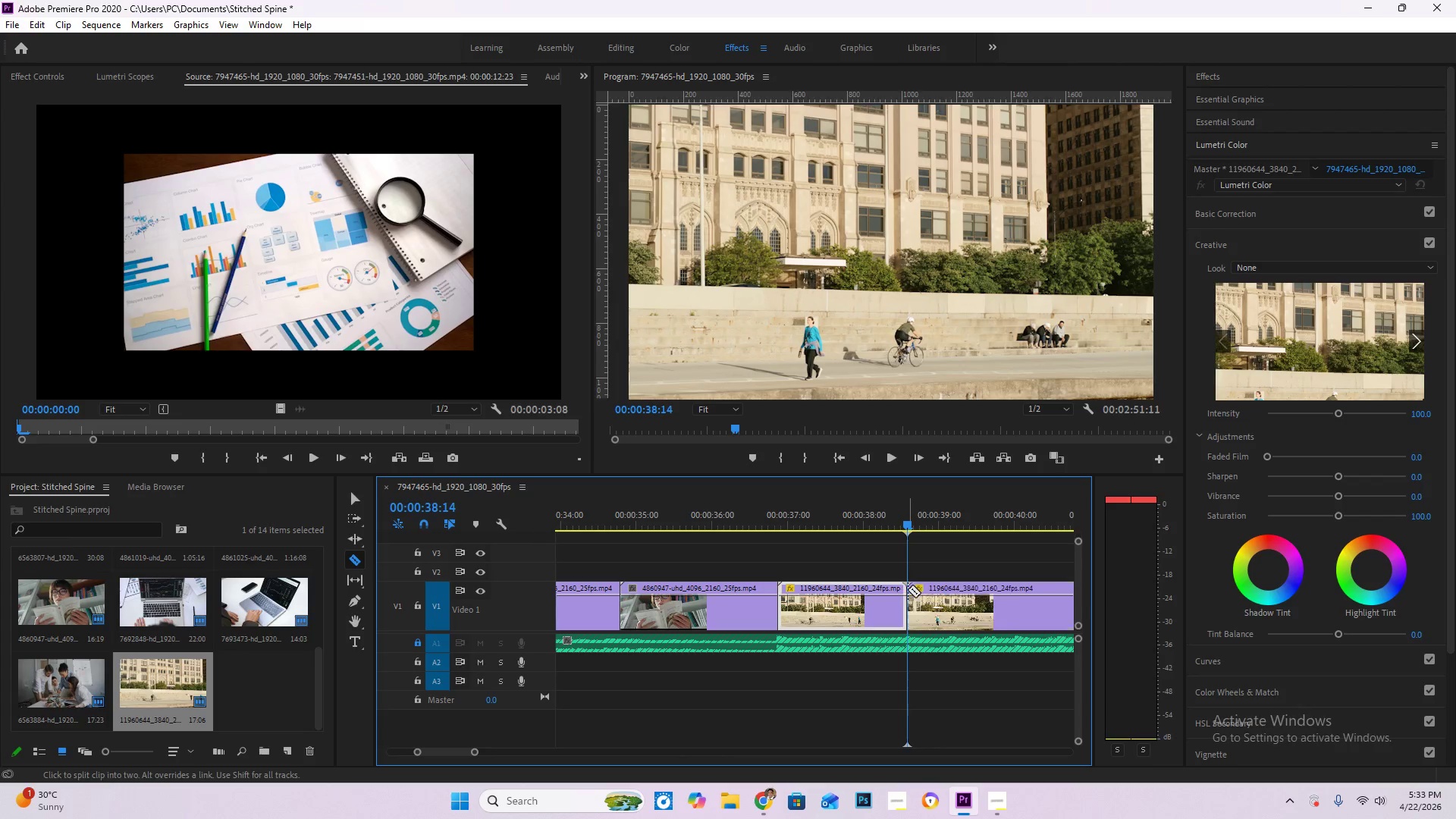 
key(V)
 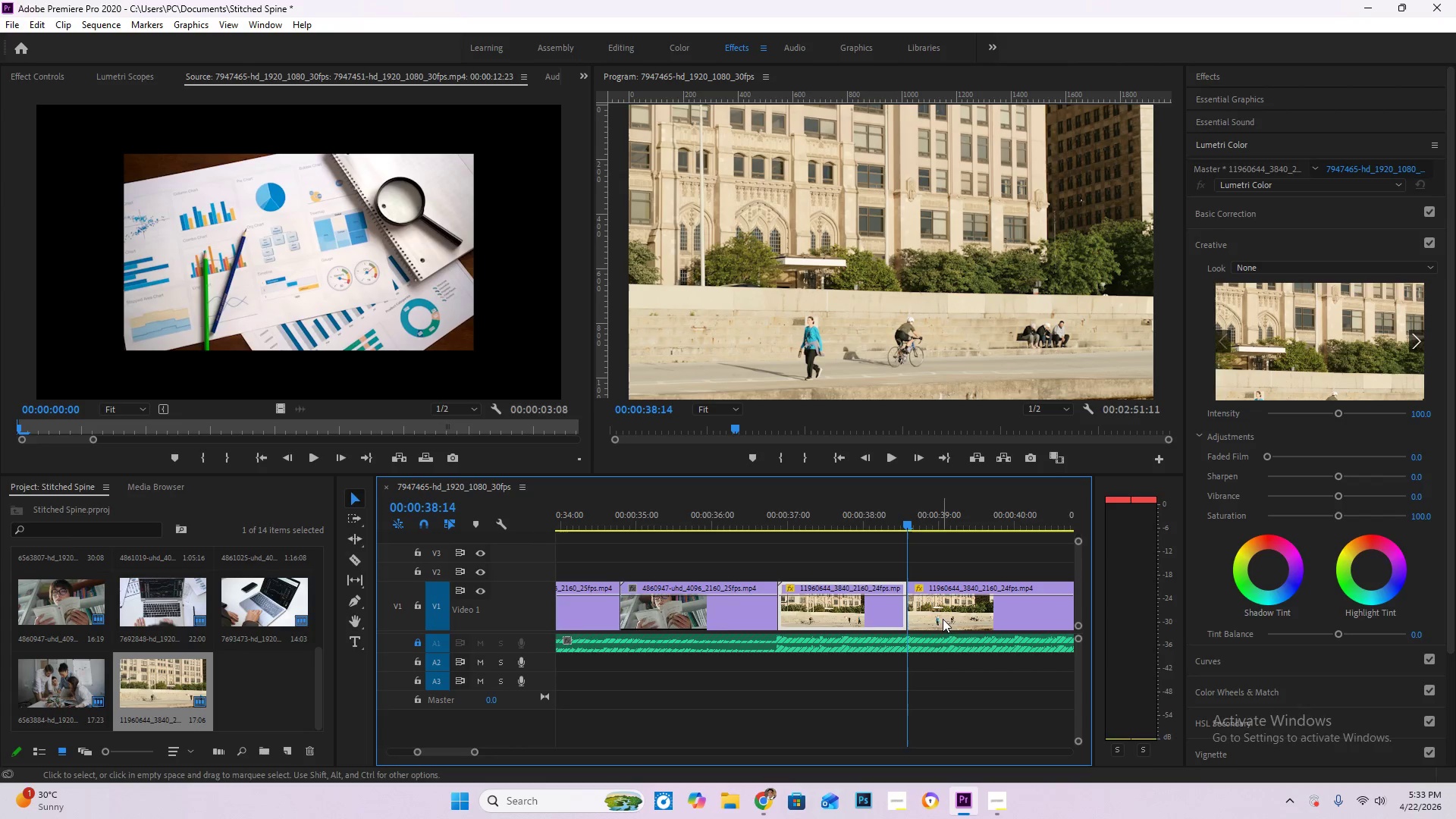 
hold_key(key=AltLeft, duration=2.23)
scroll: coordinate [956, 629], scroll_direction: down, amount: 24.0
 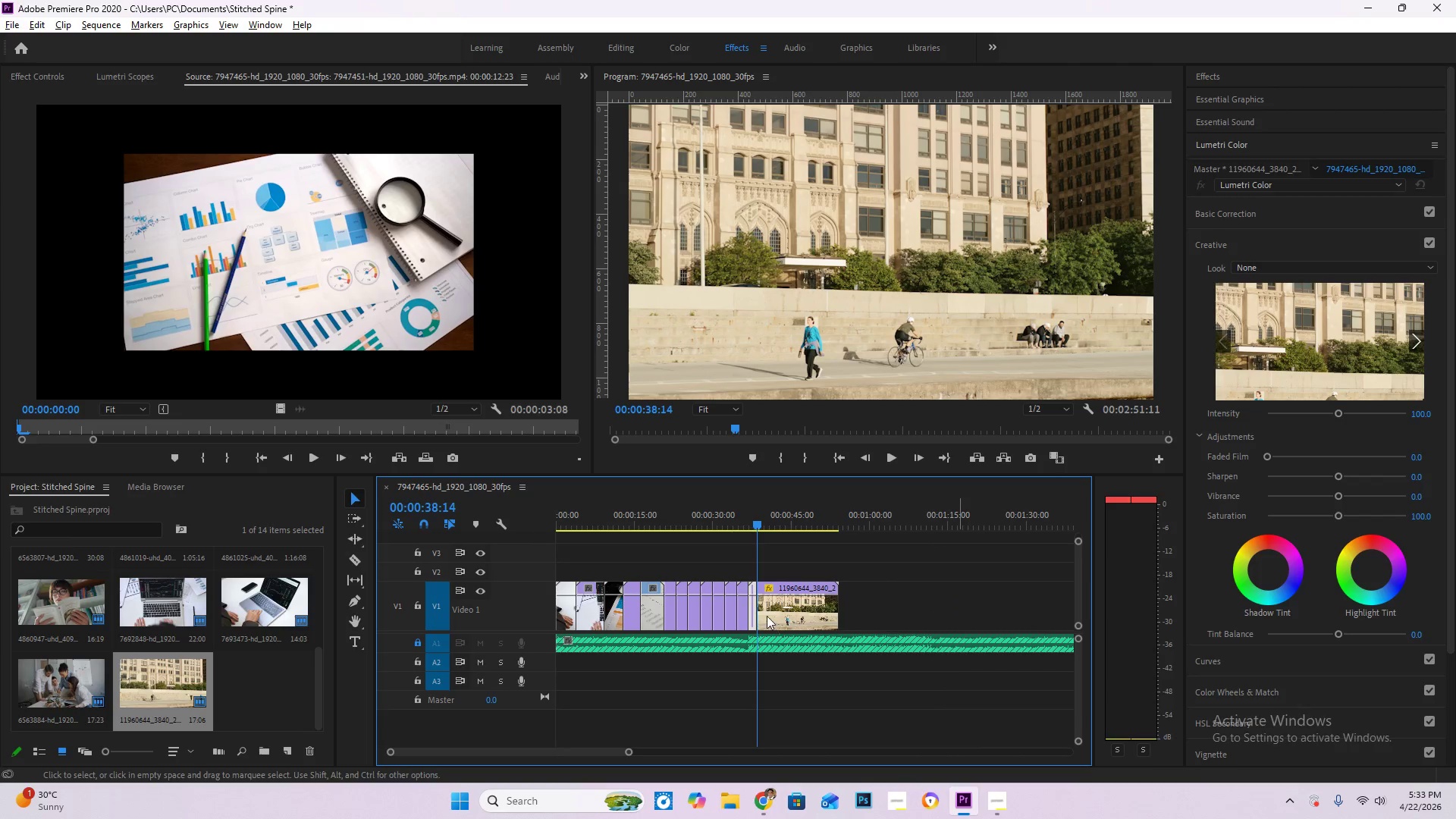 
scroll: coordinate [785, 626], scroll_direction: up, amount: 8.0
 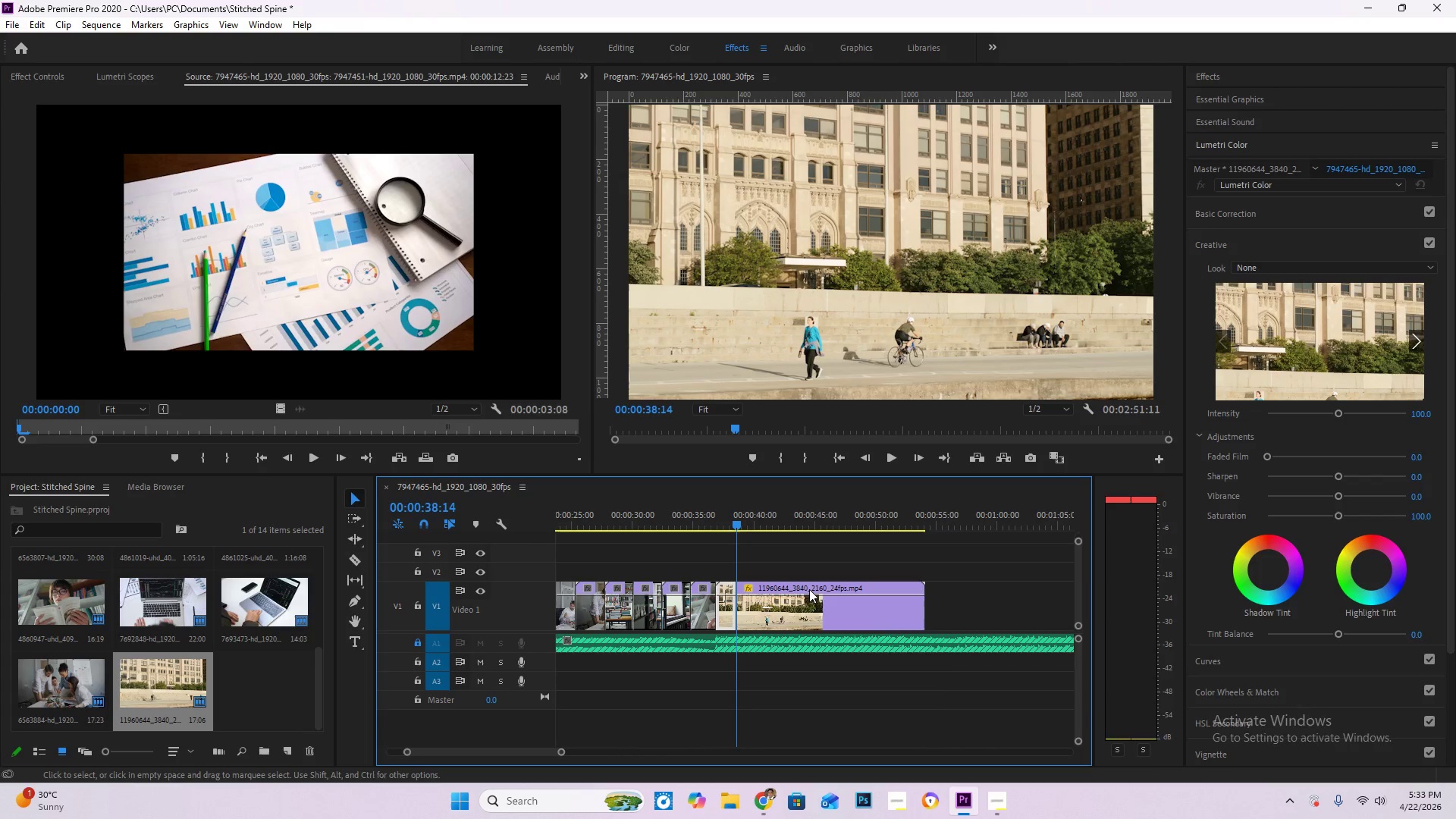 
left_click([810, 589])
 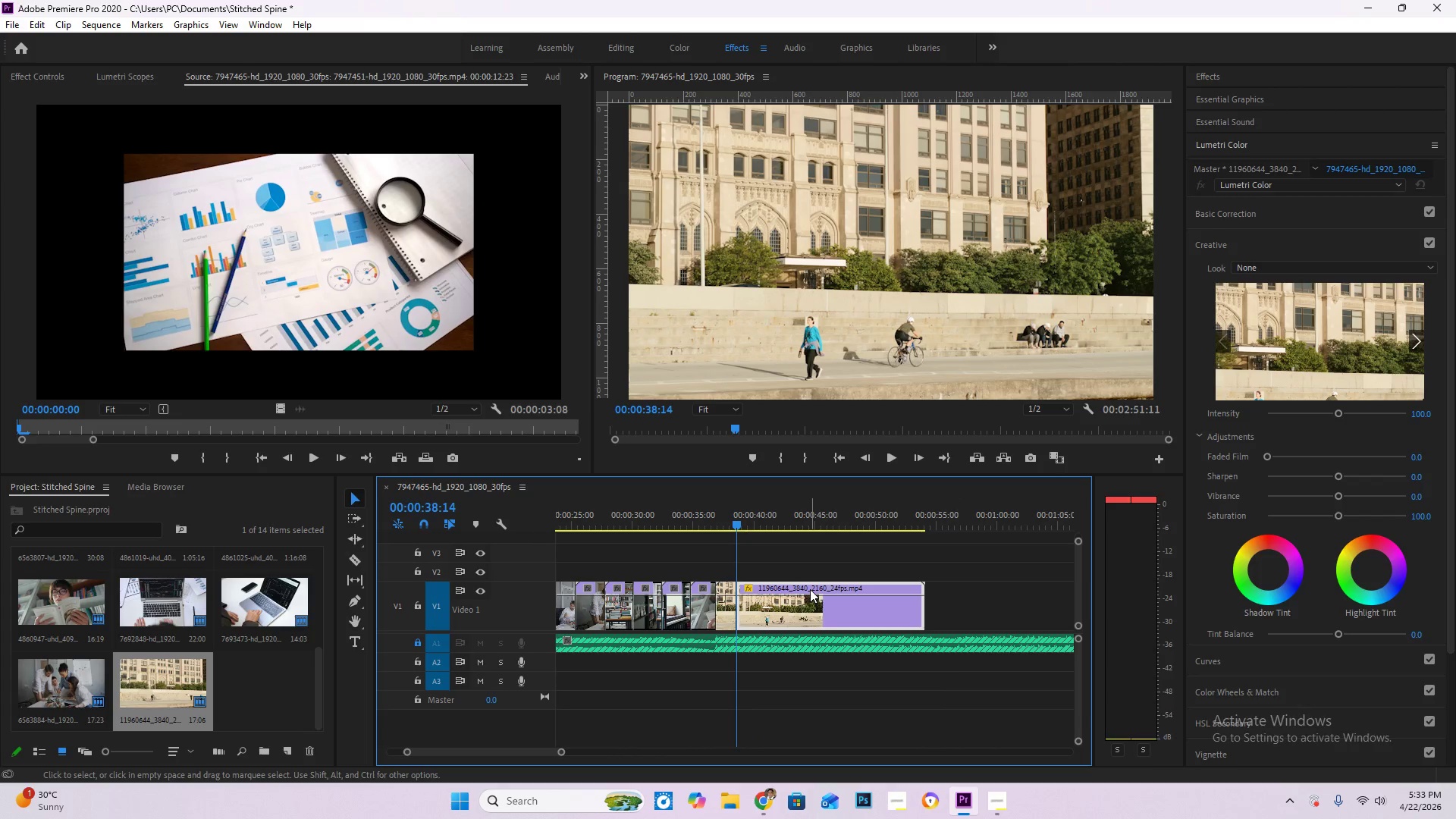 
key(Delete)
 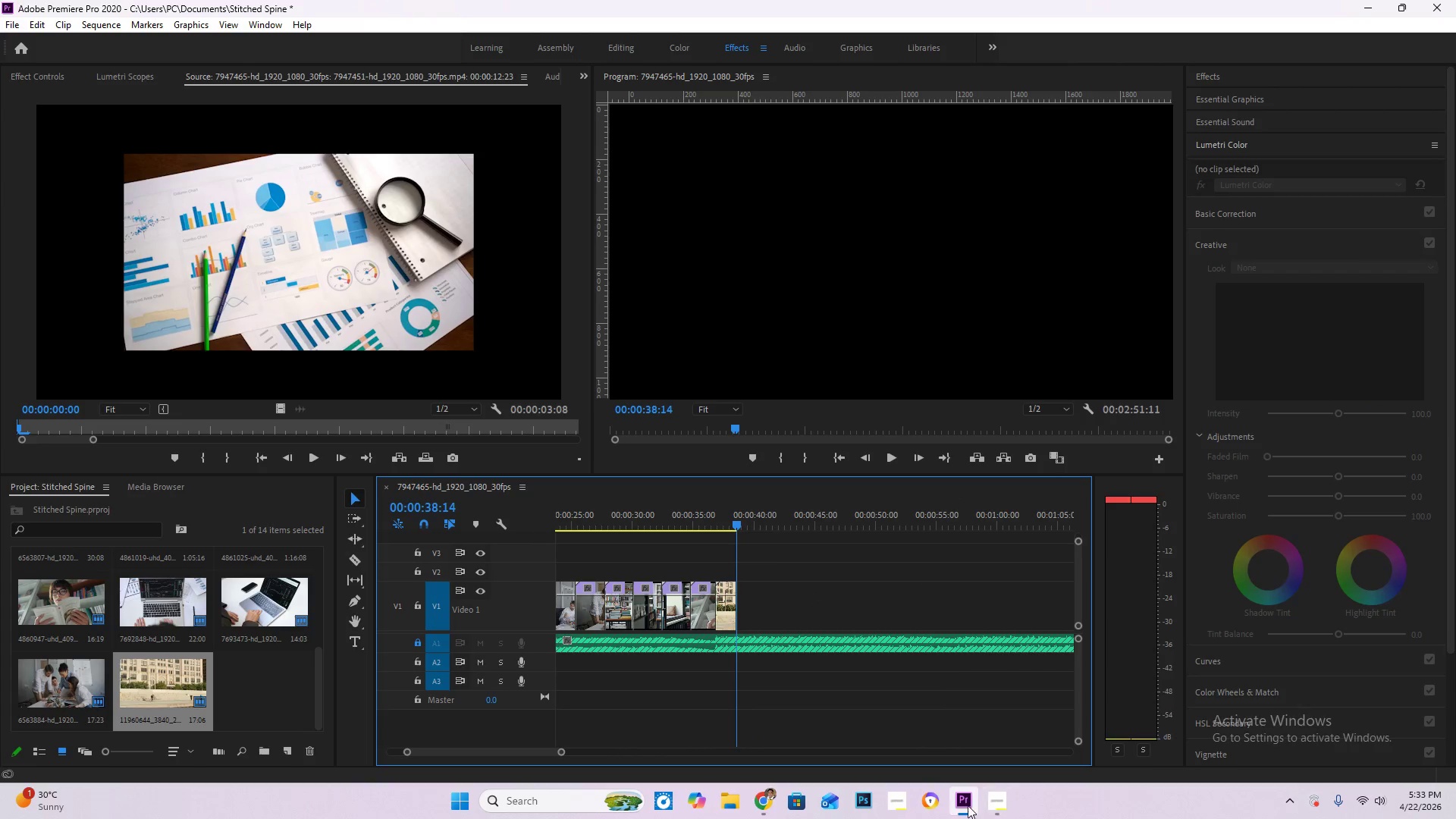 
left_click([768, 795])
 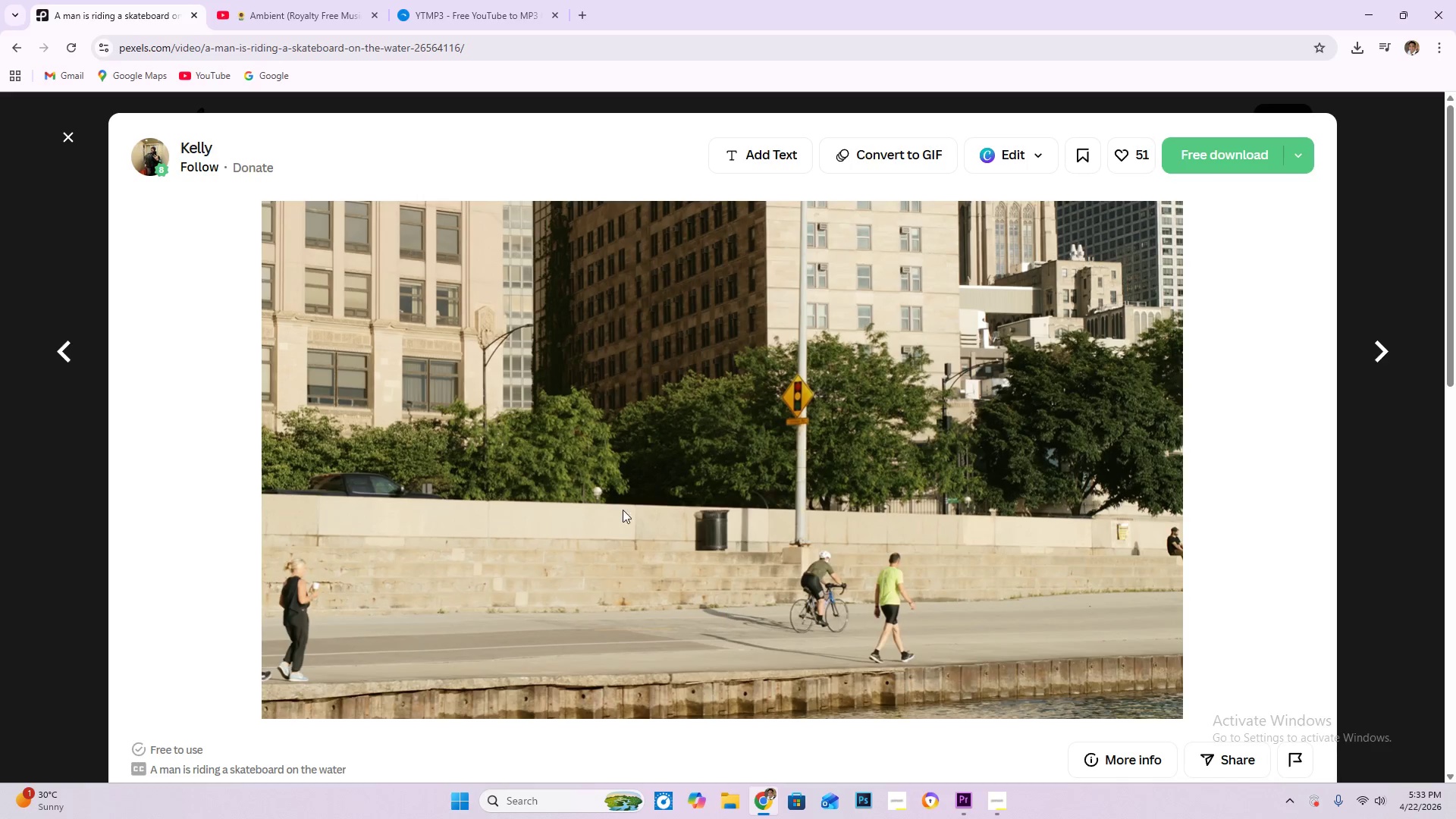 
scroll: coordinate [607, 500], scroll_direction: down, amount: 5.0
 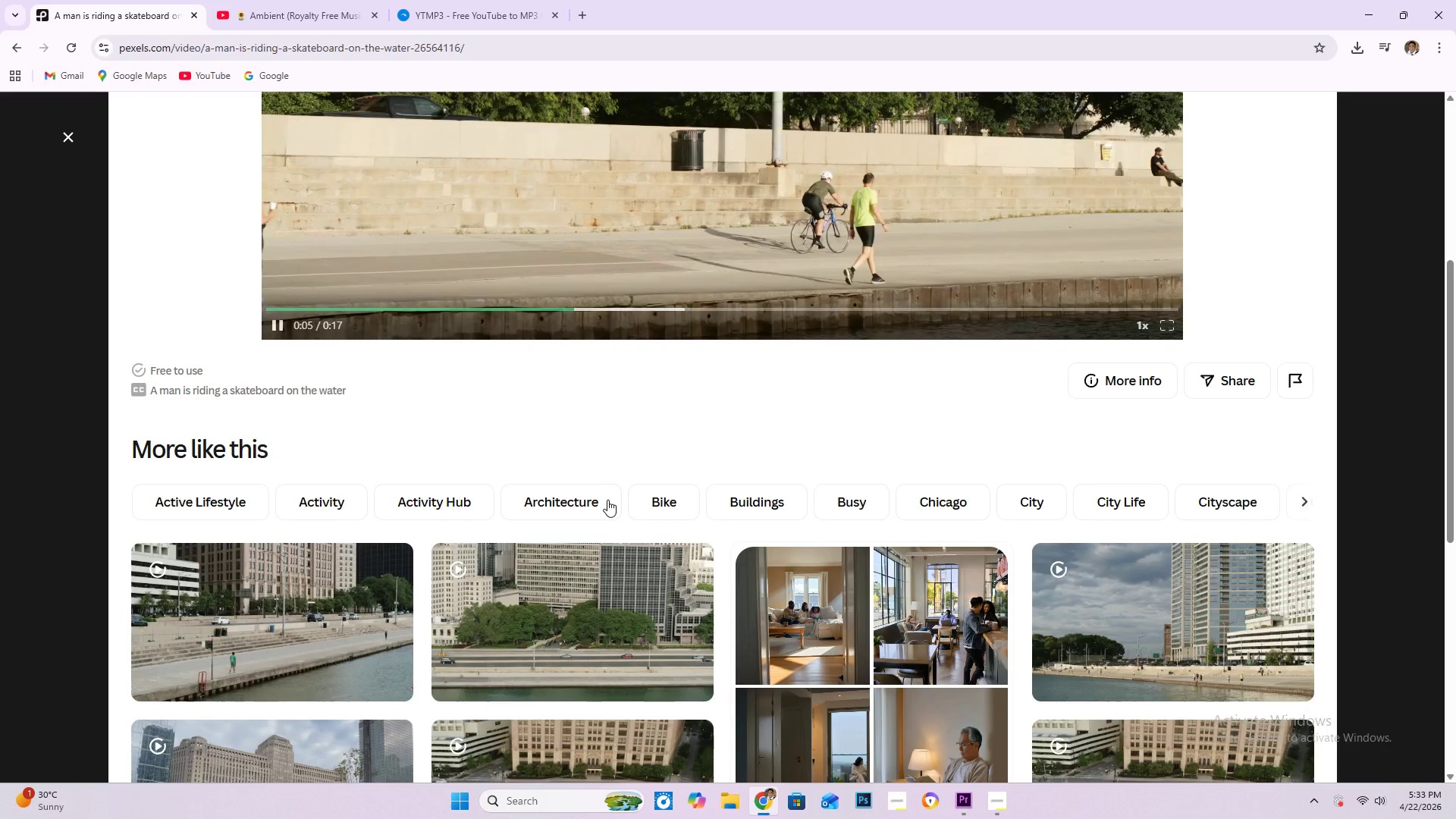 
mouse_move([306, 614])
 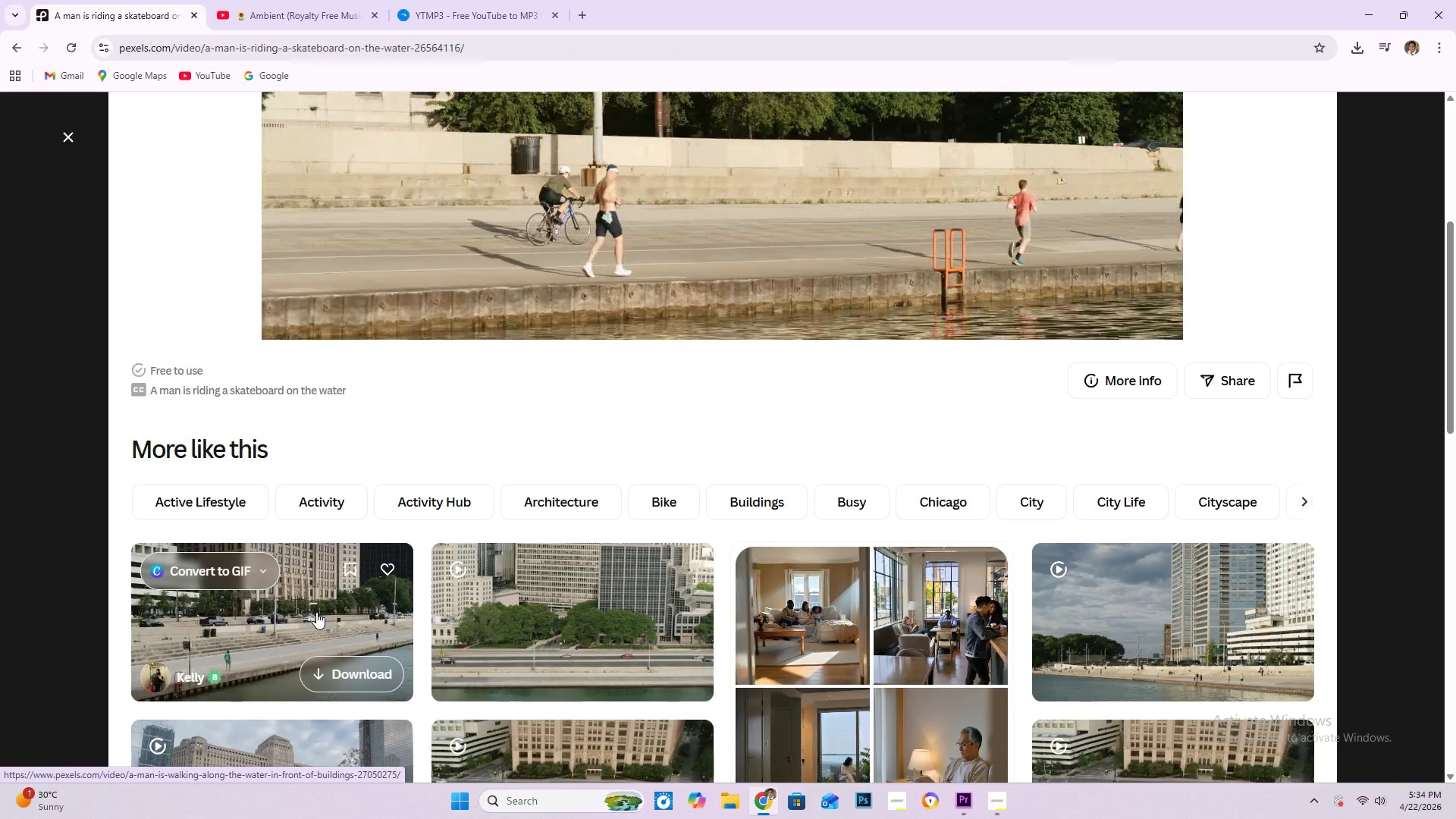 
left_click([316, 612])
 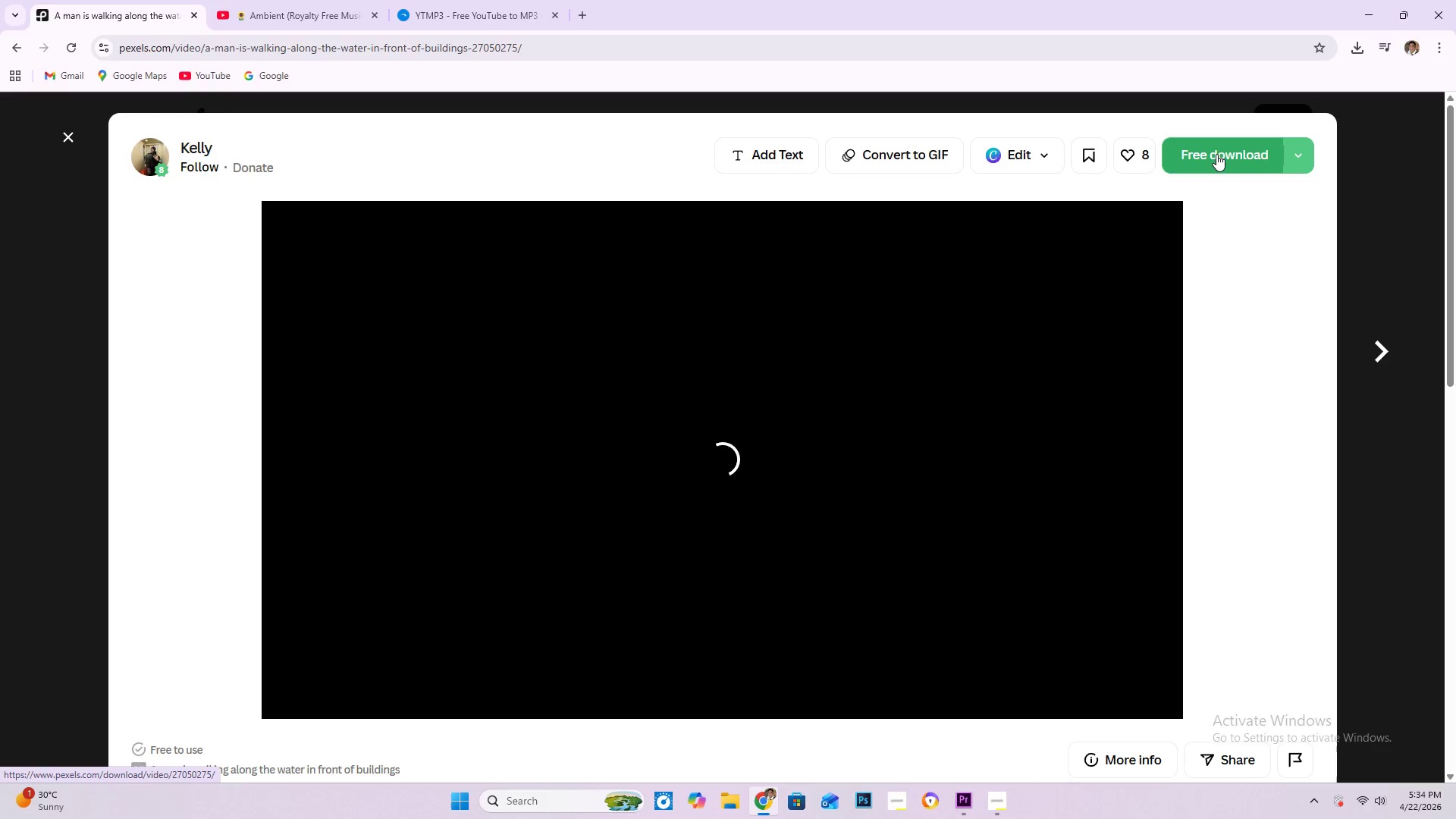 
wait(7.76)
 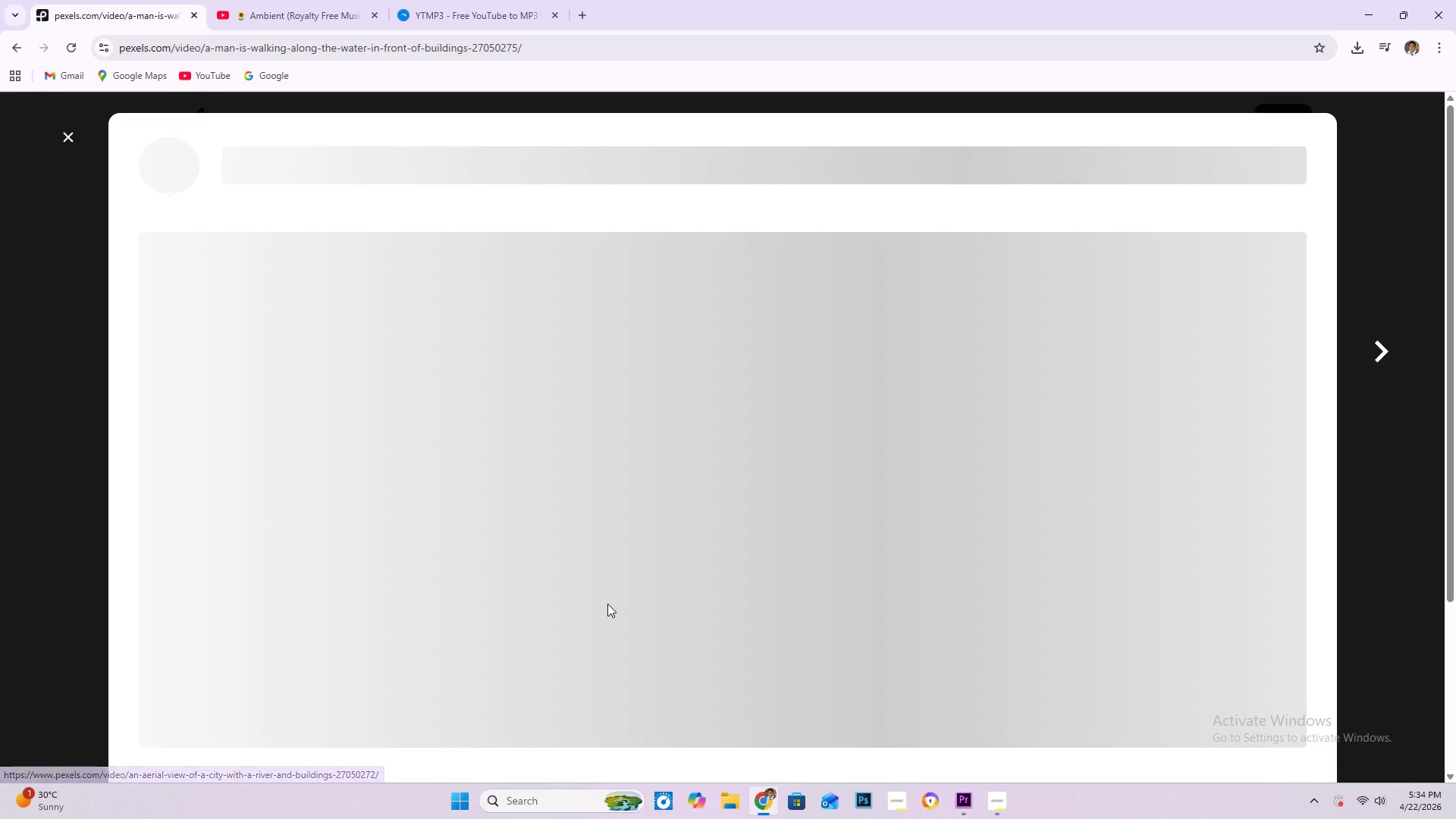 
left_click([1216, 154])
 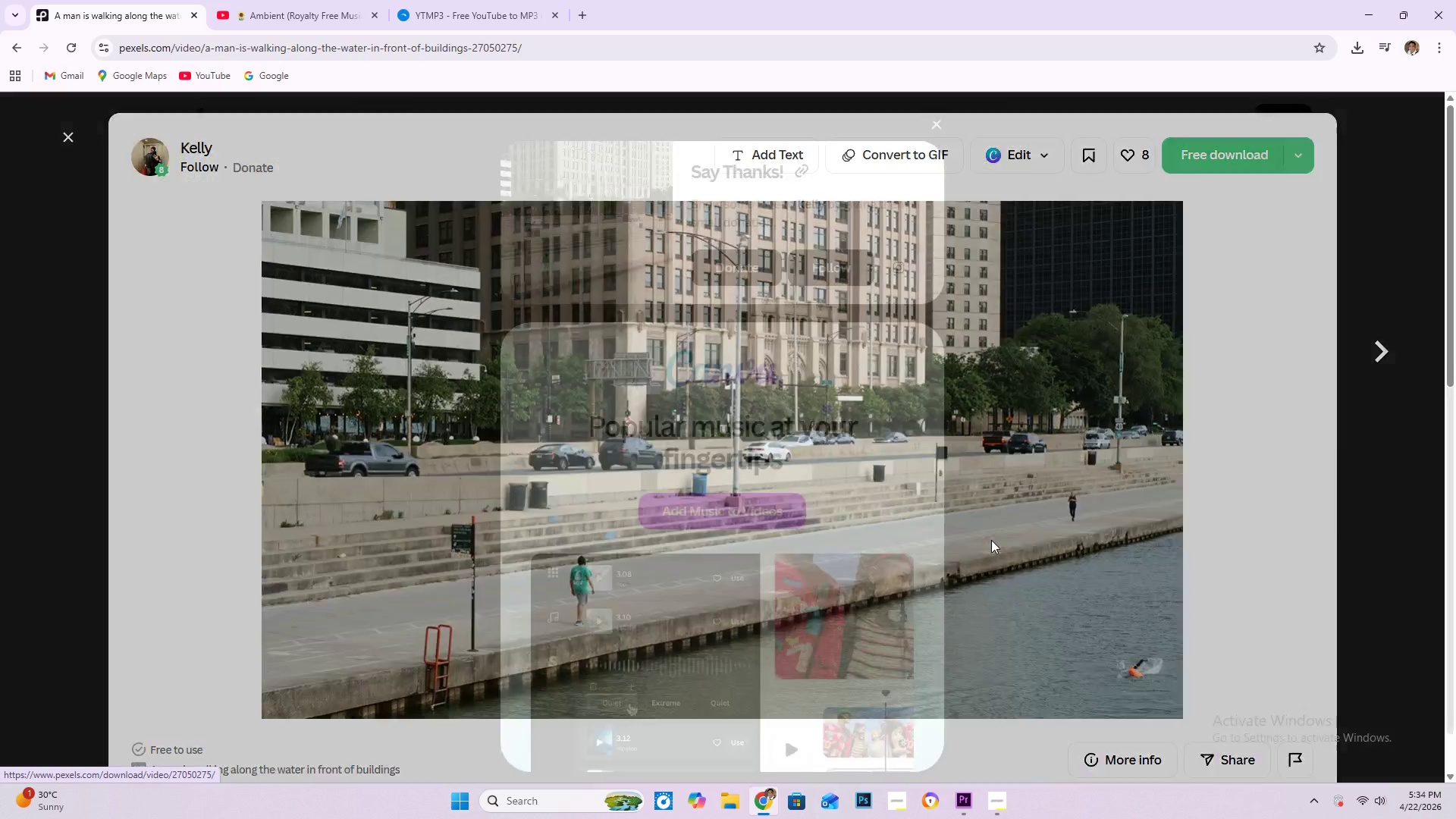 
key(Escape)
 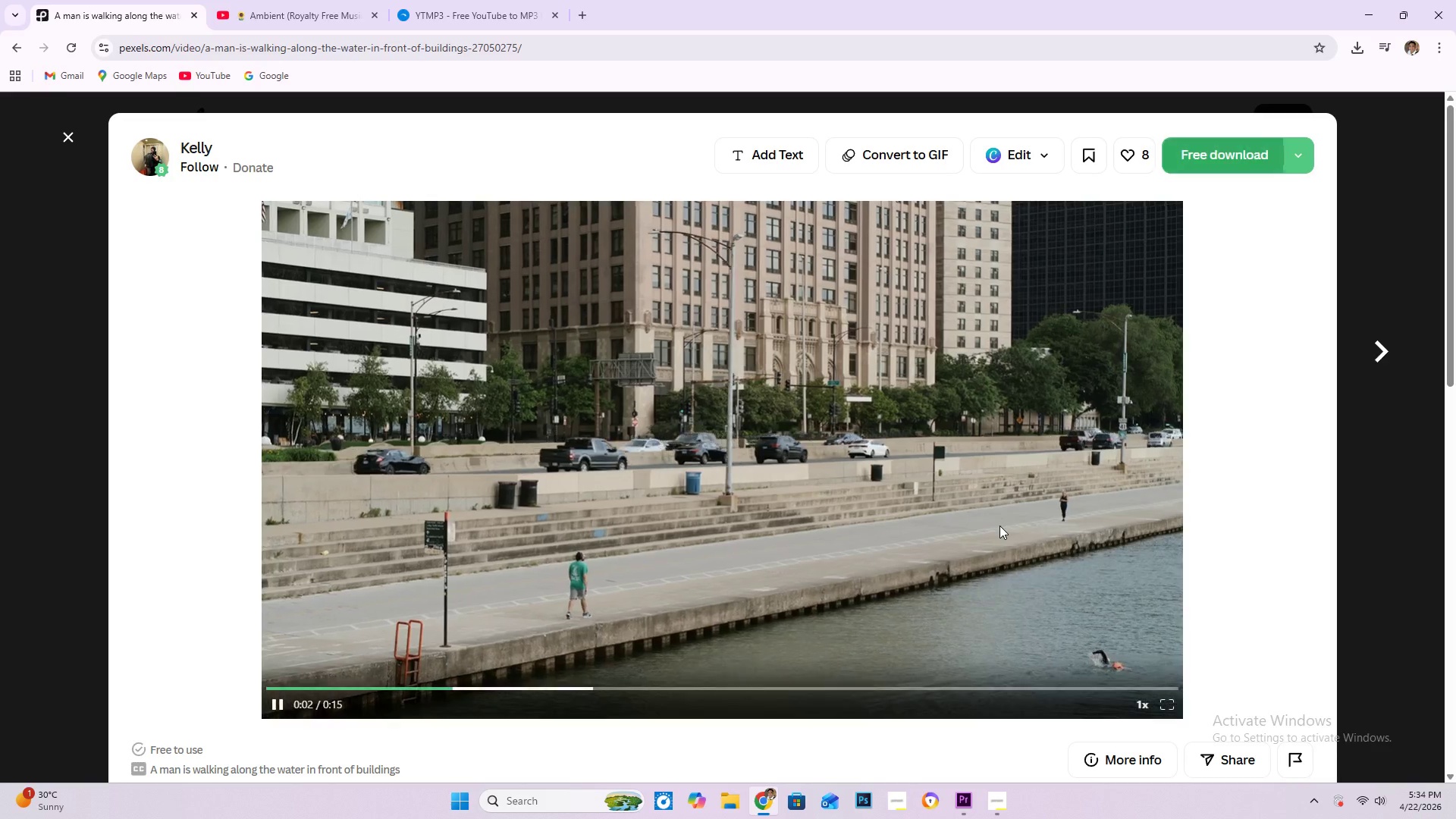 
key(Alt+AltLeft)
 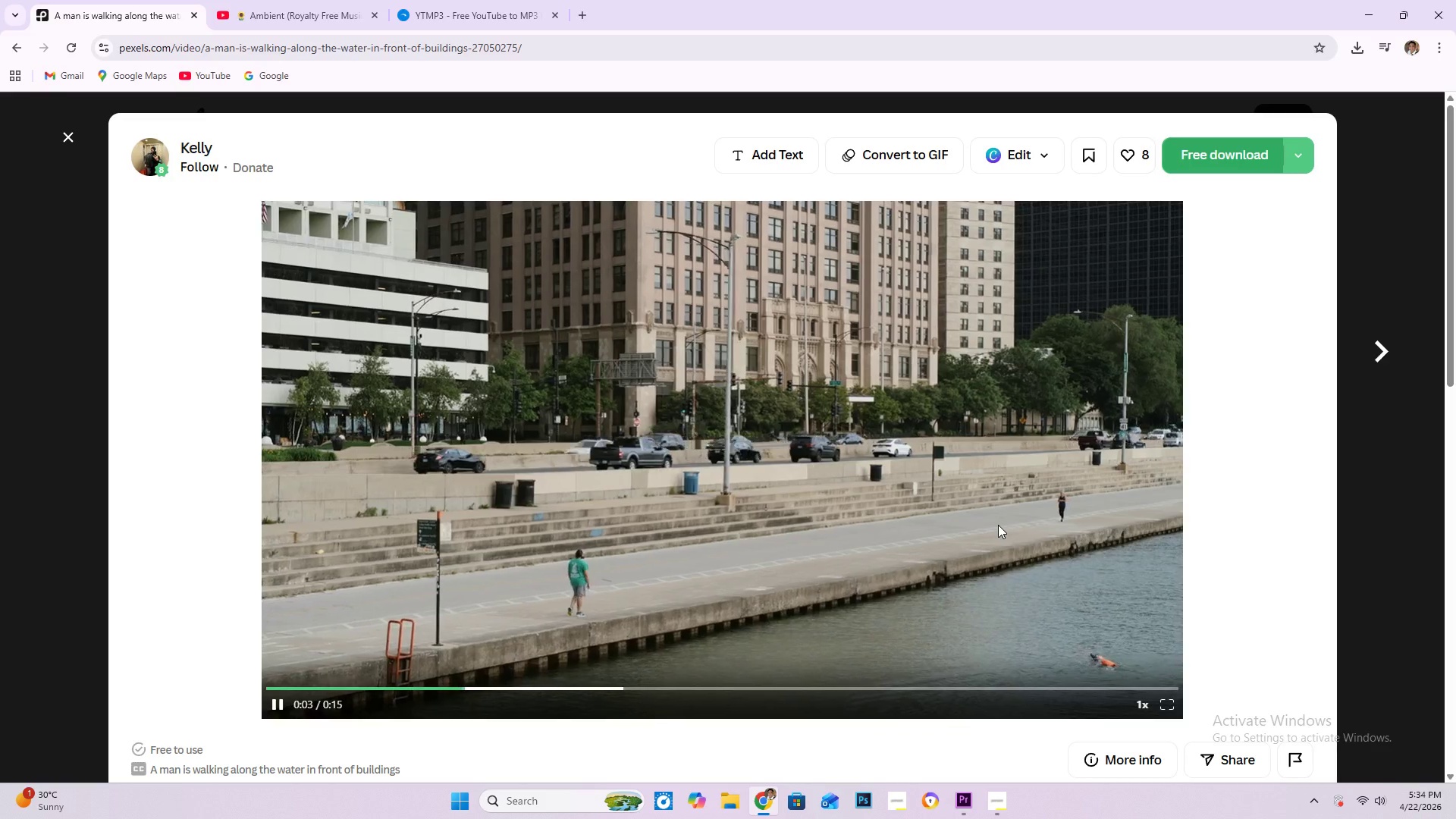 
key(Alt+Tab)
 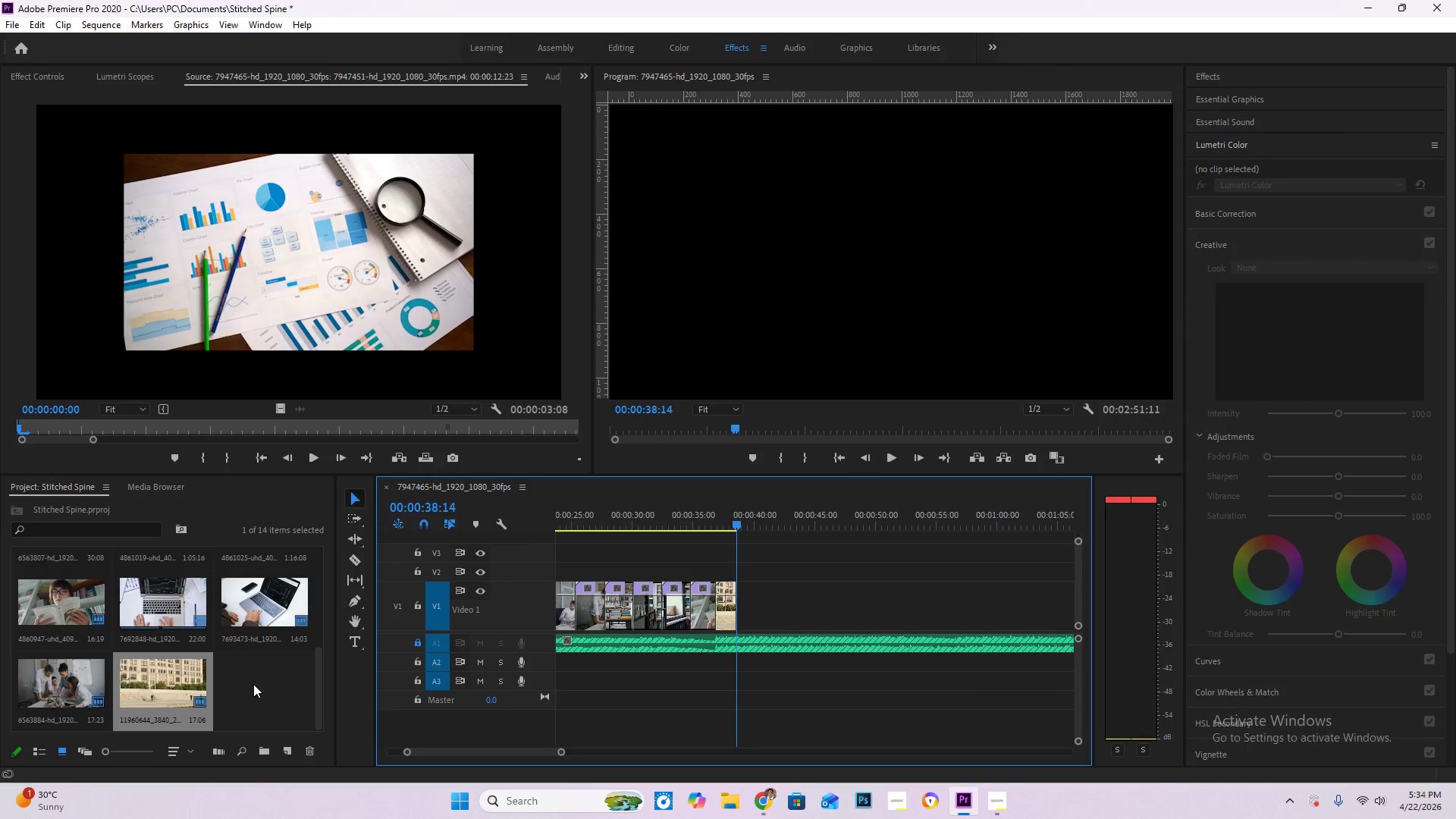 
left_click([254, 684])
 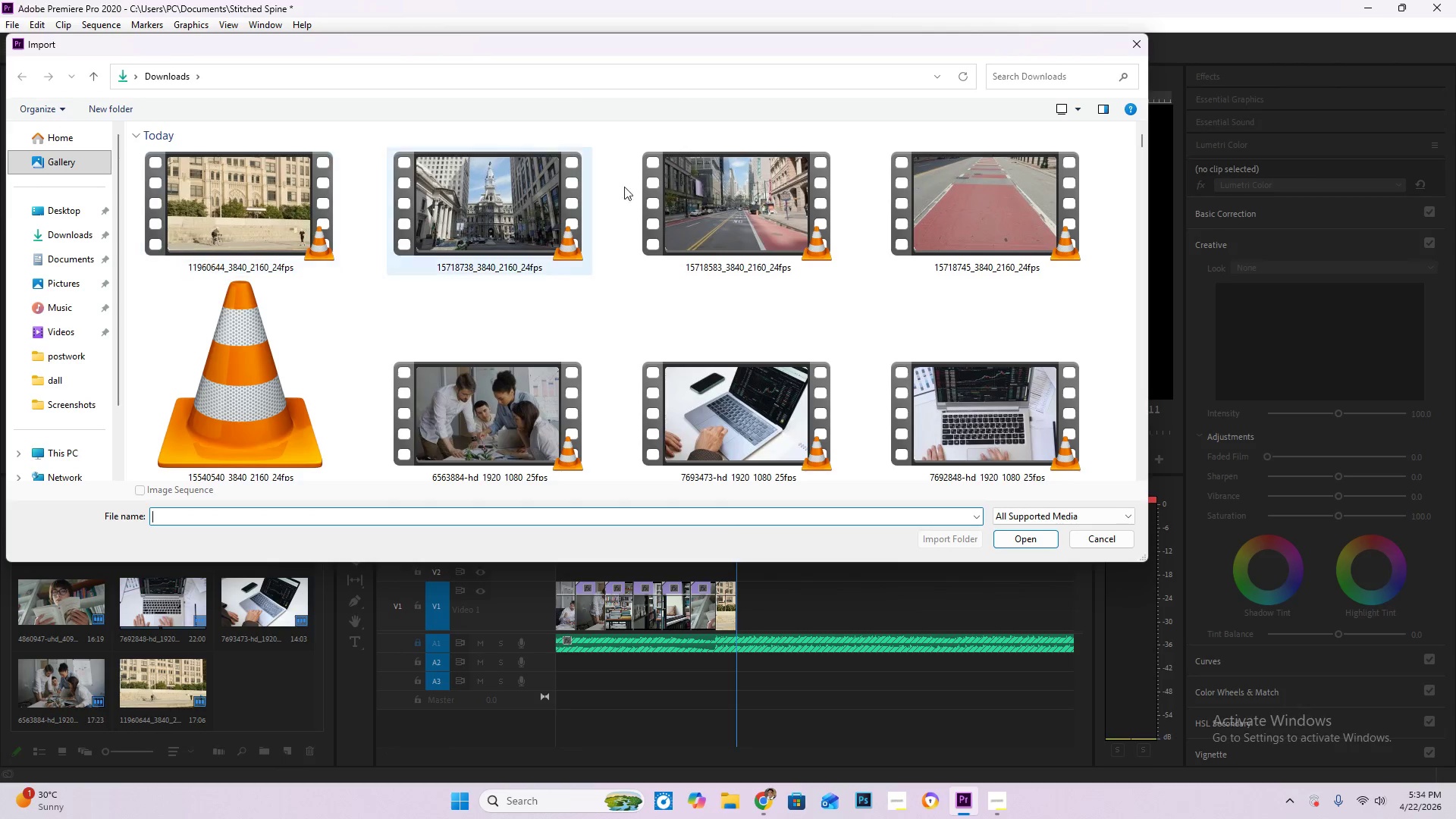 
left_click([1132, 49])
 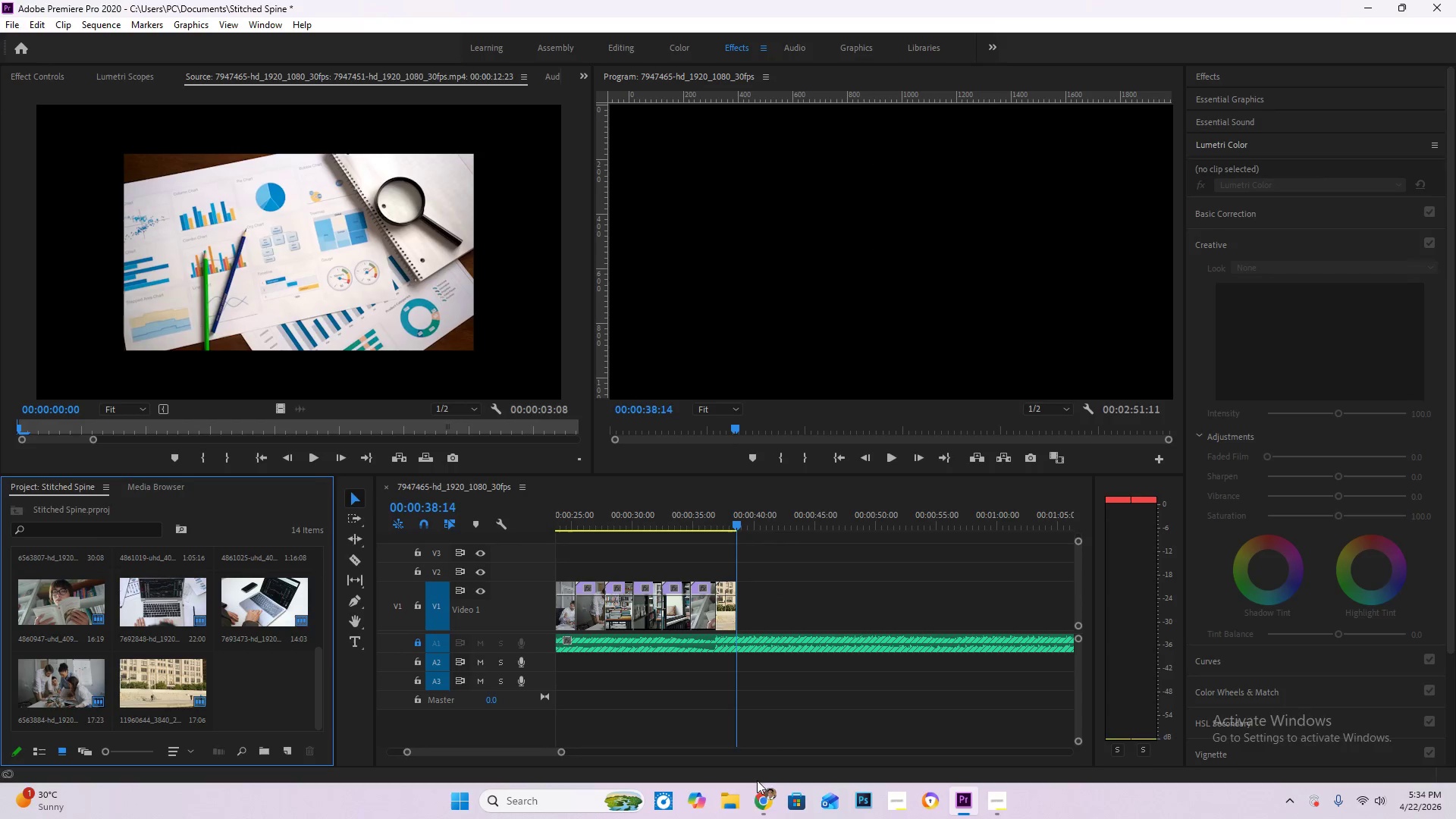 
left_click([757, 802])
 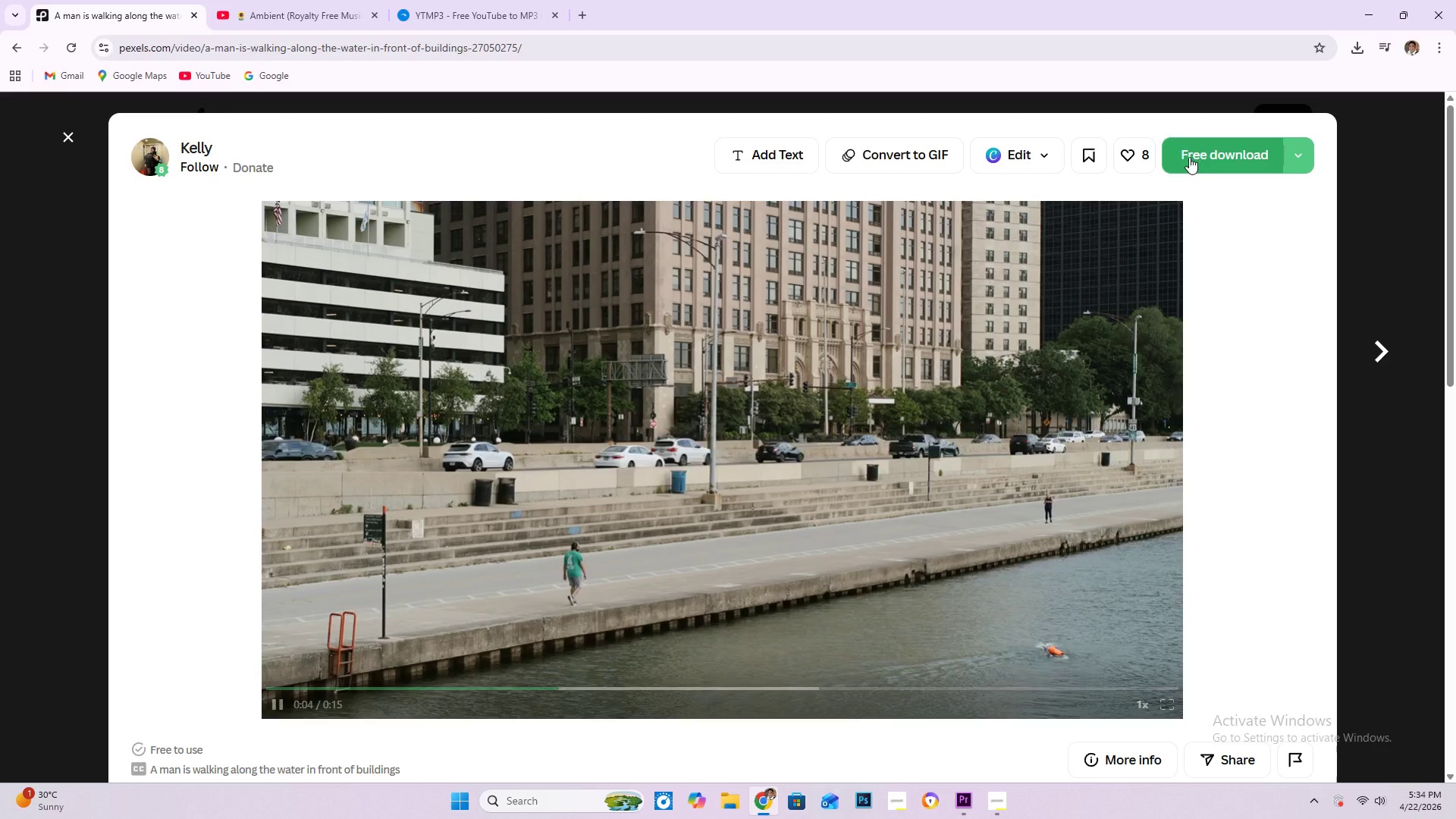 
left_click([1210, 154])
 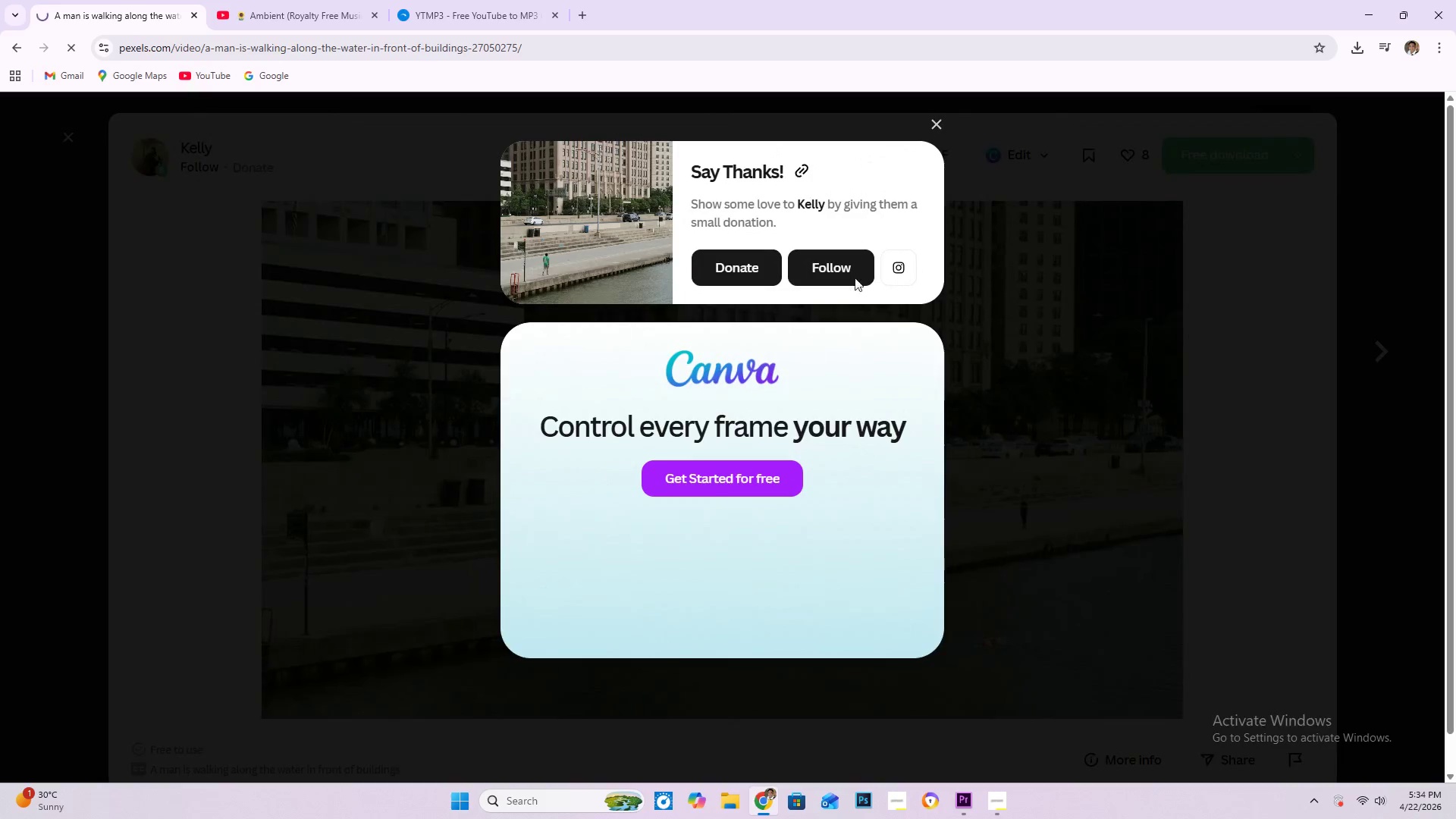 
left_click([937, 124])
 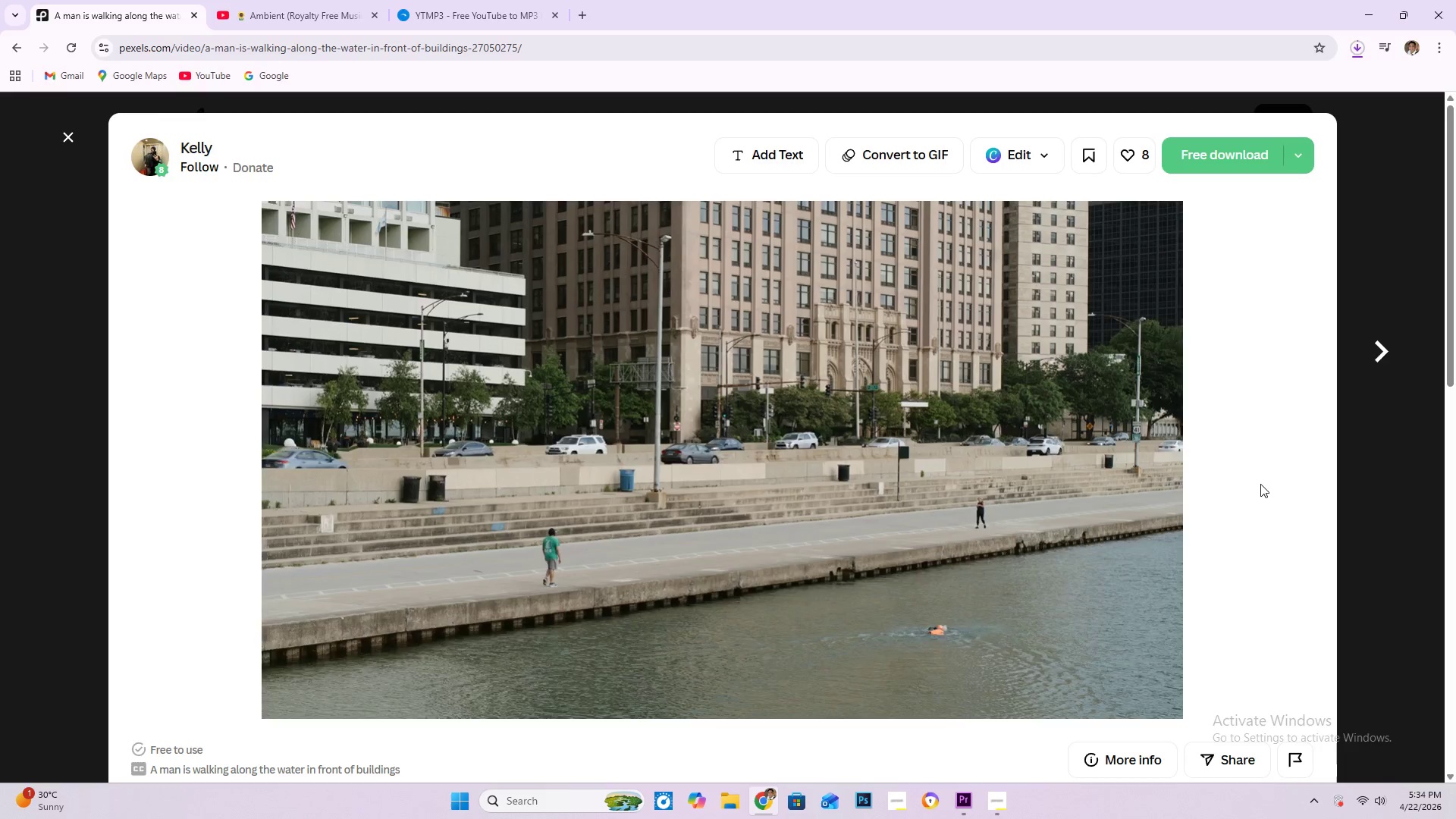 
scroll: coordinate [1260, 478], scroll_direction: down, amount: 6.0
 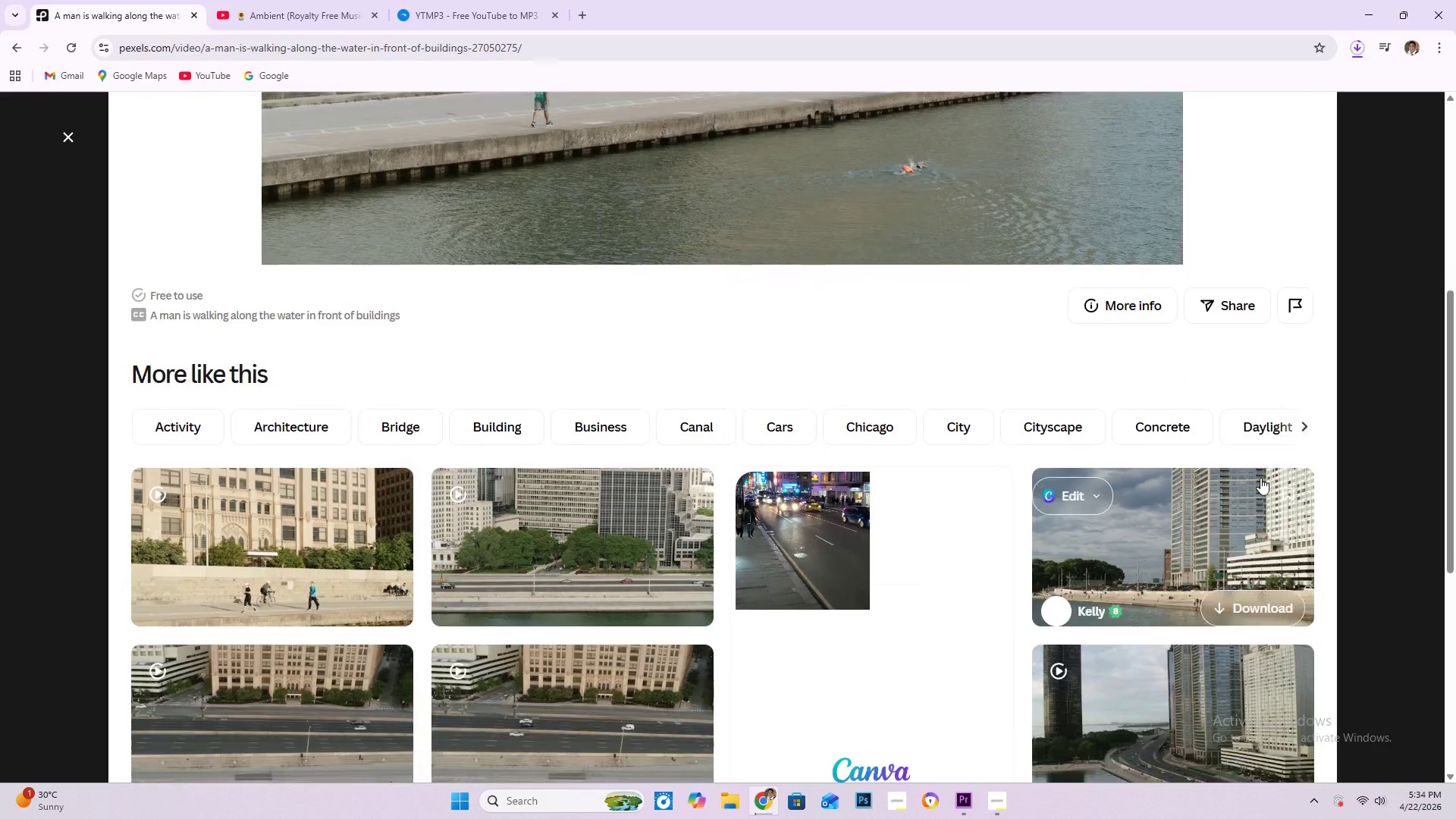 
mouse_move([523, 560])
 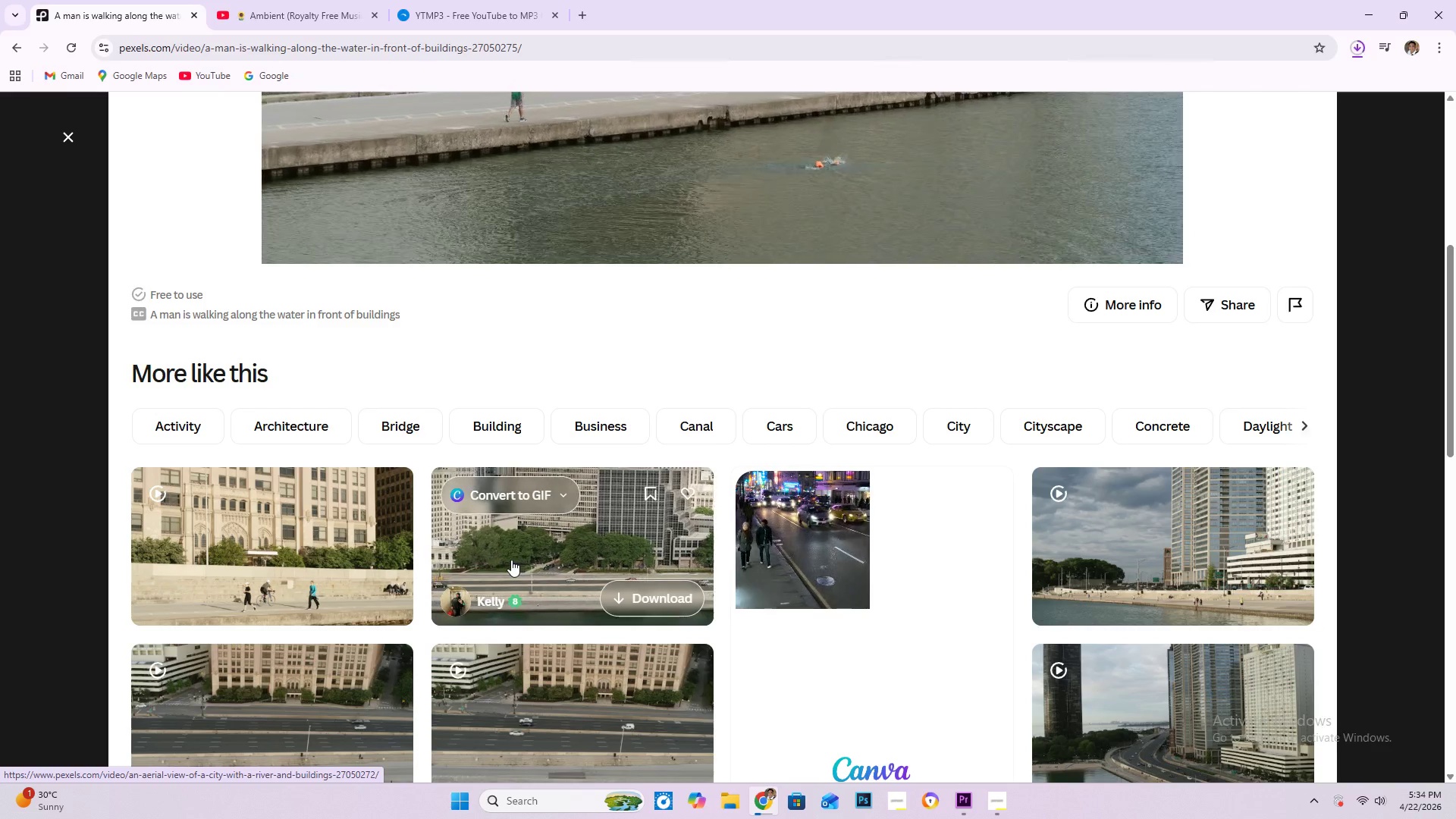 
mouse_move([1182, 526])
 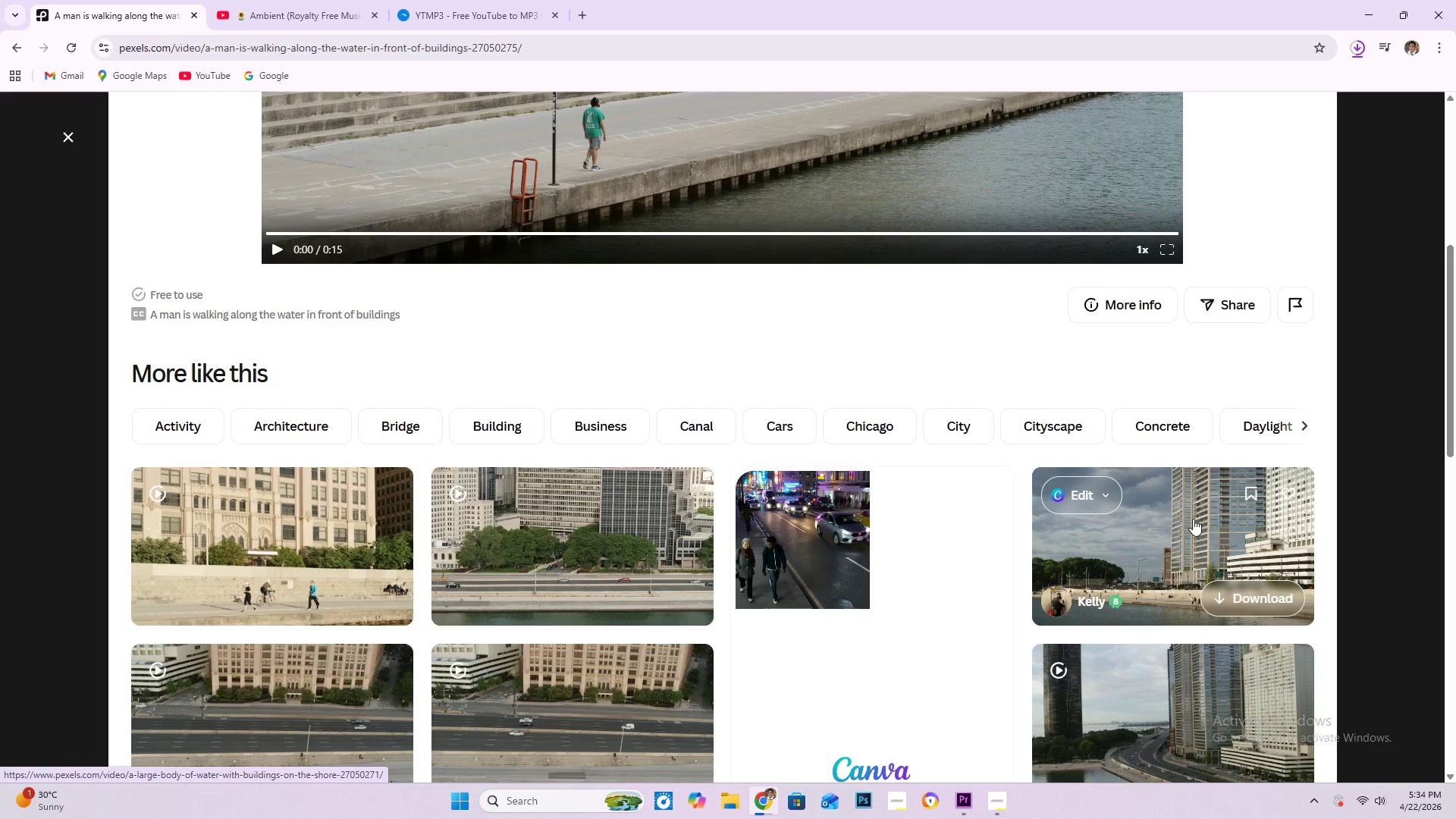 
left_click([1193, 519])
 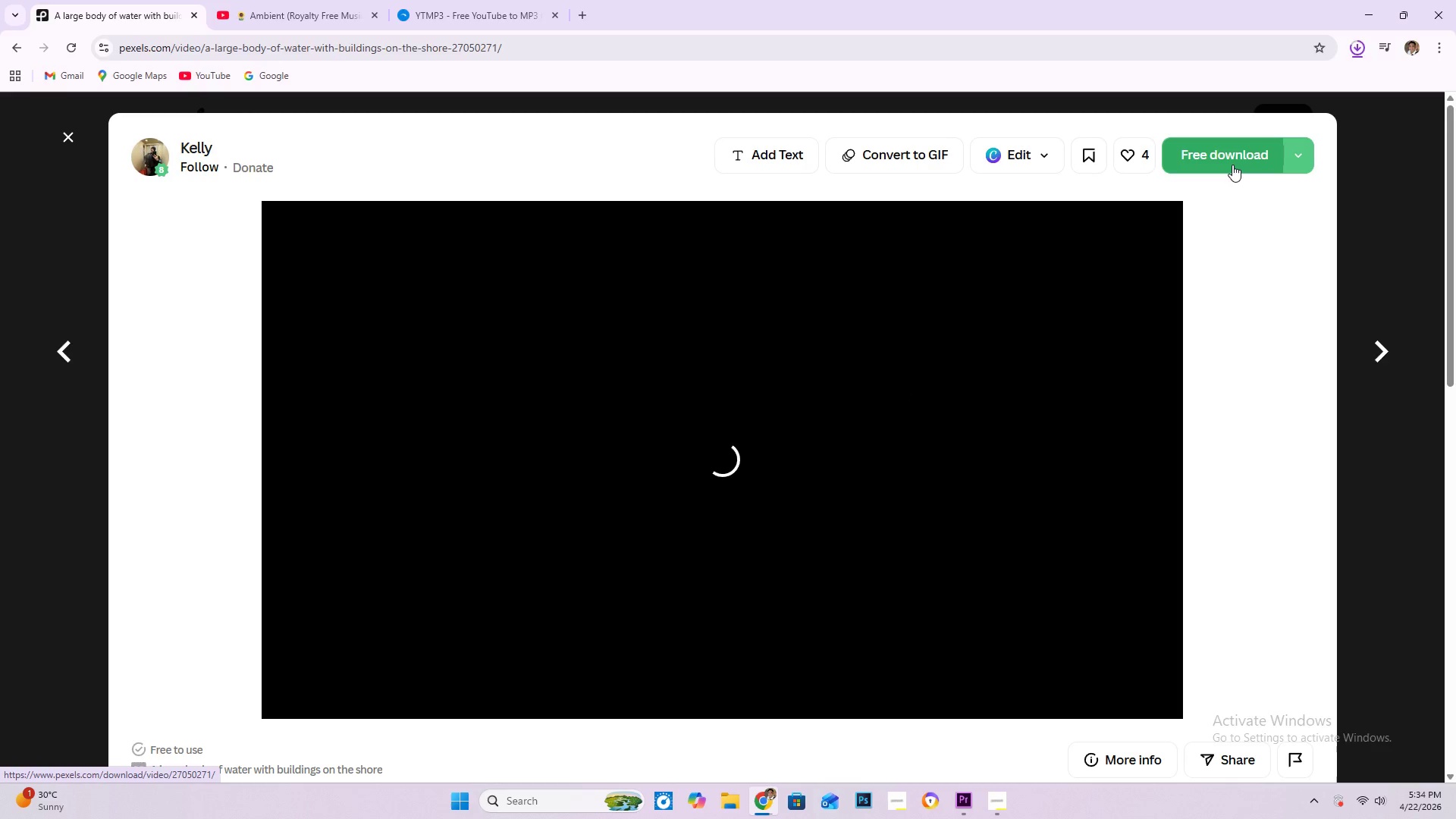 
wait(9.48)
 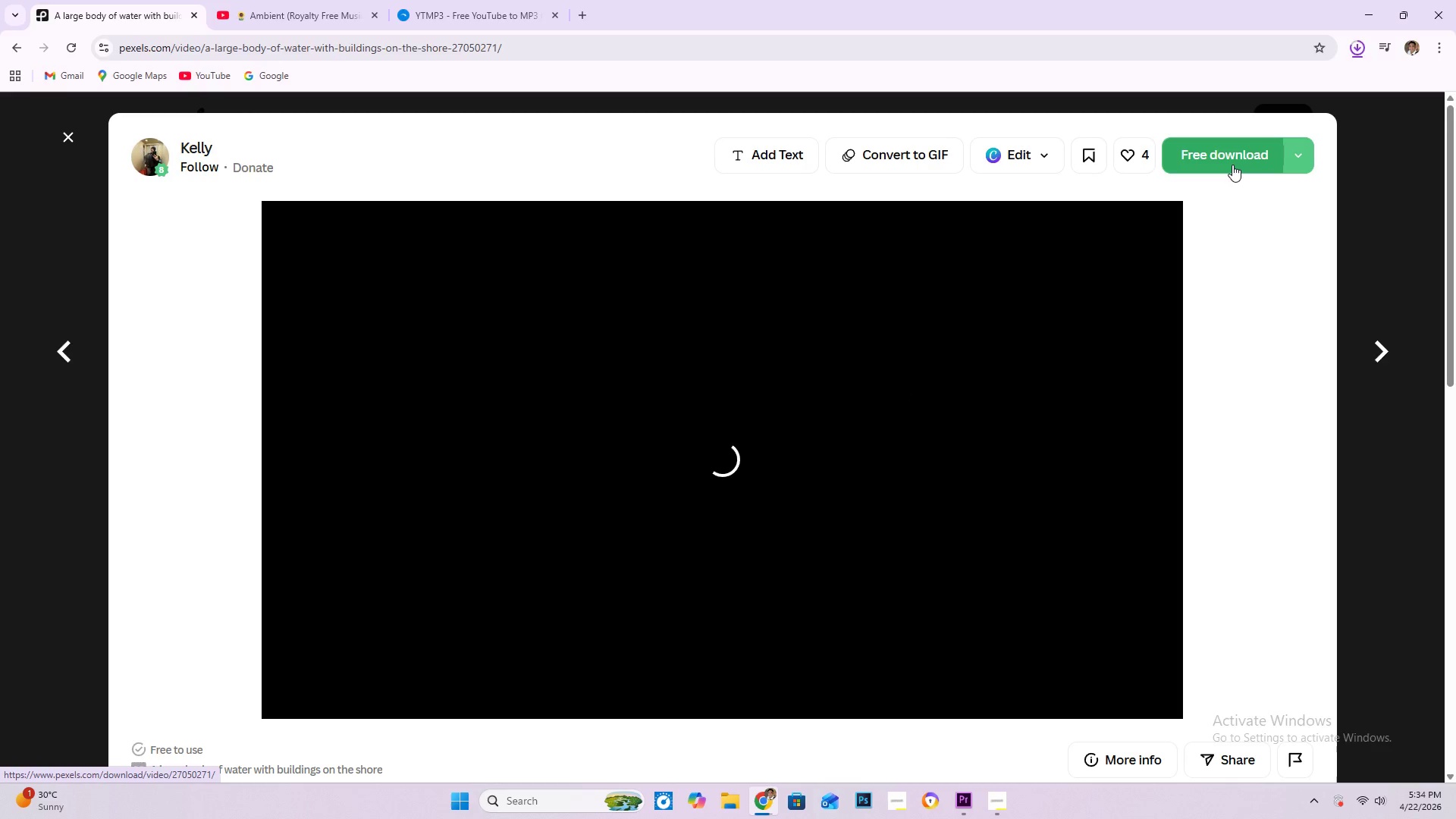 
left_click([1430, 163])
 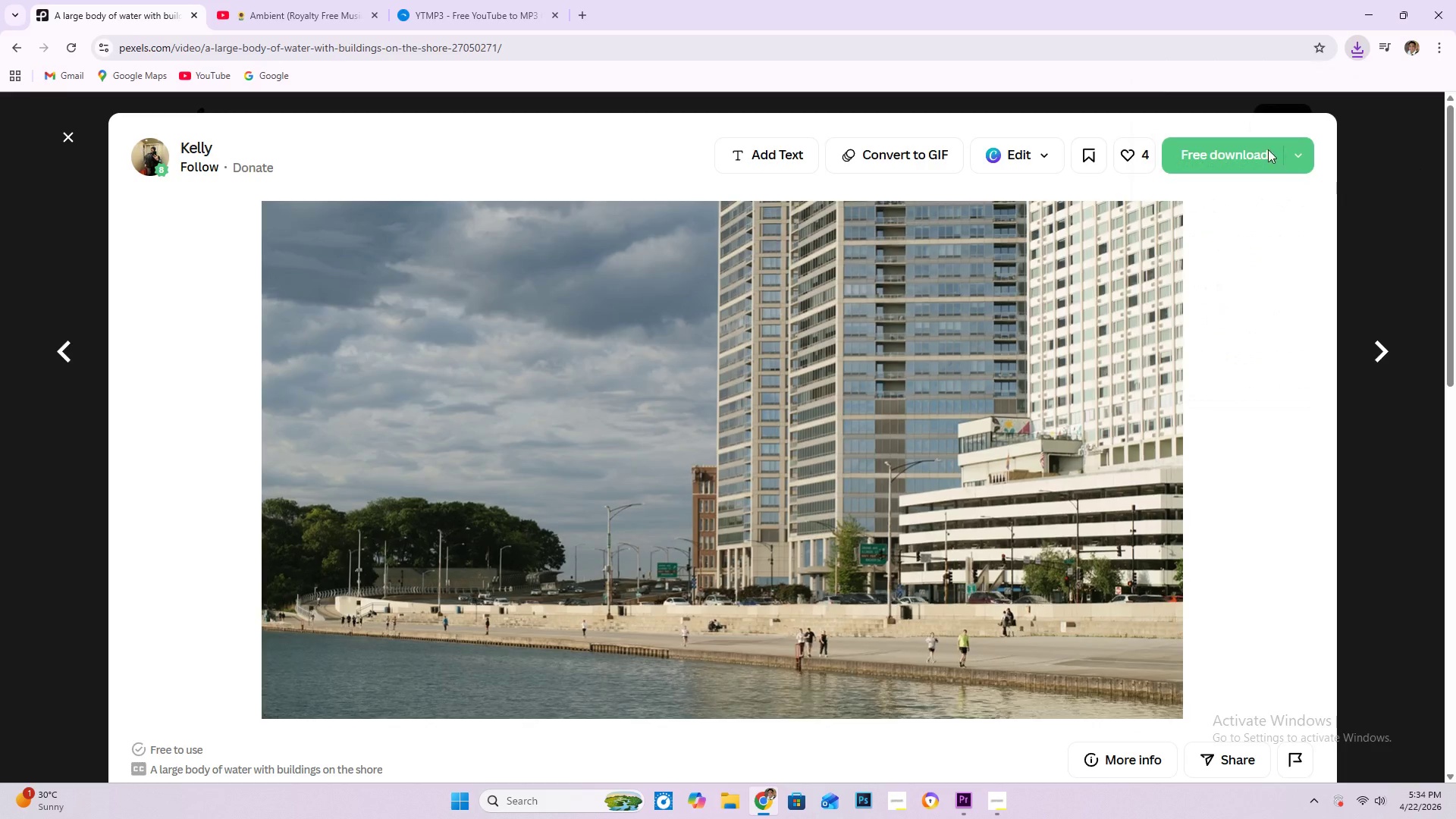 
left_click([1253, 149])
 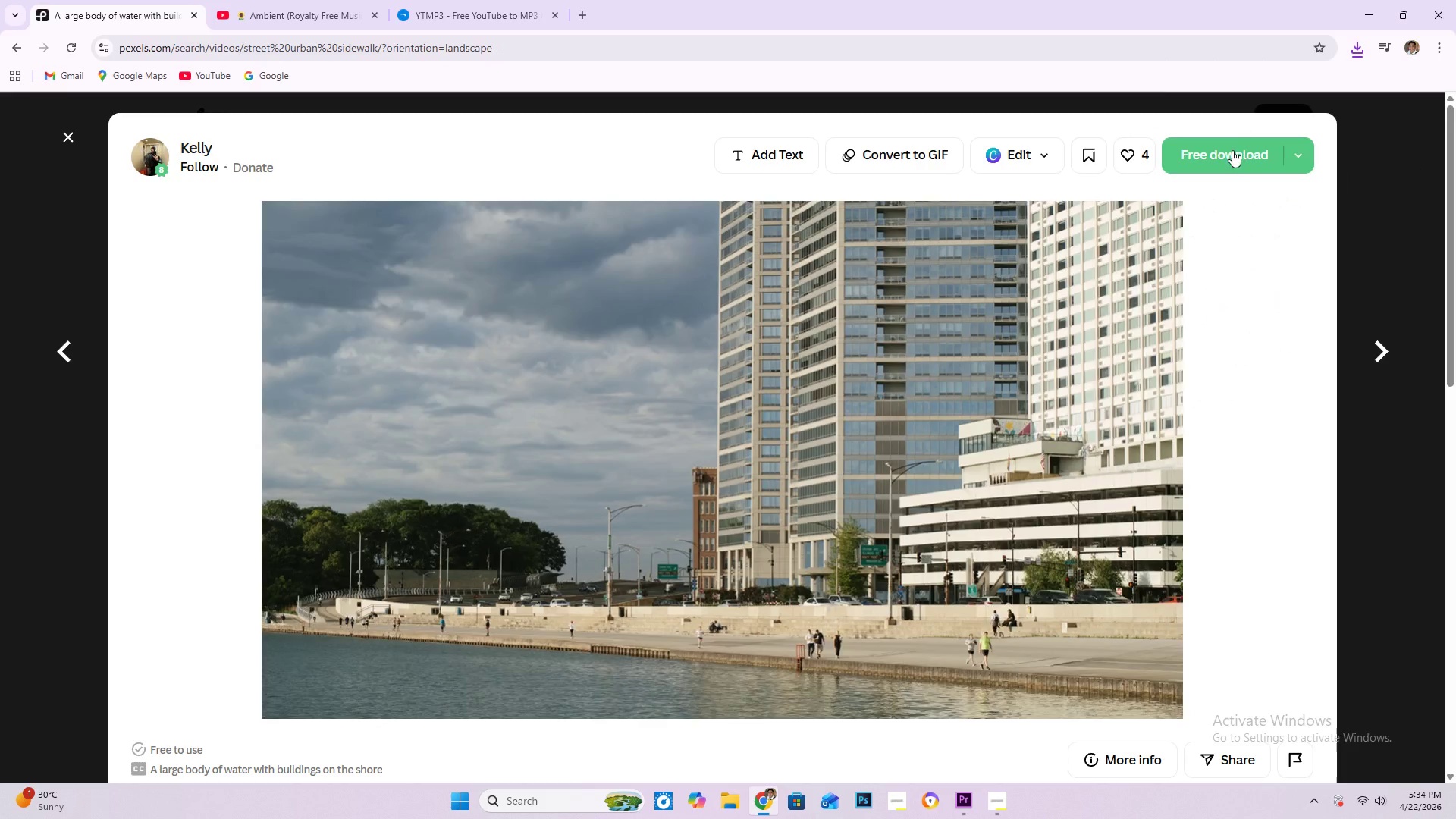 
left_click([1233, 147])
 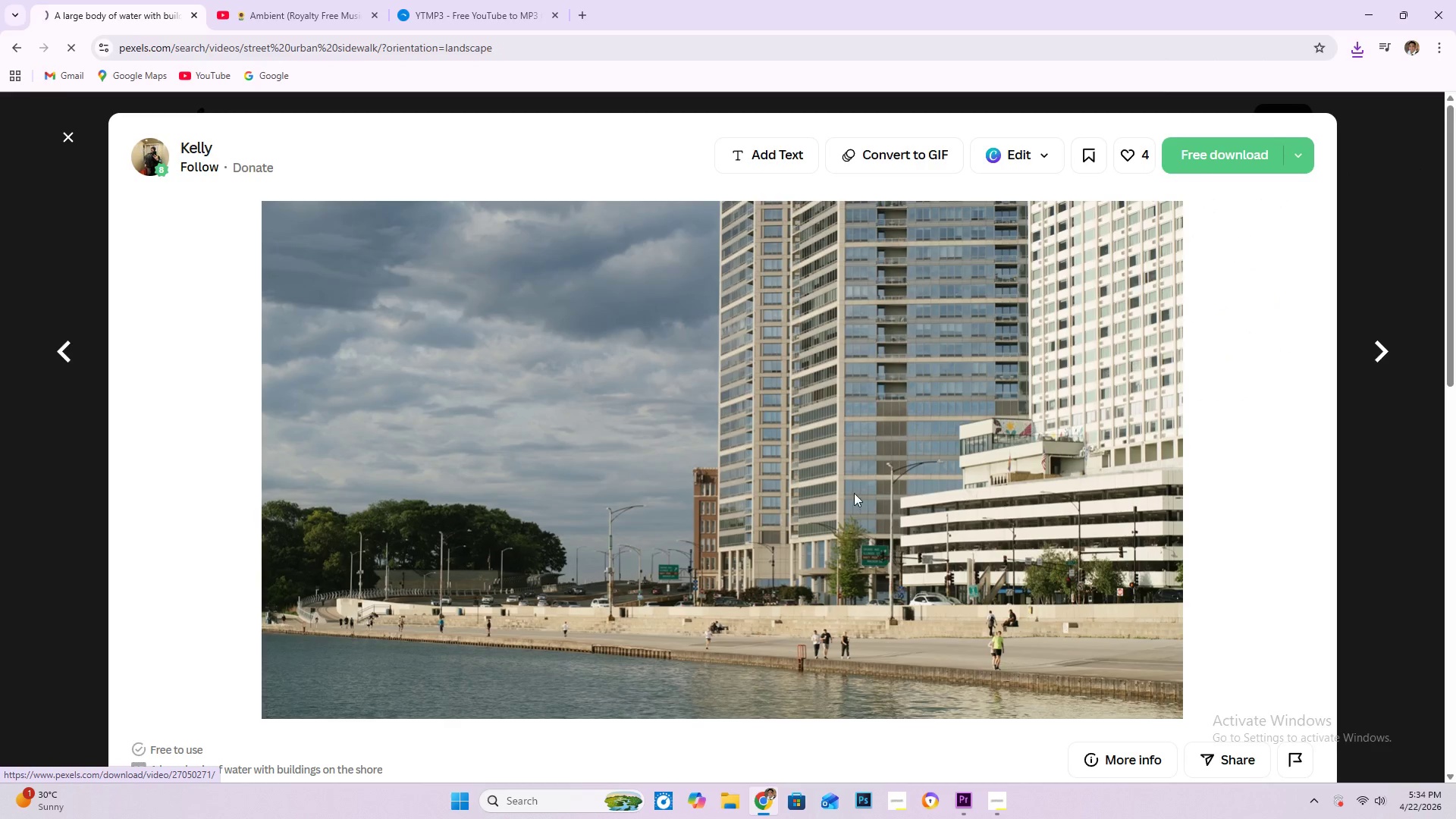 
scroll: coordinate [755, 522], scroll_direction: down, amount: 5.0
 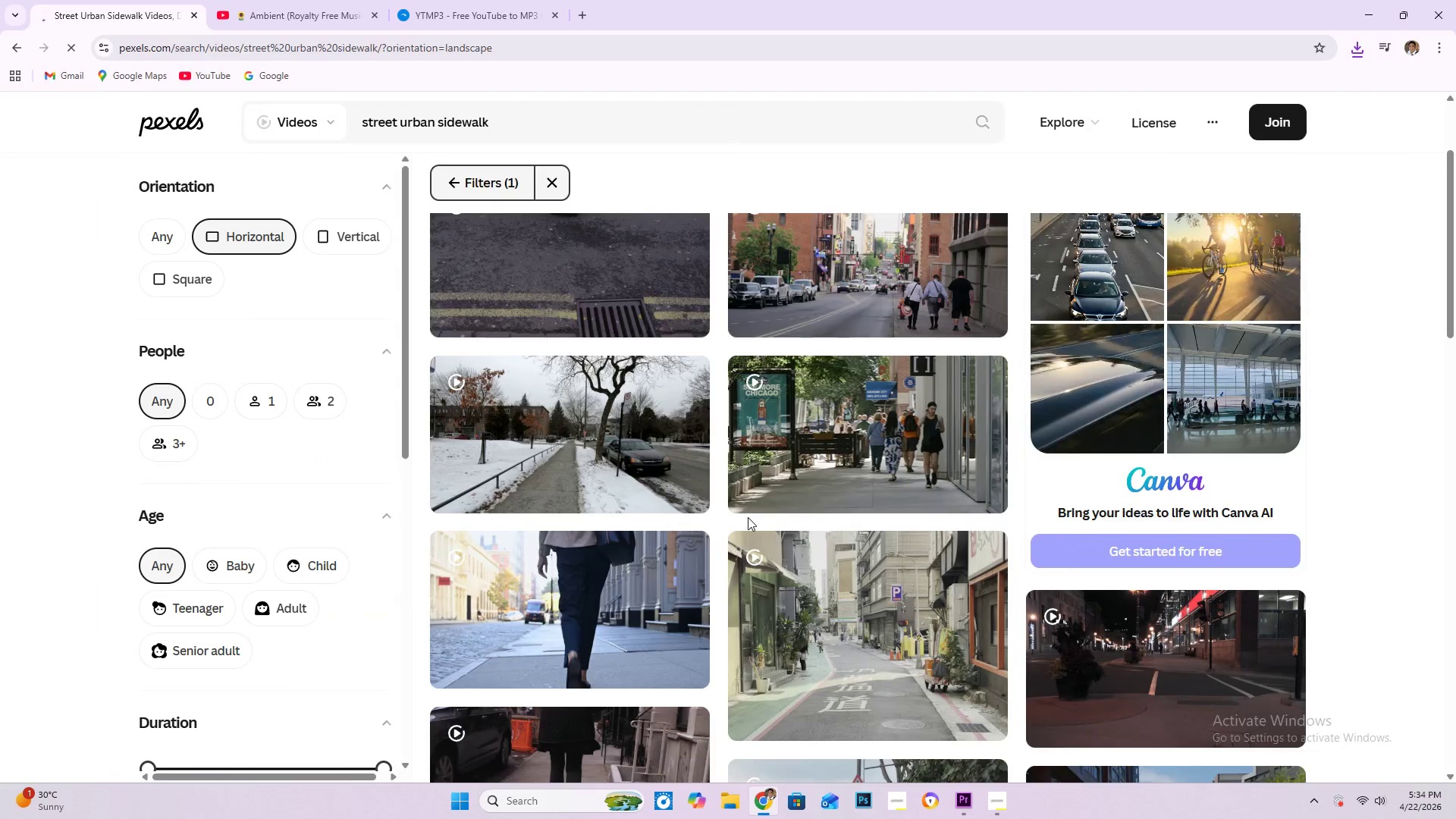 
scroll: coordinate [1134, 506], scroll_direction: up, amount: 19.0
 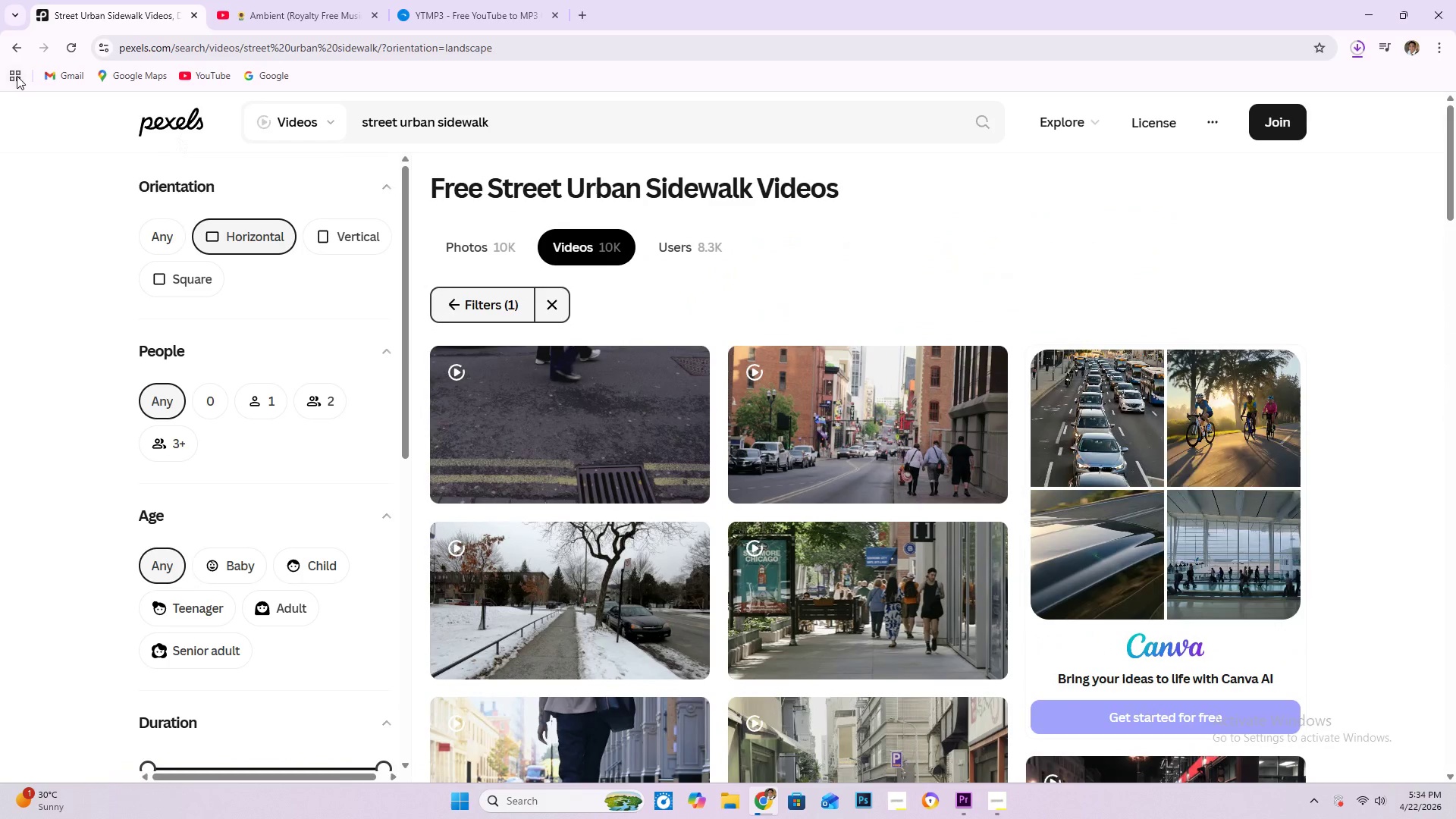 
left_click([11, 46])
 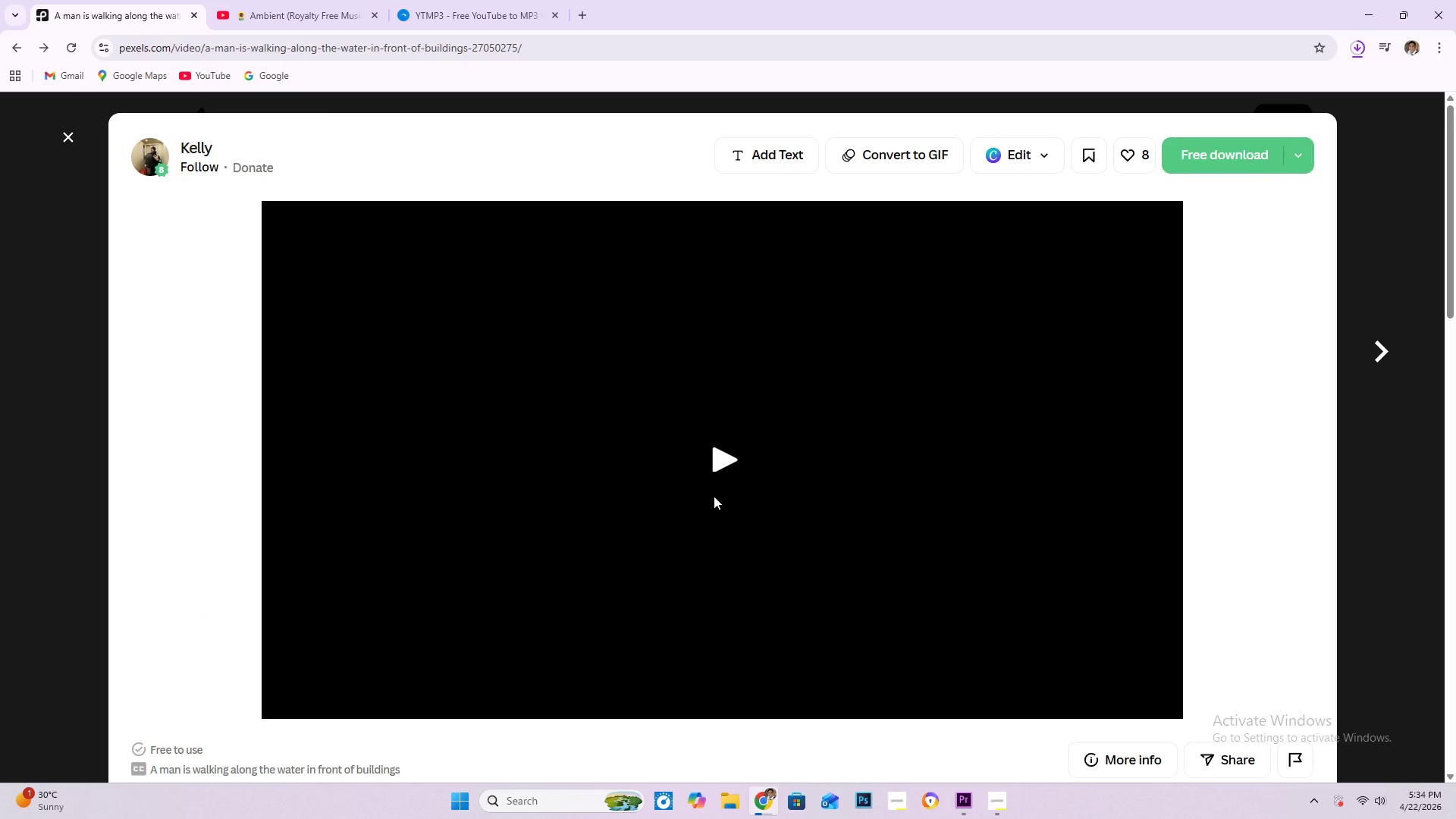 
scroll: coordinate [696, 485], scroll_direction: down, amount: 5.0
 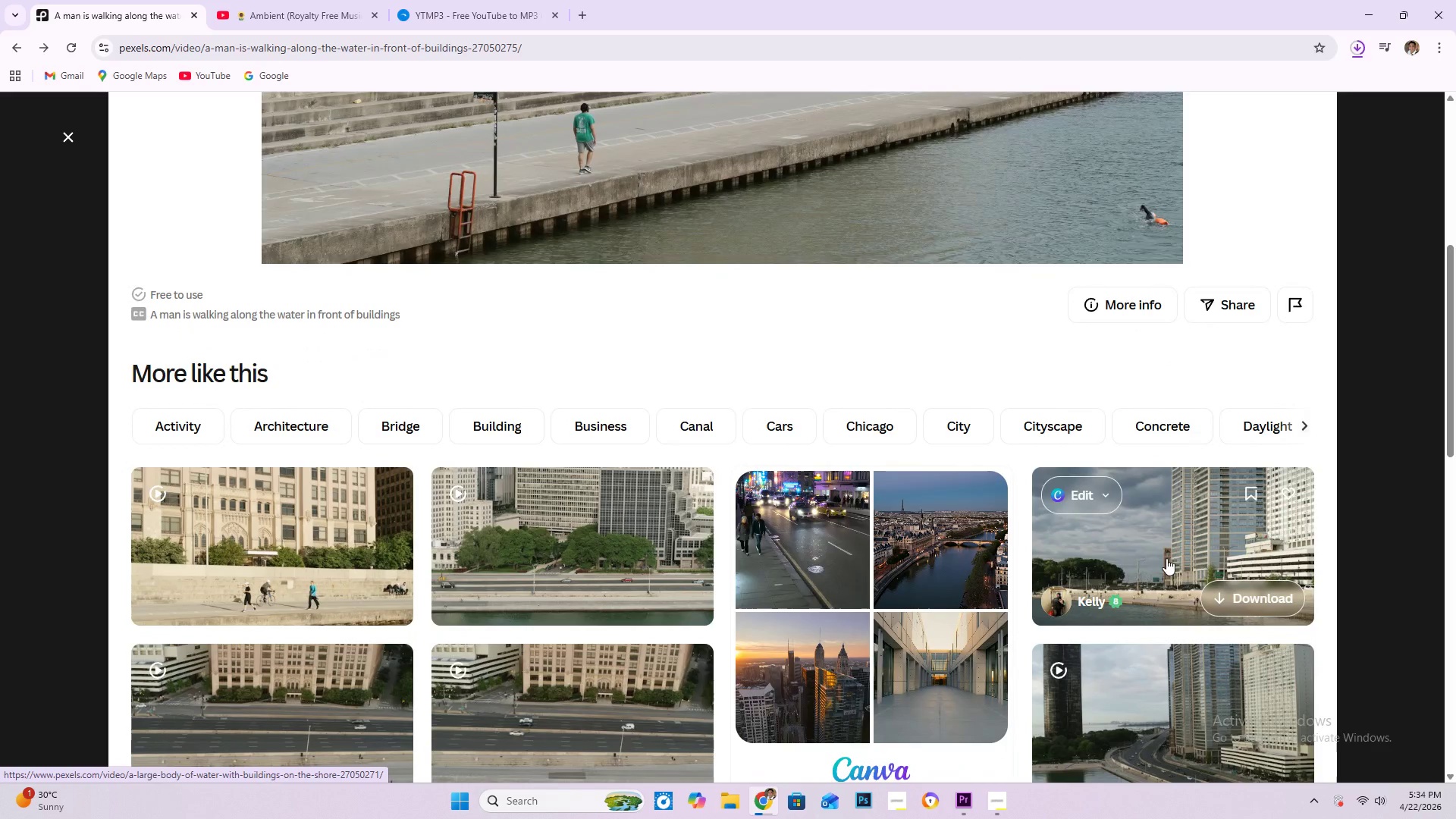 
left_click([1240, 597])
 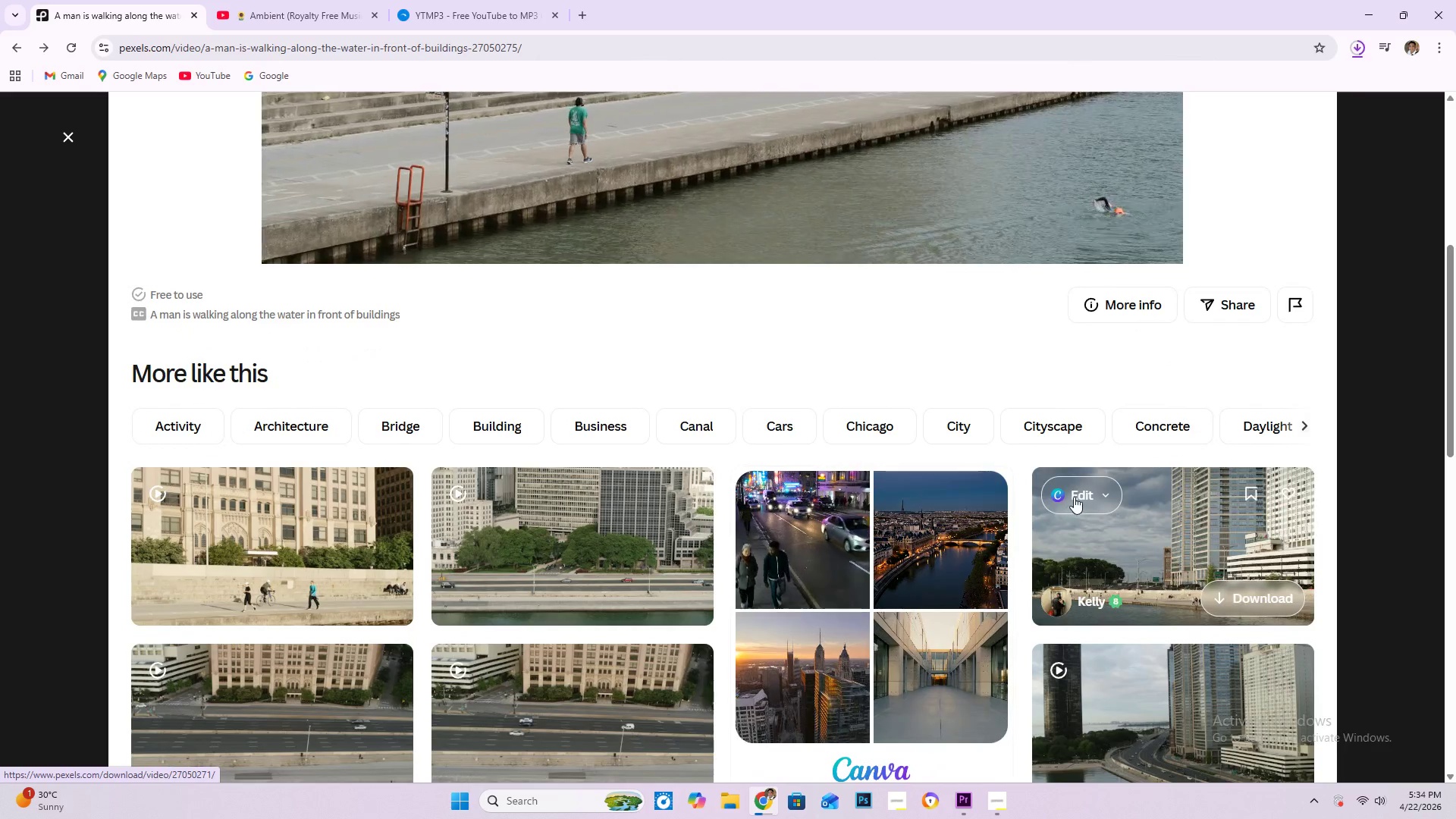 
scroll: coordinate [1107, 504], scroll_direction: down, amount: 3.0
 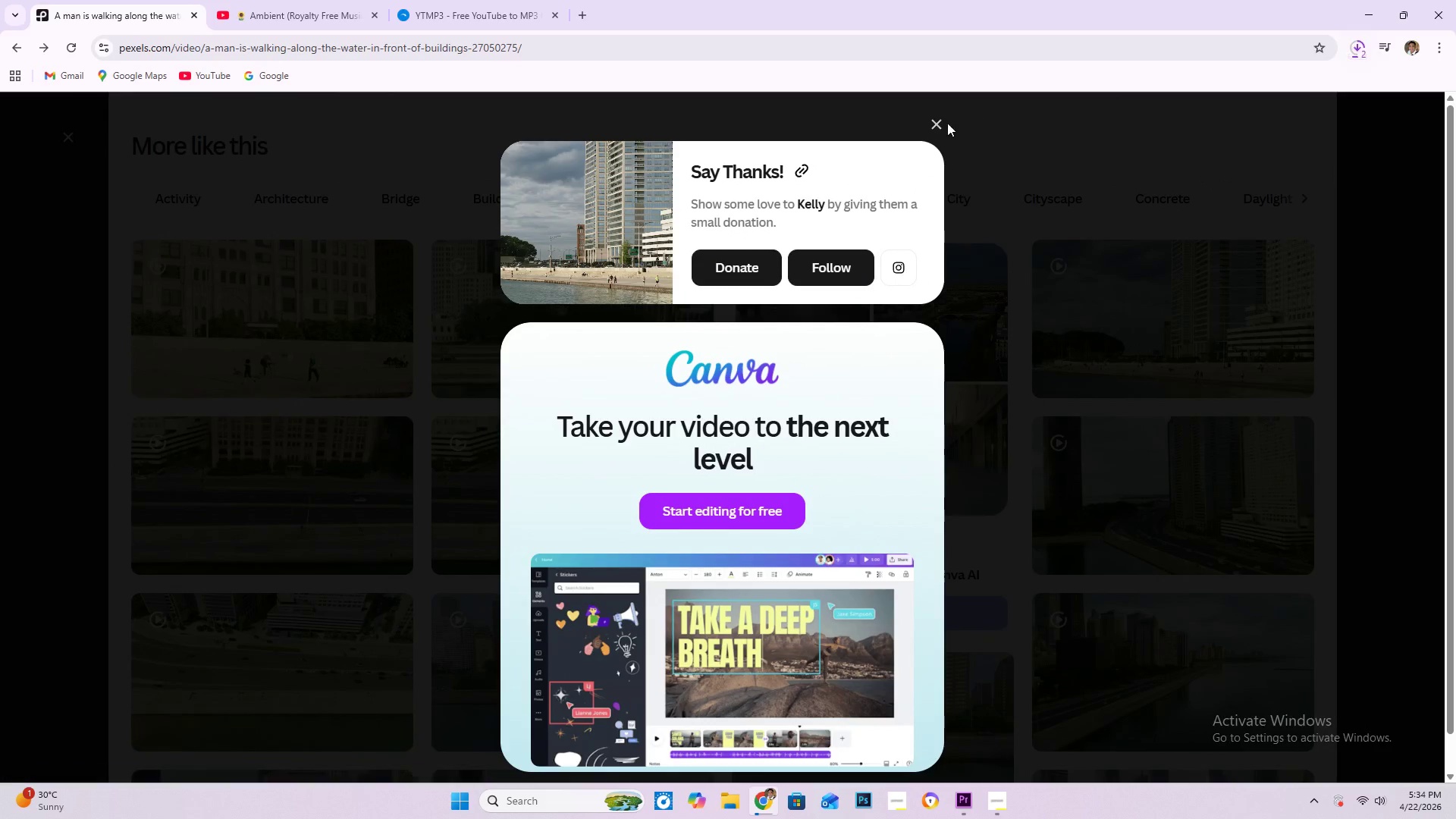 
left_click([934, 124])
 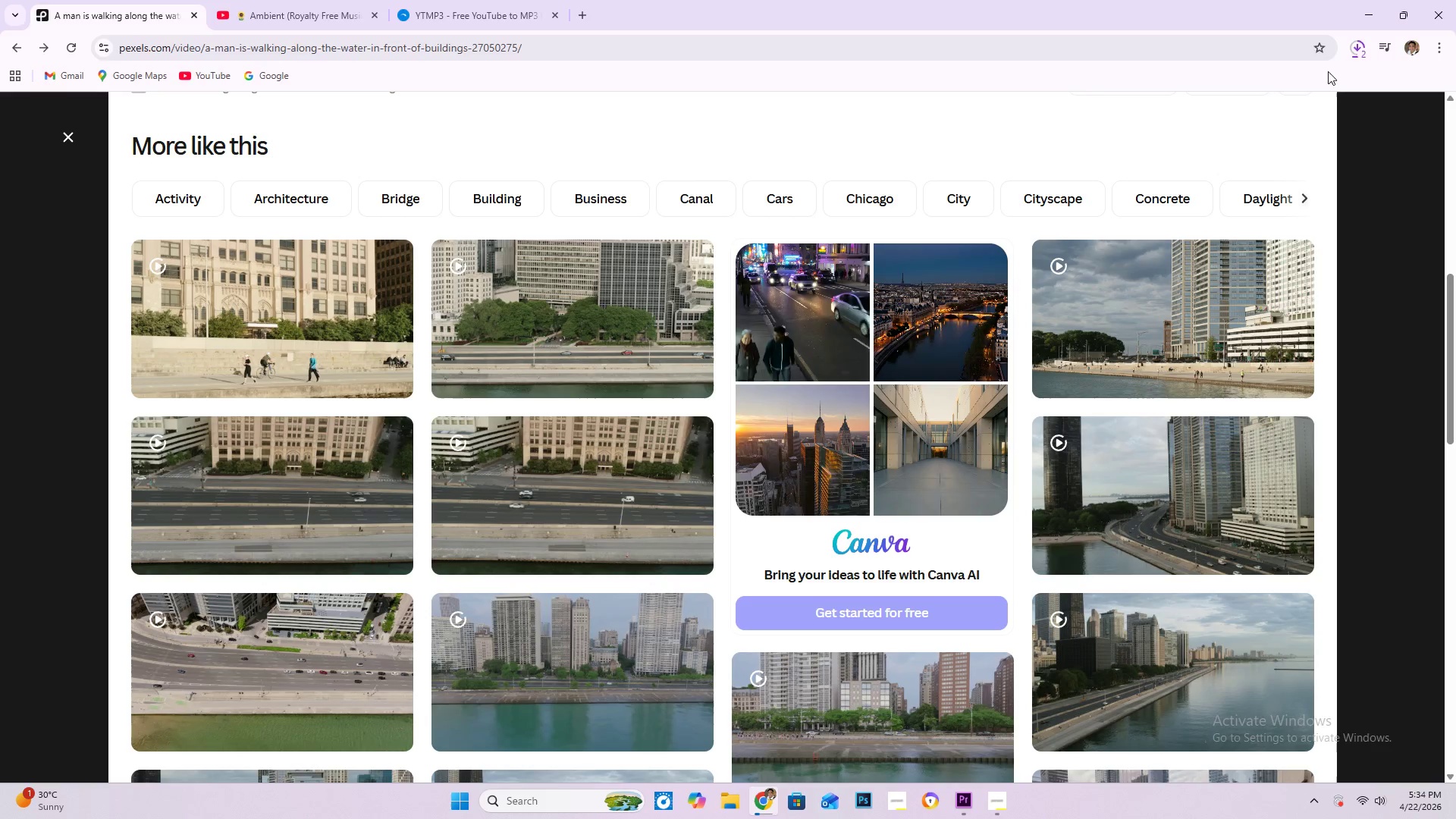 
left_click([1348, 61])
 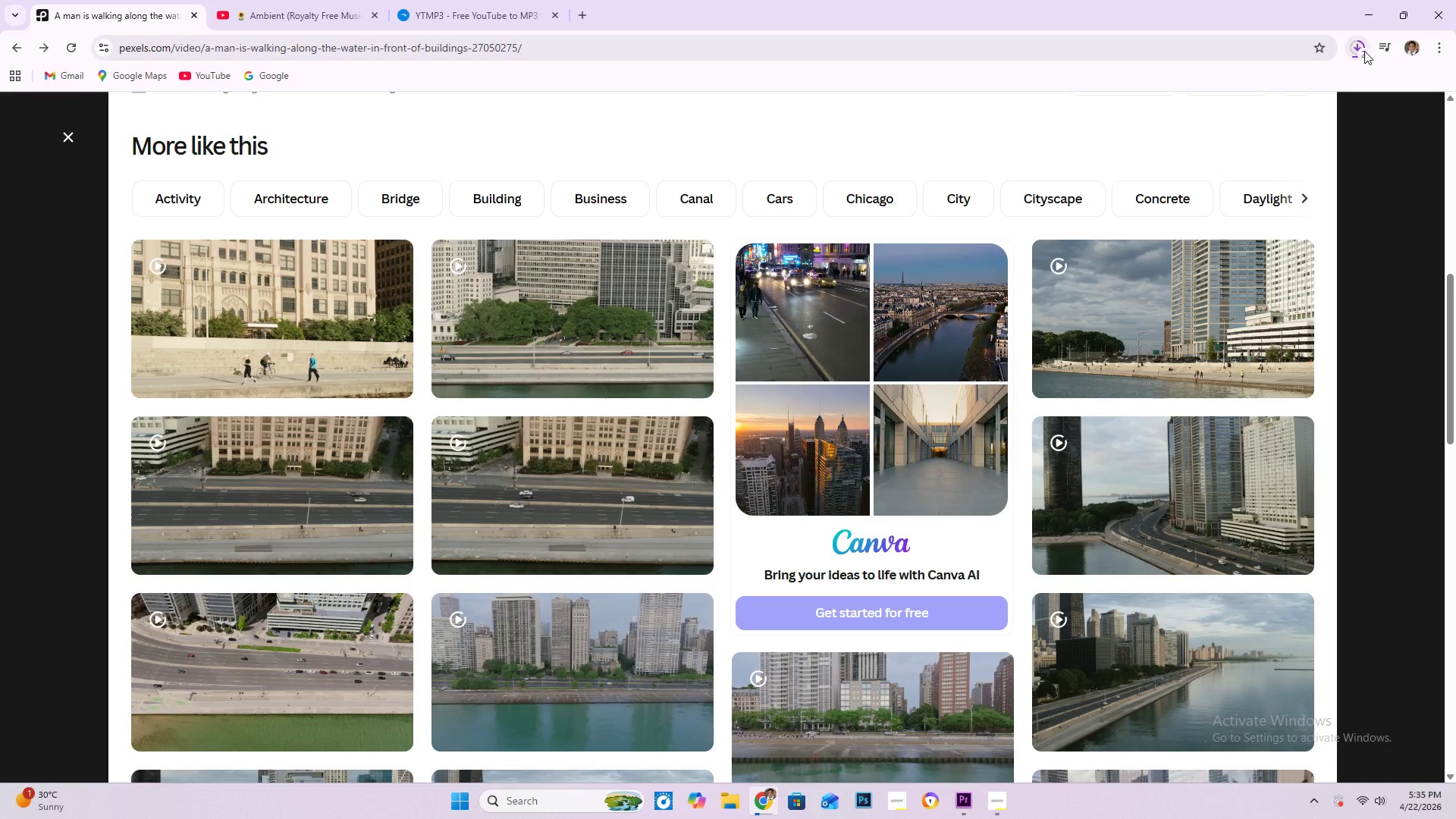 
left_click([1364, 50])
 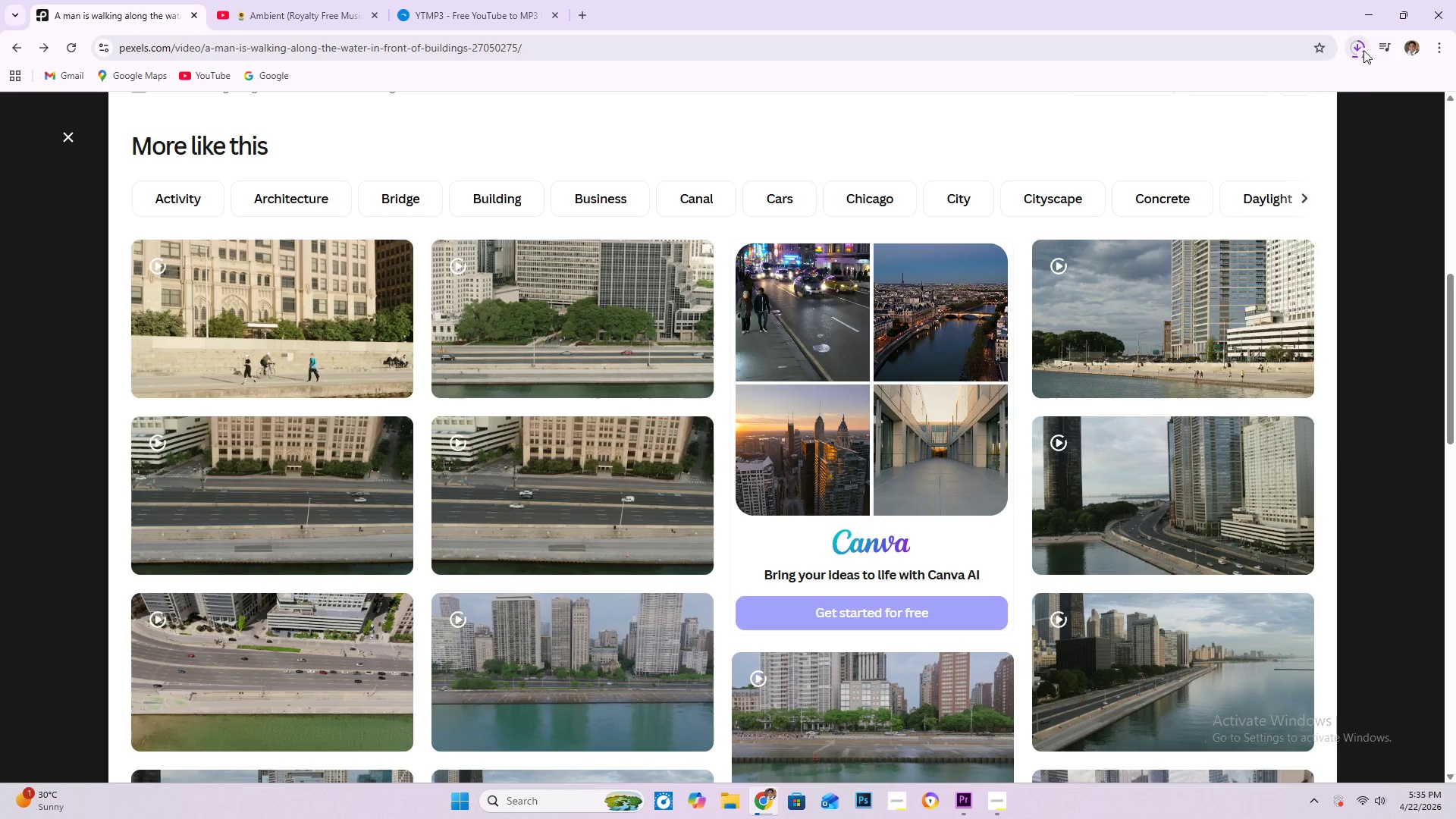 
mouse_move([1344, 61])
 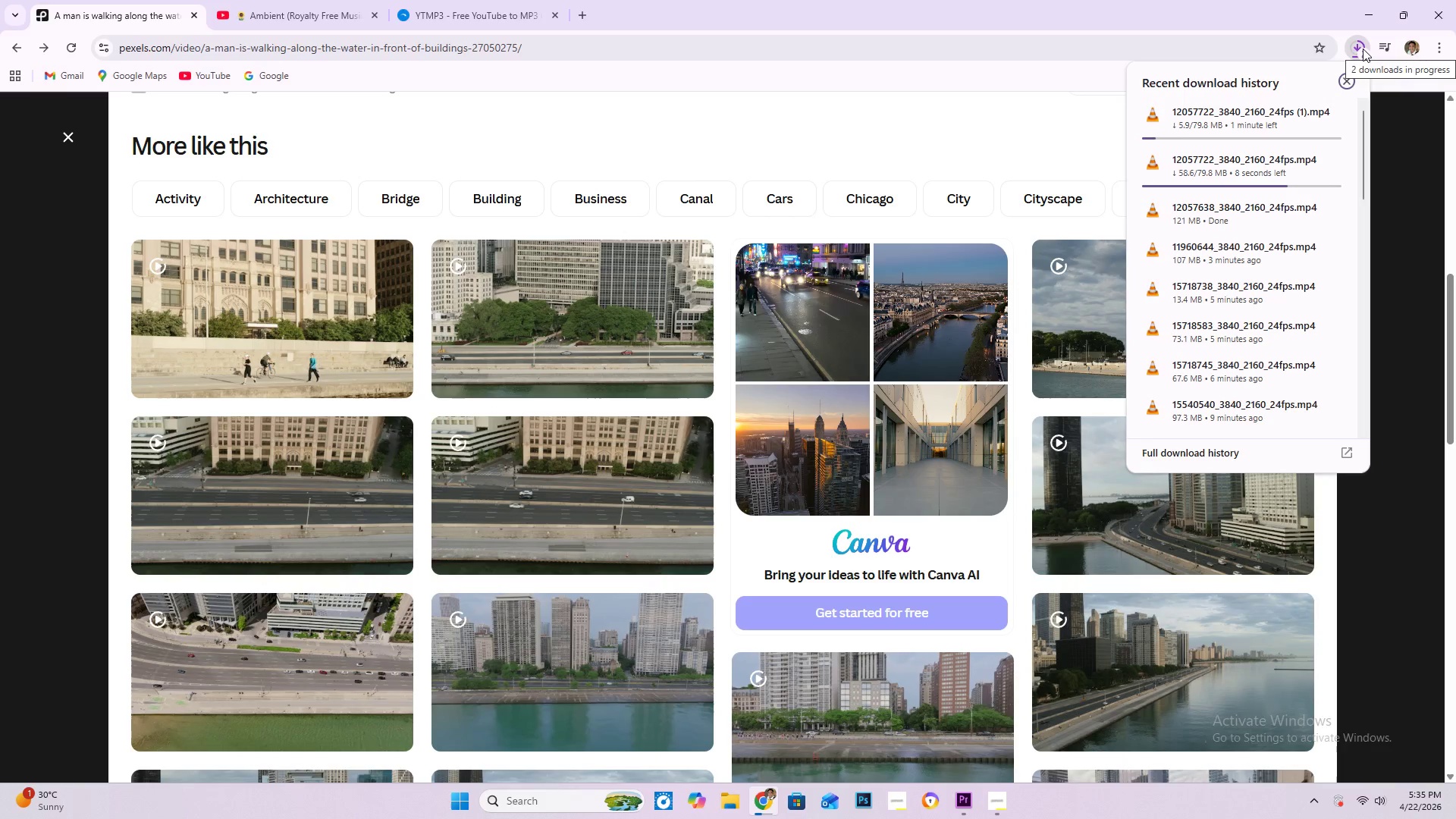 
left_click([1363, 49])
 